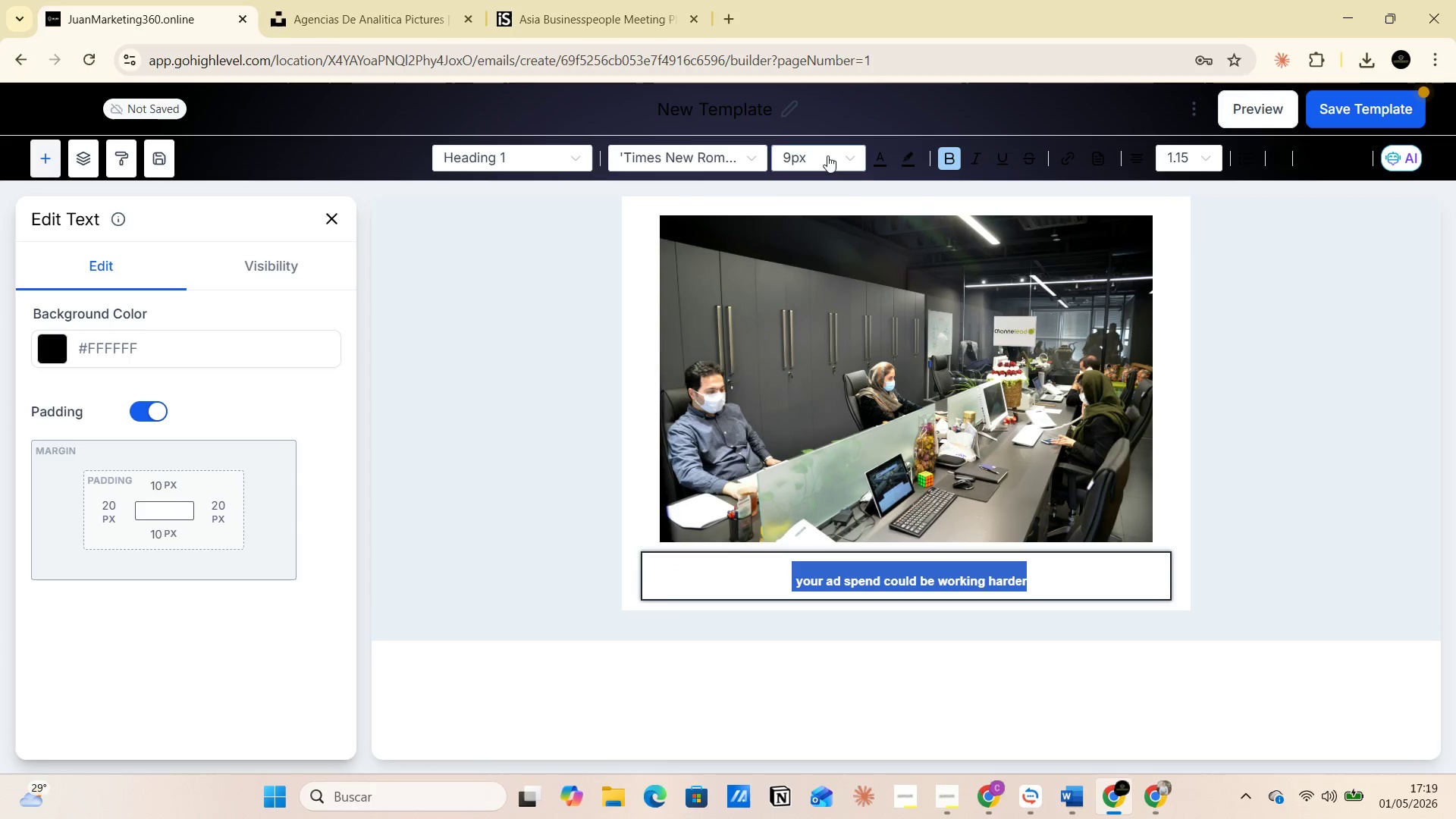 
left_click([846, 161])
 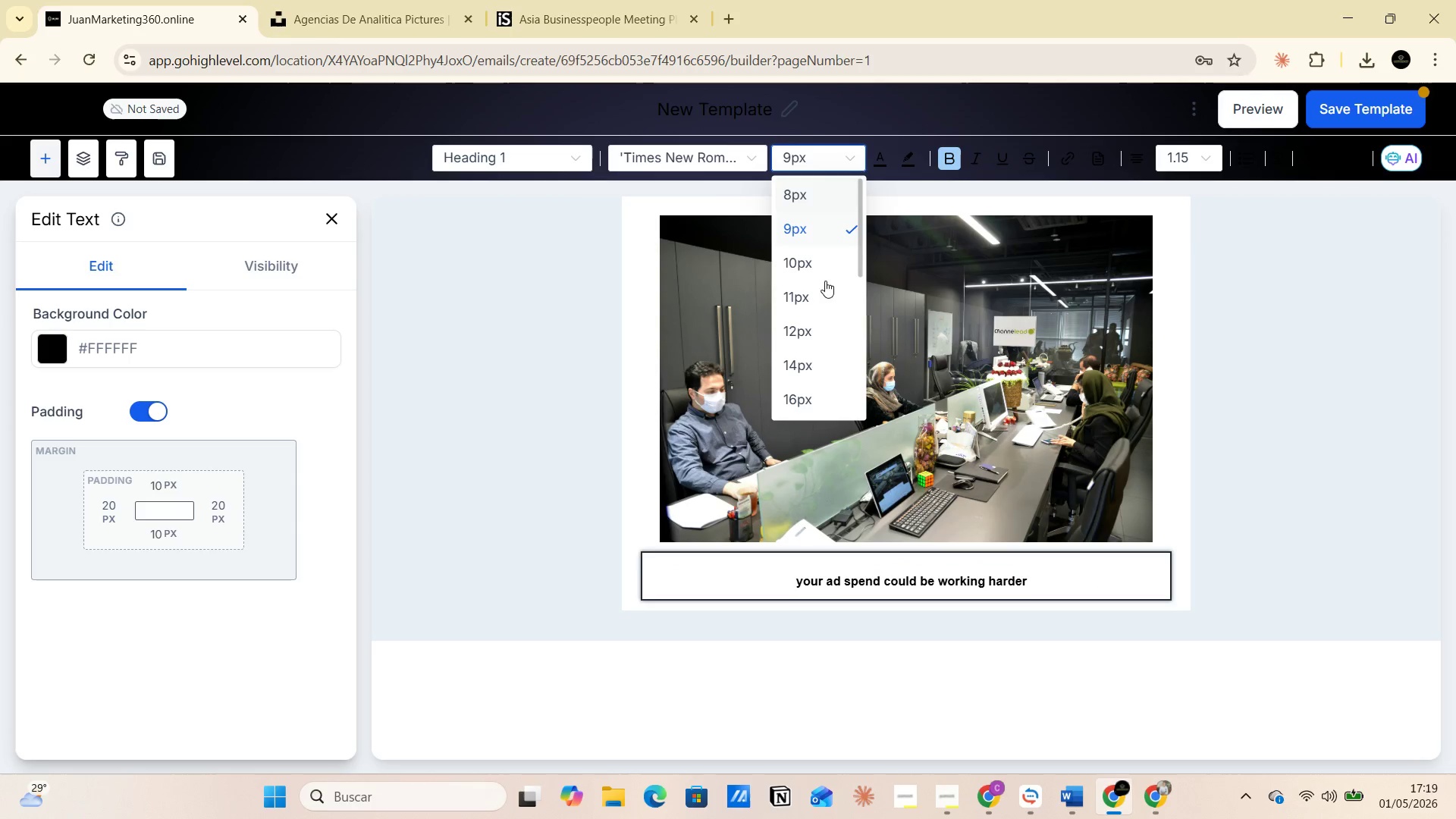 
scroll: coordinate [830, 322], scroll_direction: down, amount: 5.0
 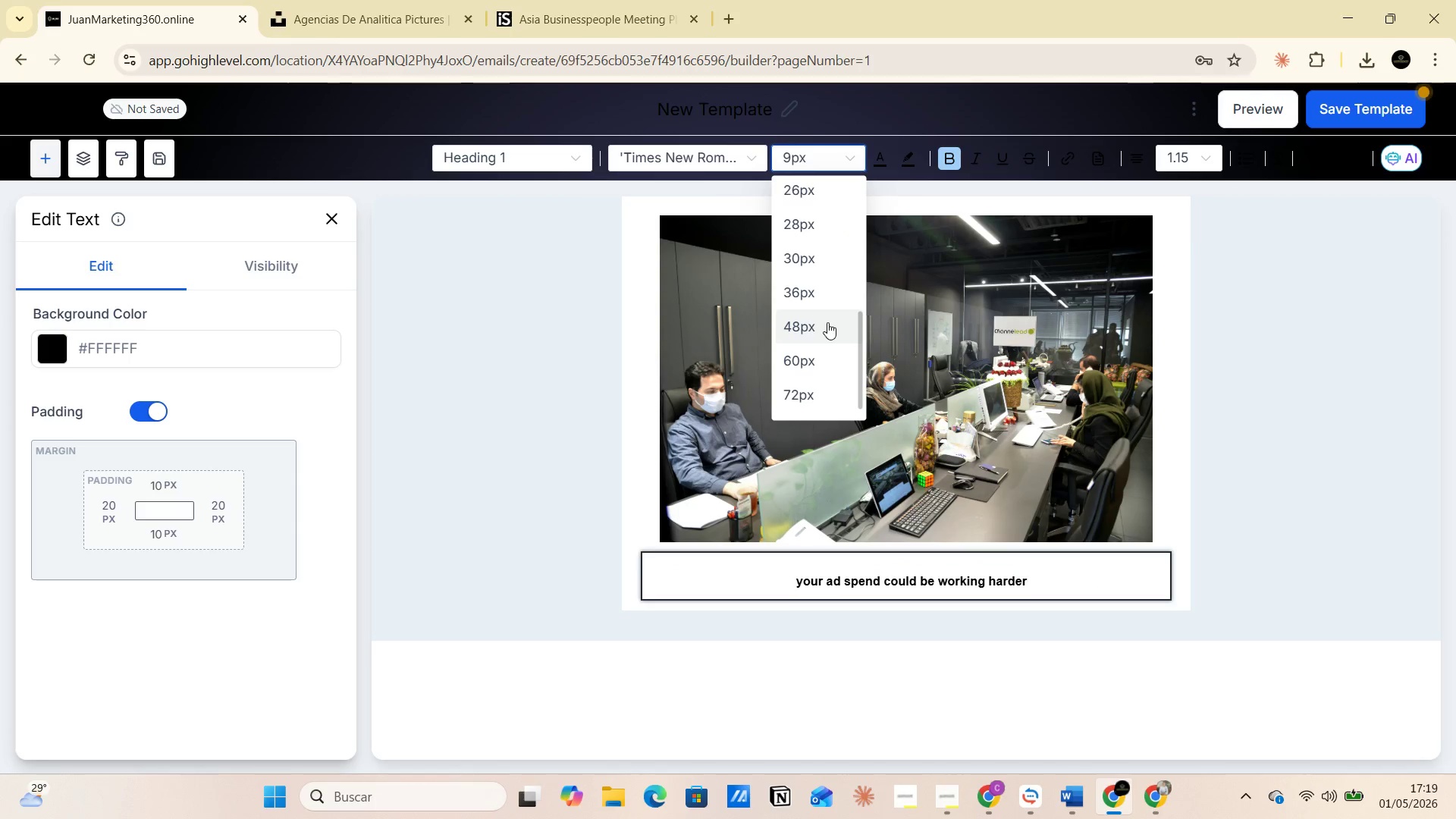 
left_click([808, 300])
 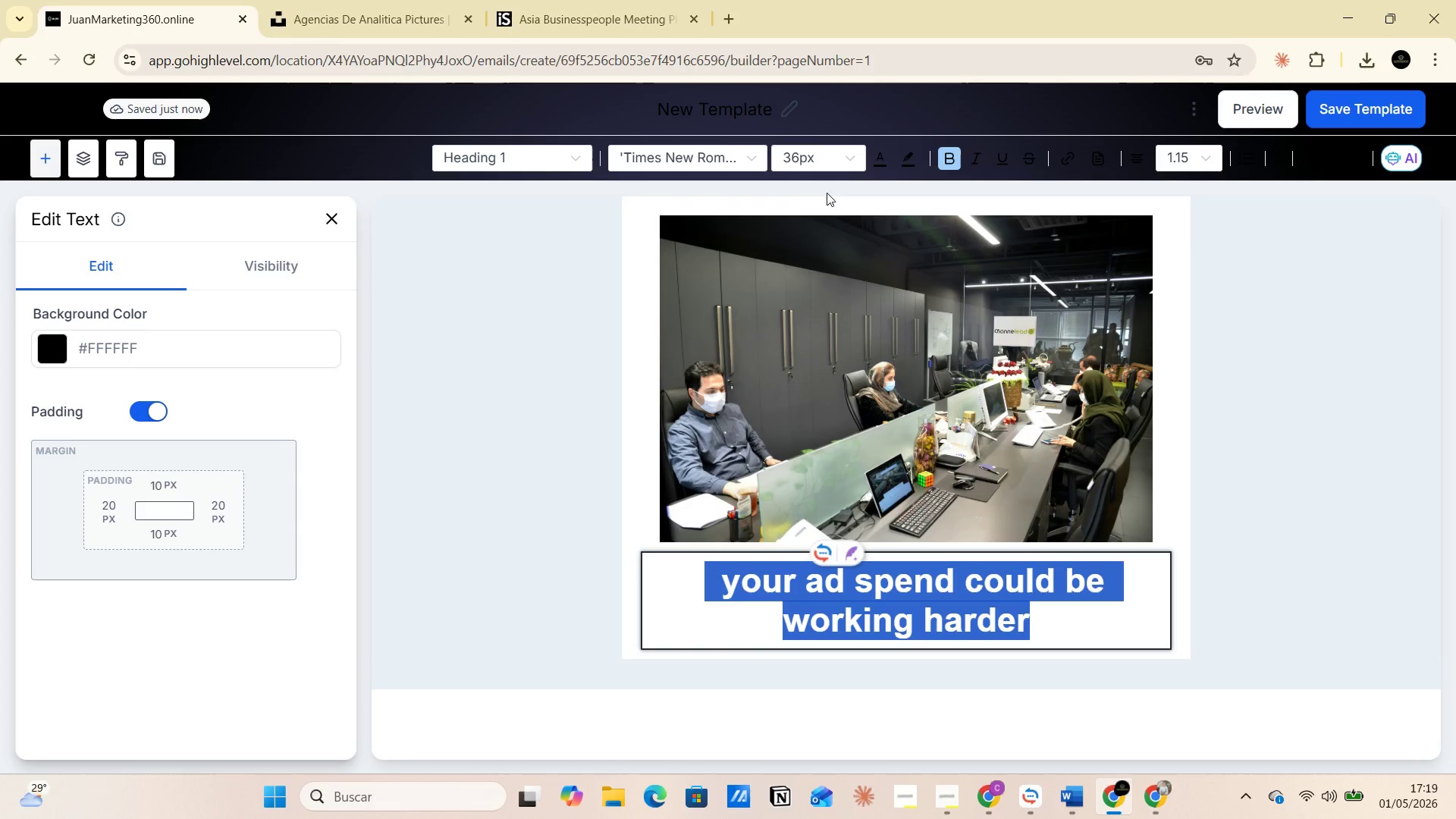 
double_click([736, 110])
 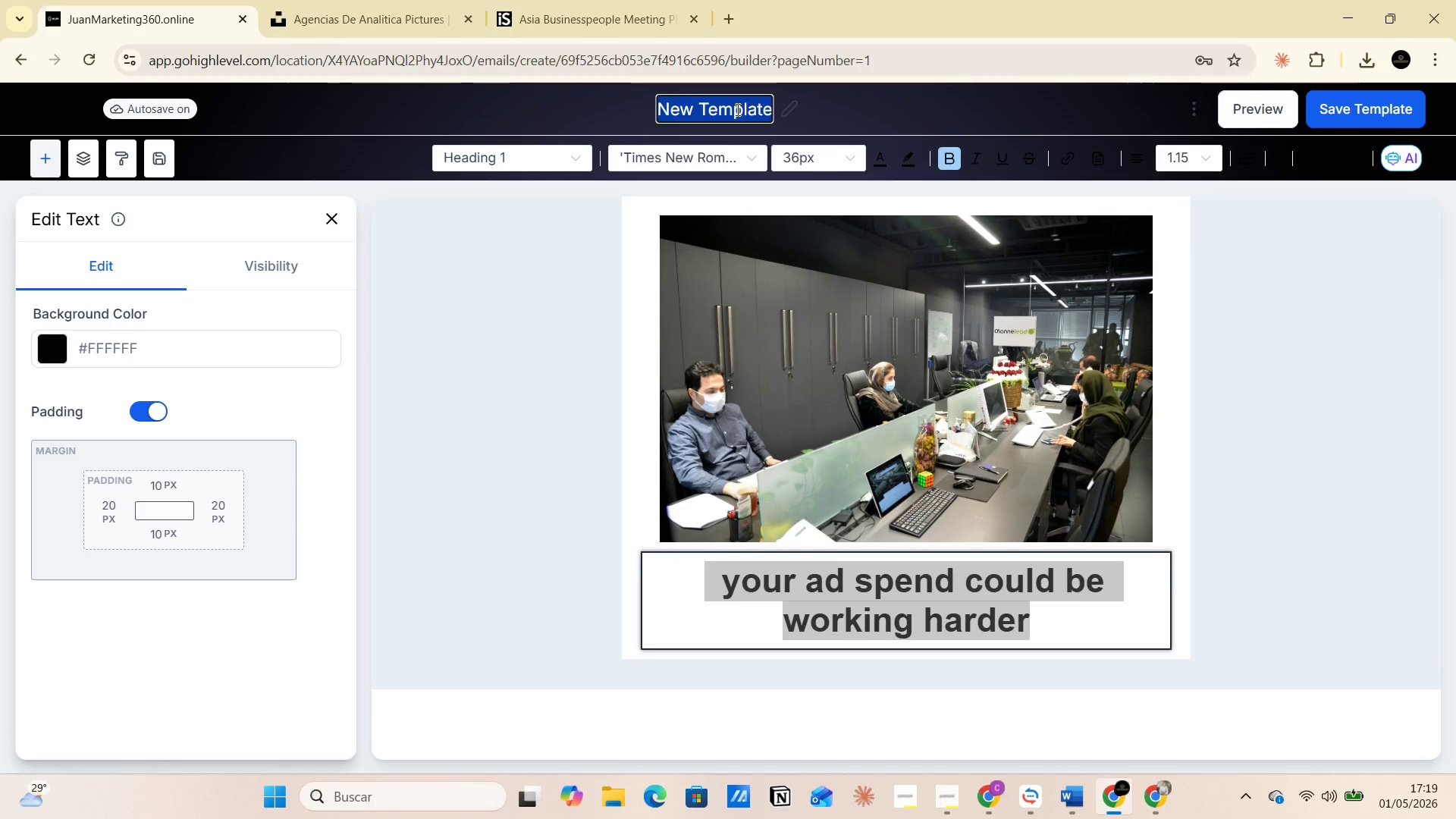 
key(1)
 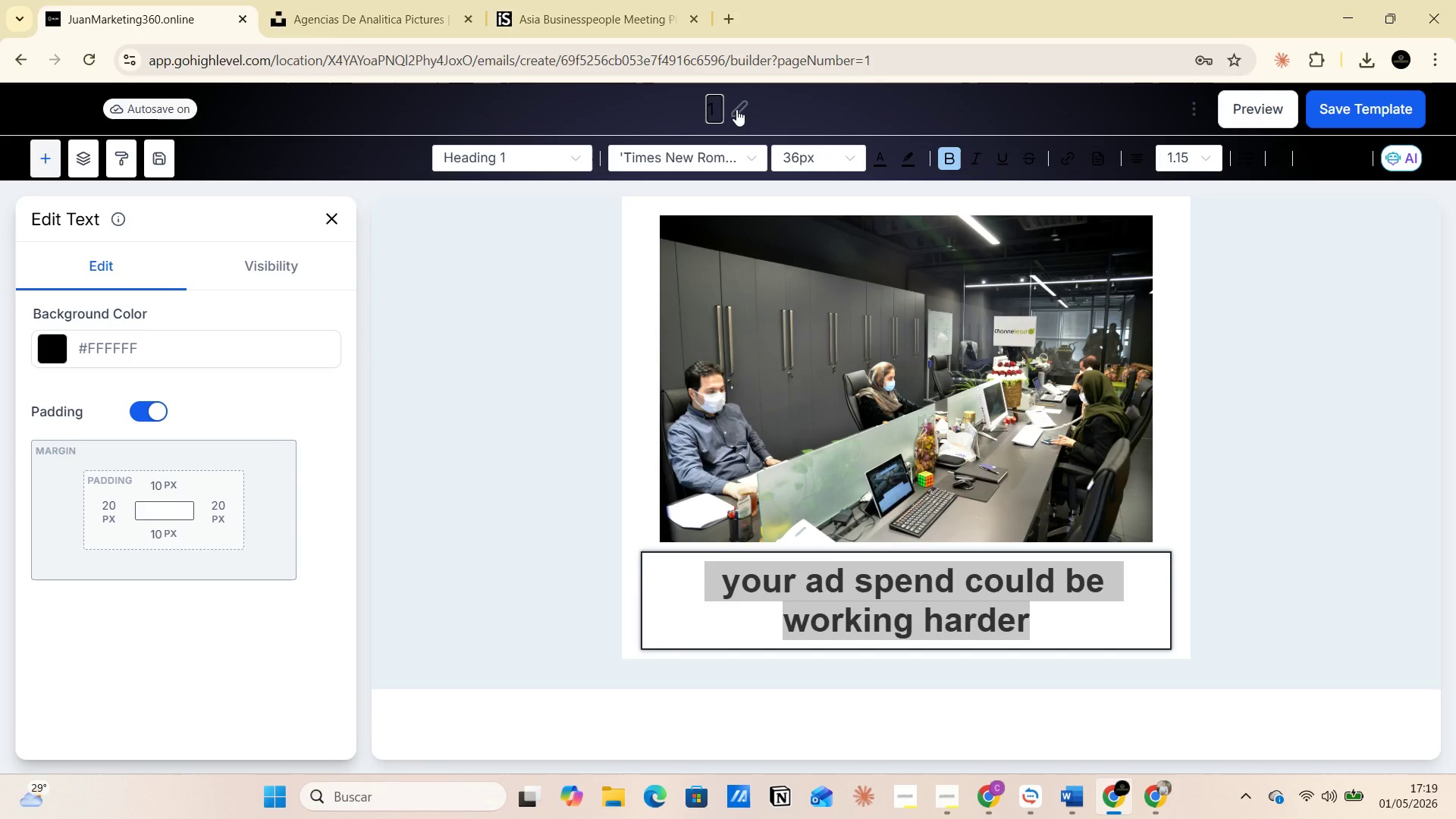 
key(Space)
 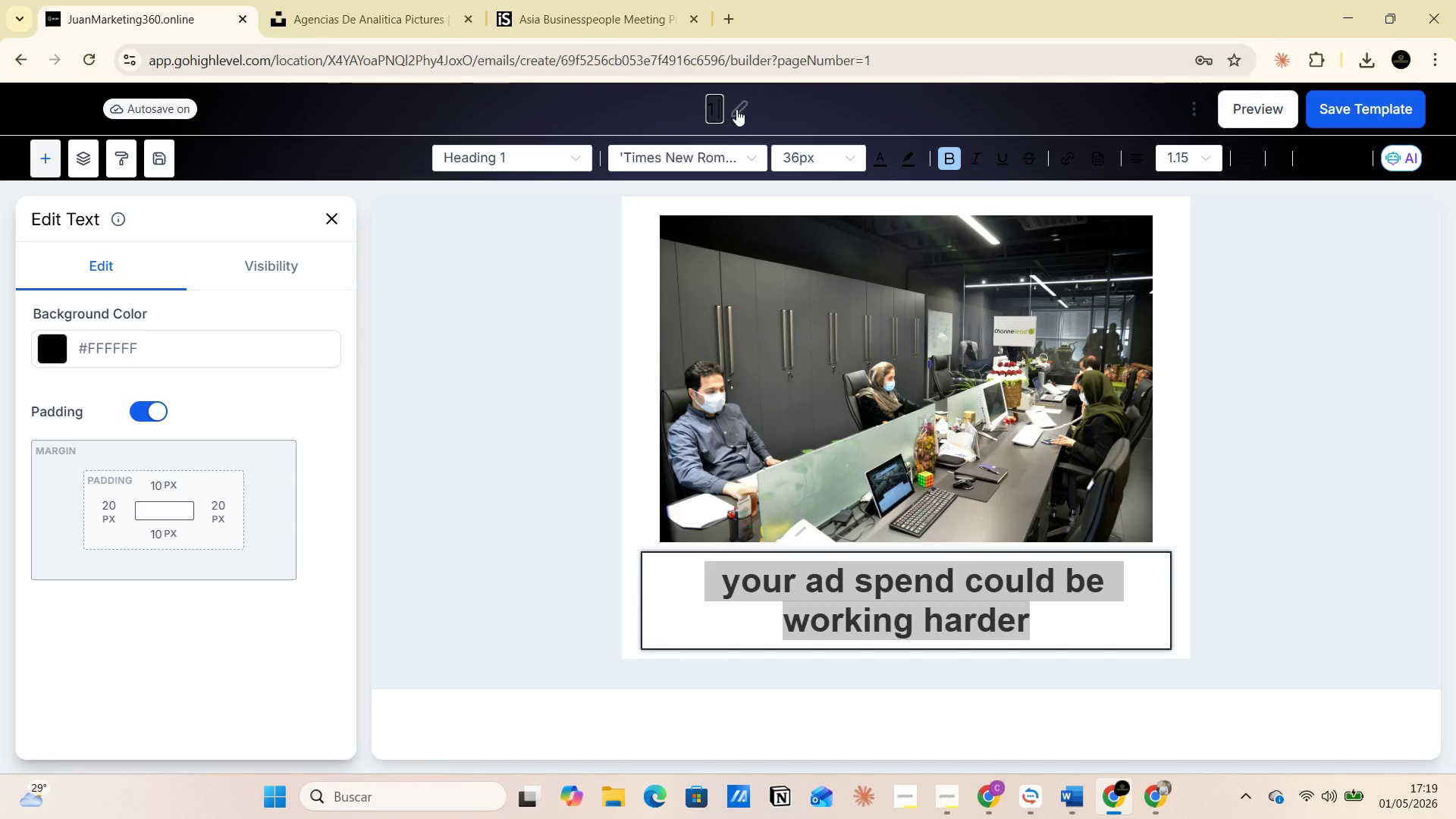 
key(Control+V)
 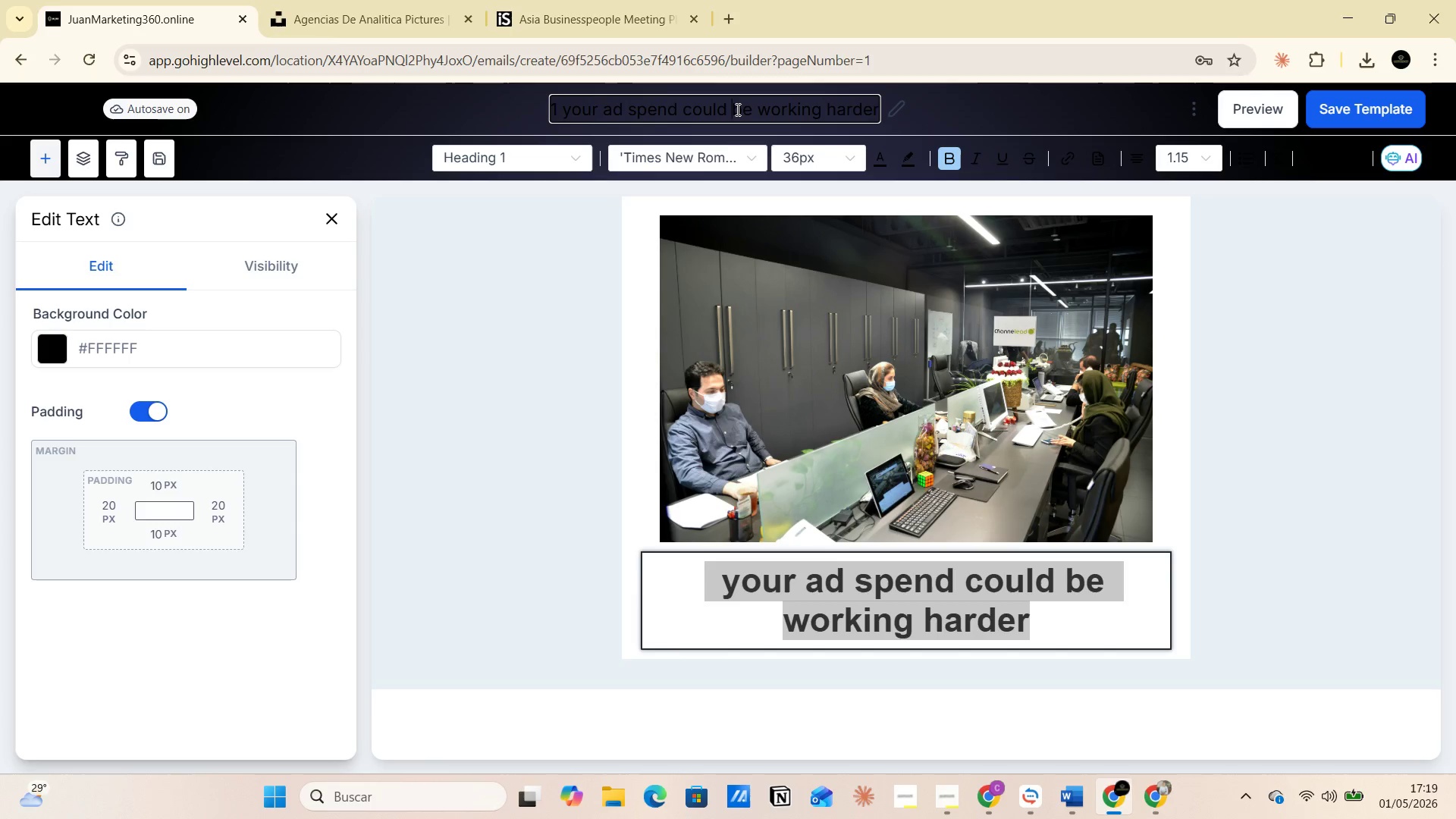 
double_click([736, 109])
 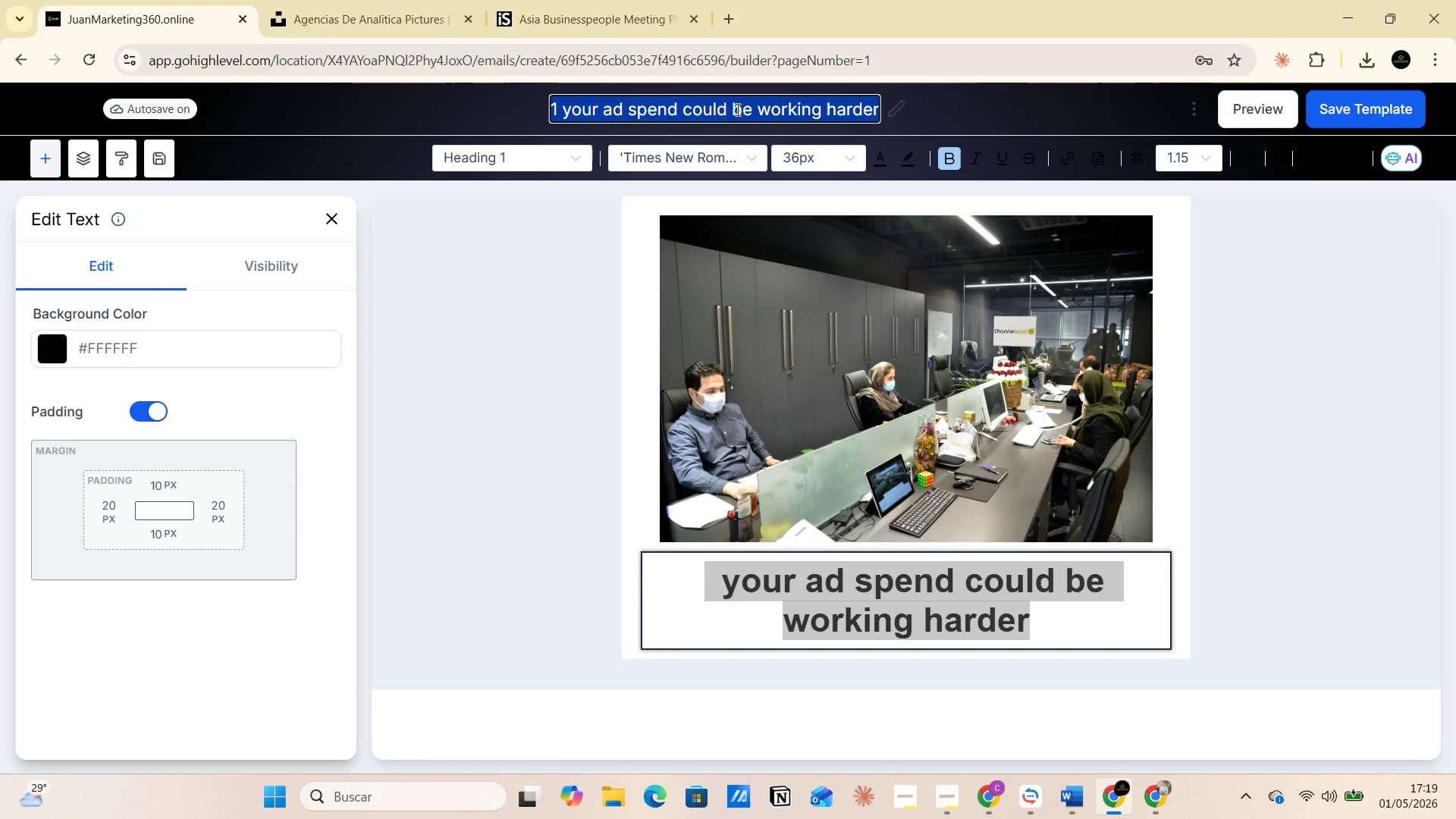 
triple_click([736, 109])
 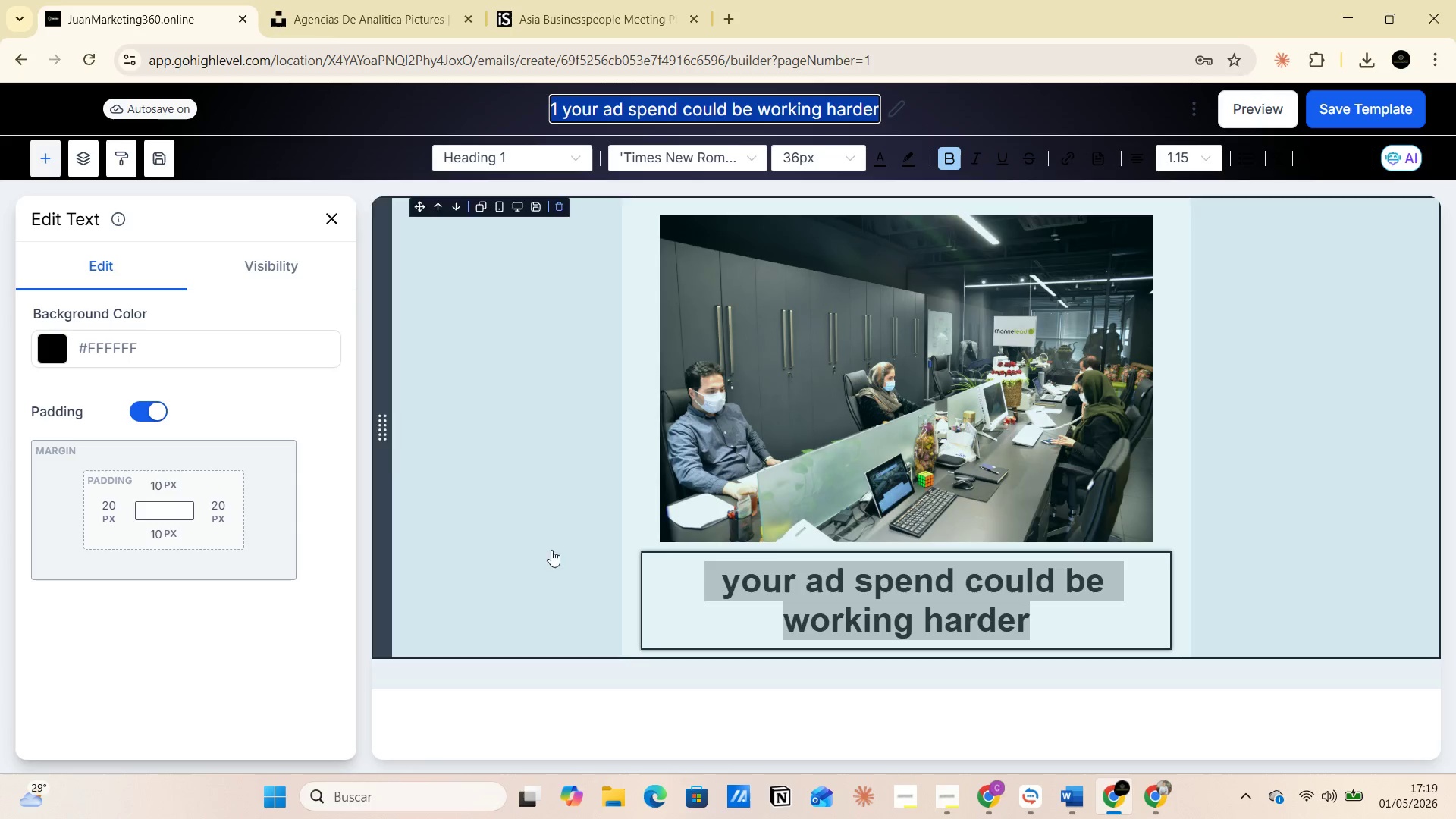 
left_click([338, 216])
 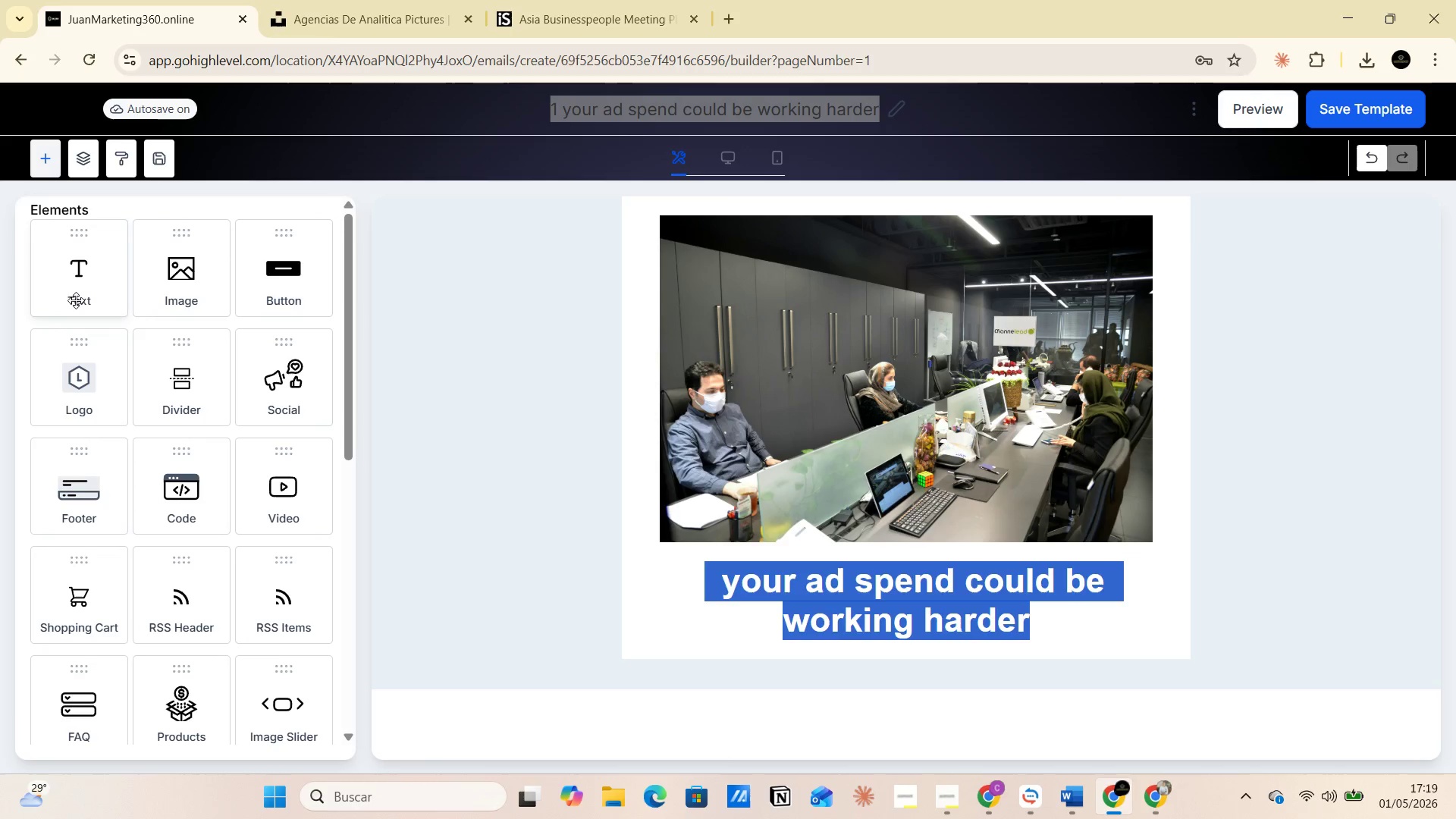 
left_click_drag(start_coordinate=[80, 290], to_coordinate=[930, 653])
 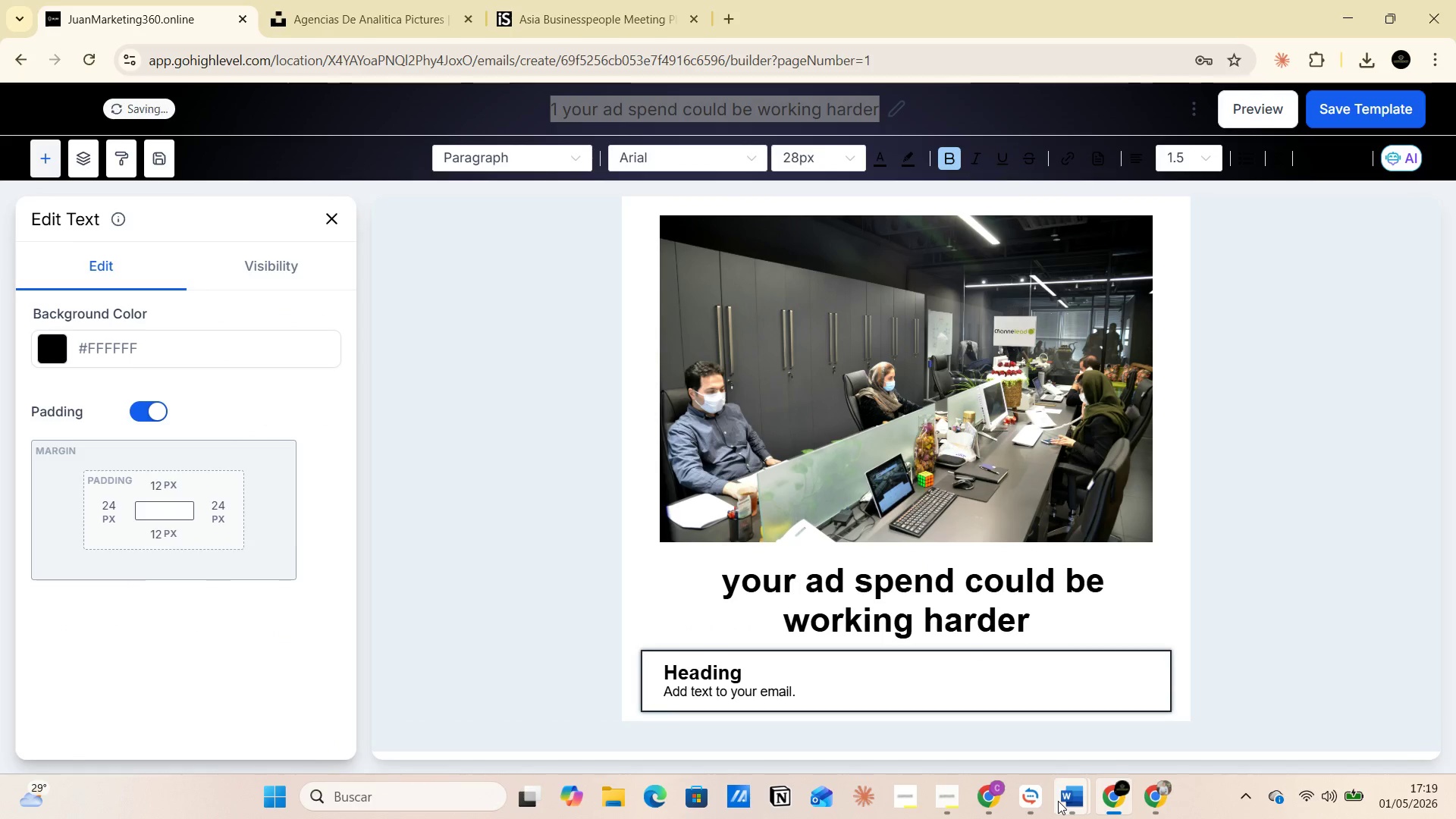 
wait(7.0)
 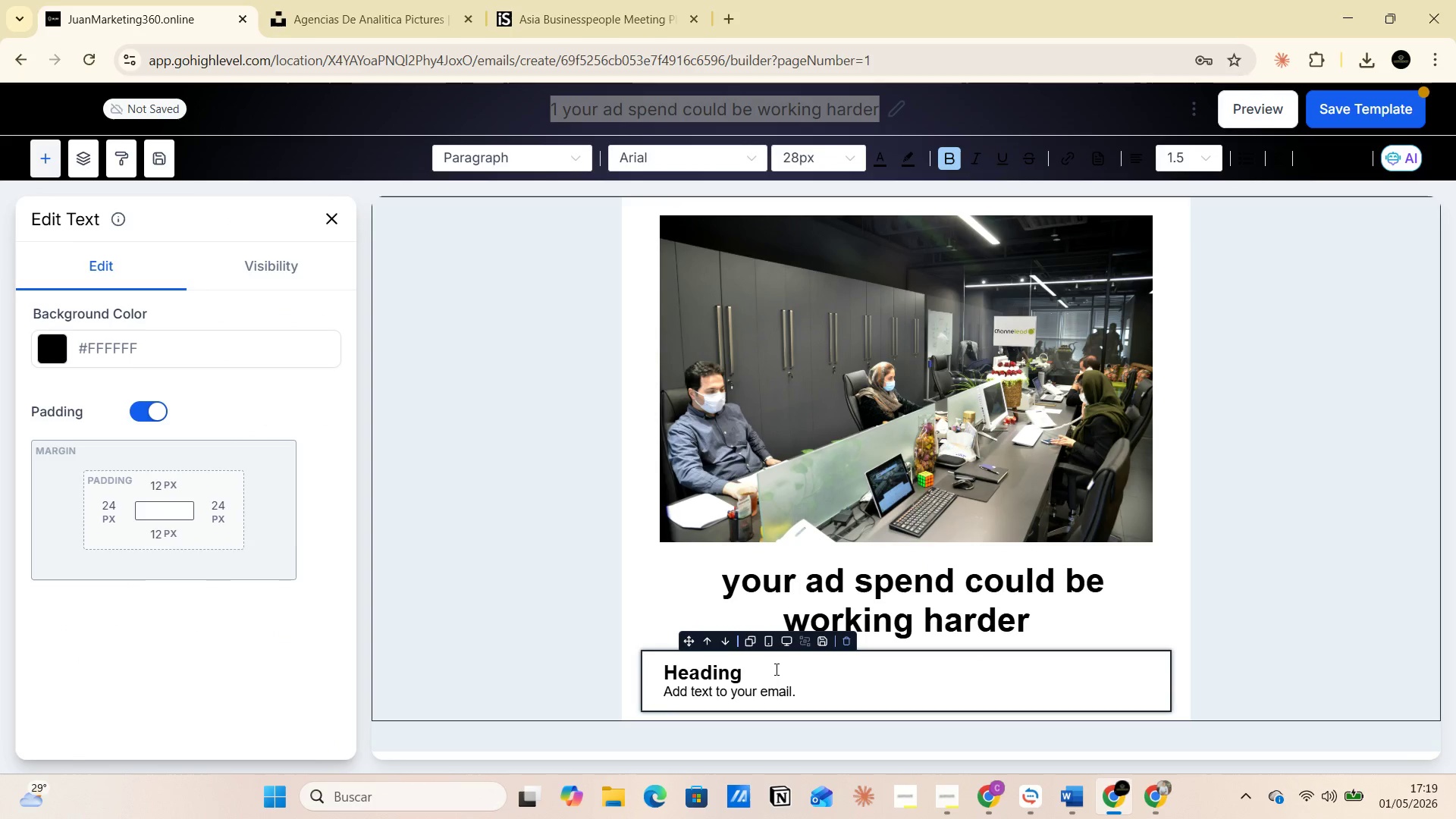 
left_click([885, 679])
 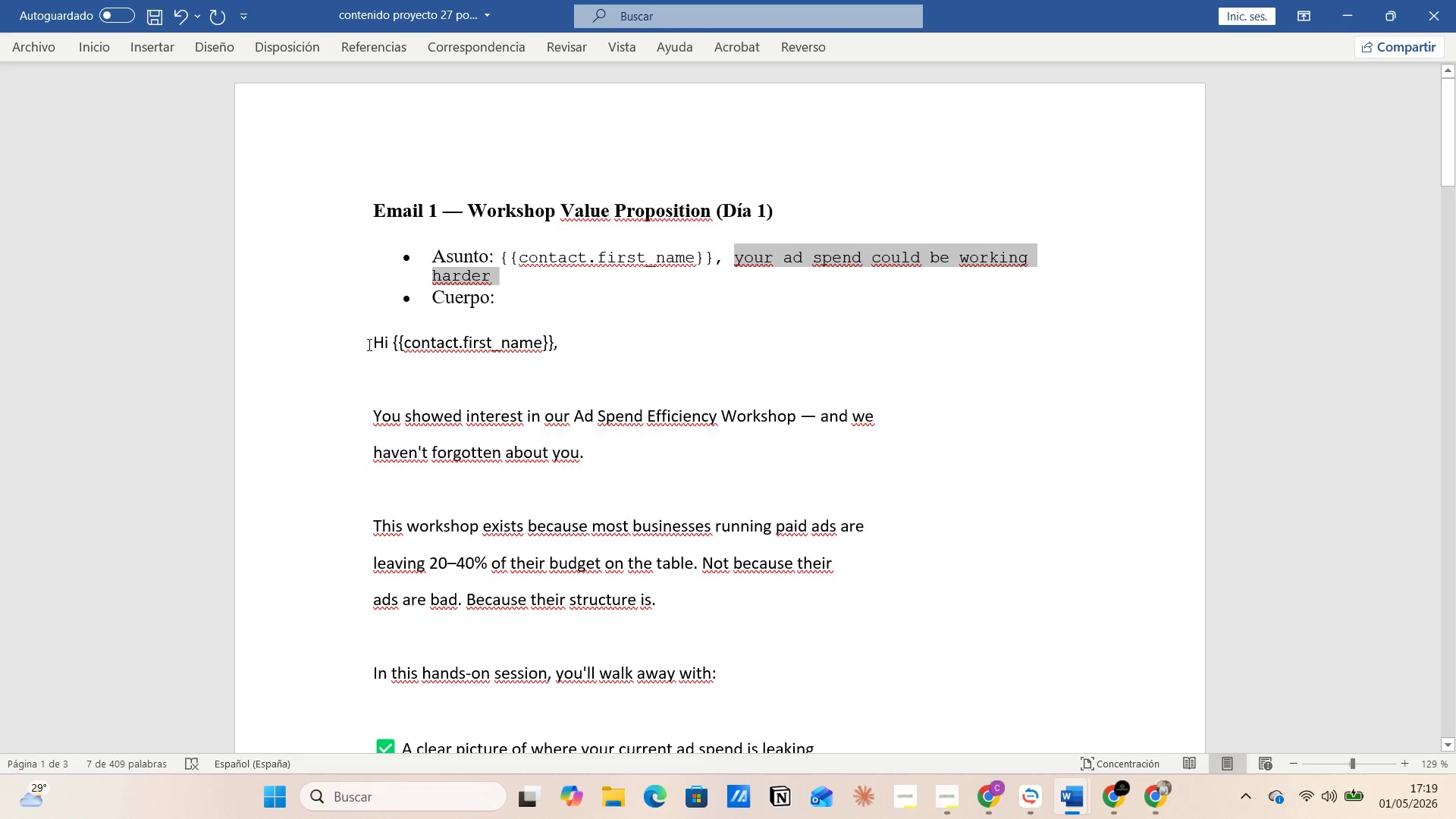 
left_click([369, 342])
 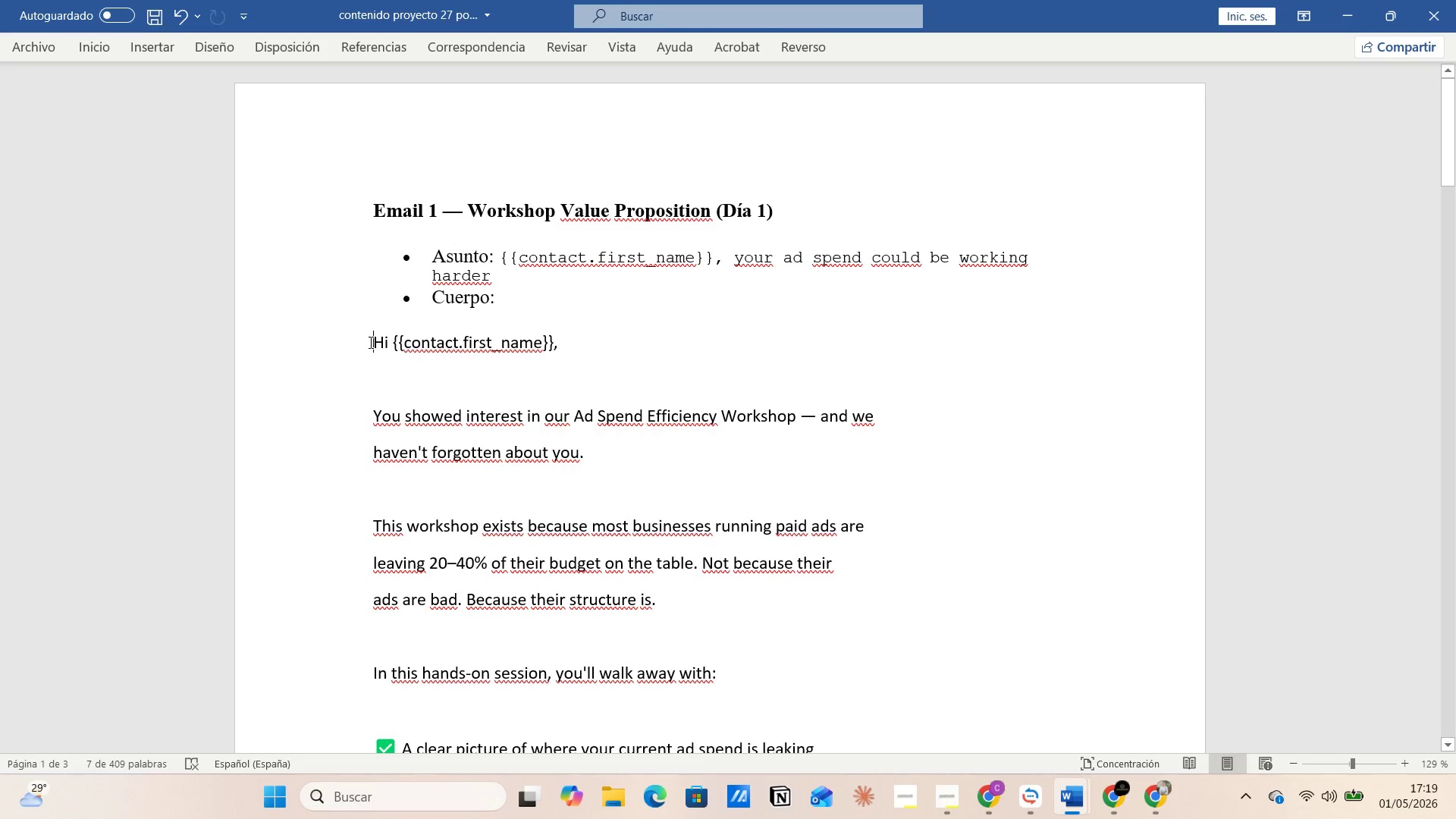 
left_click_drag(start_coordinate=[369, 342], to_coordinate=[758, 570])
 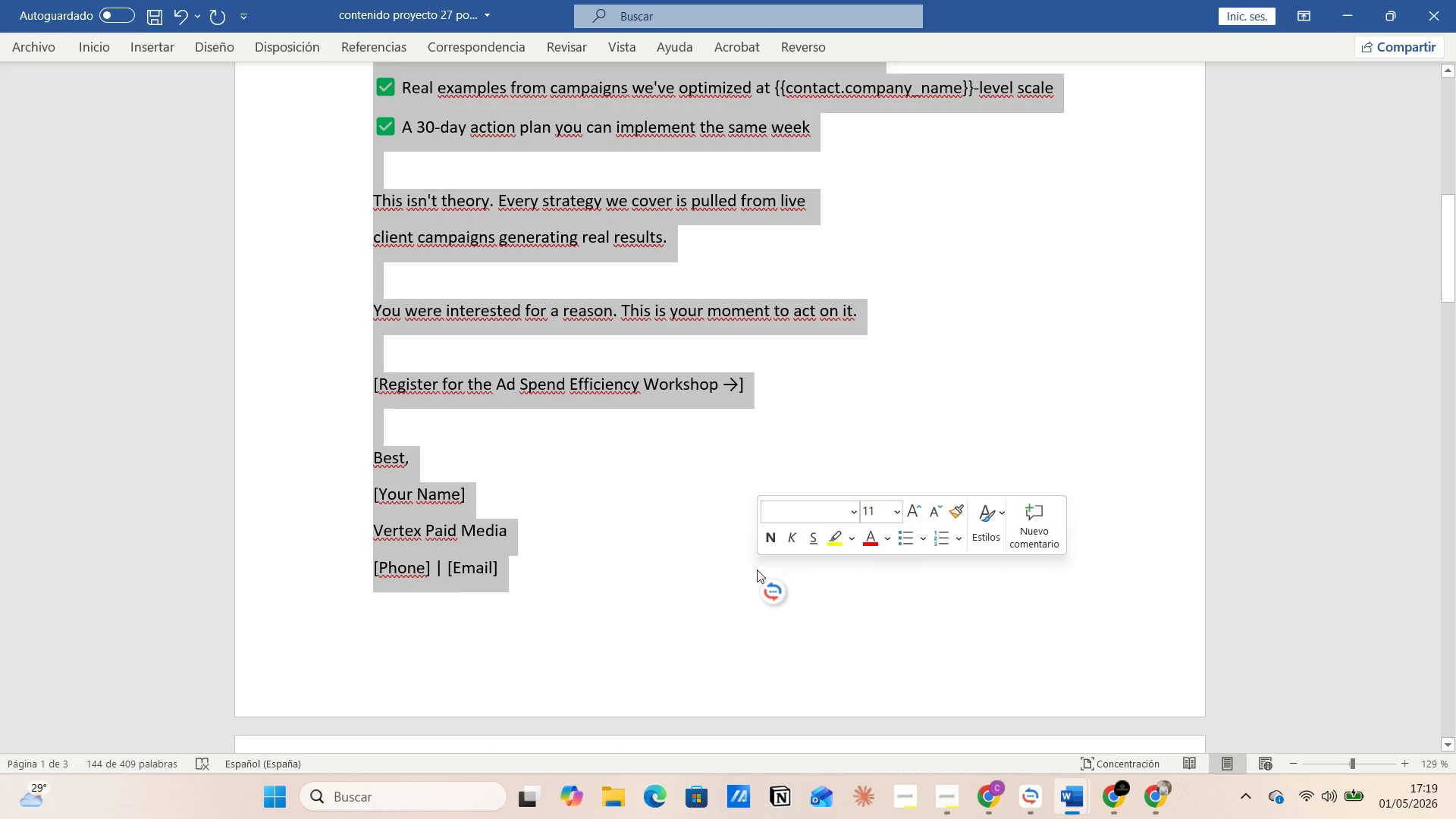 
scroll: coordinate [762, 570], scroll_direction: down, amount: 8.0
 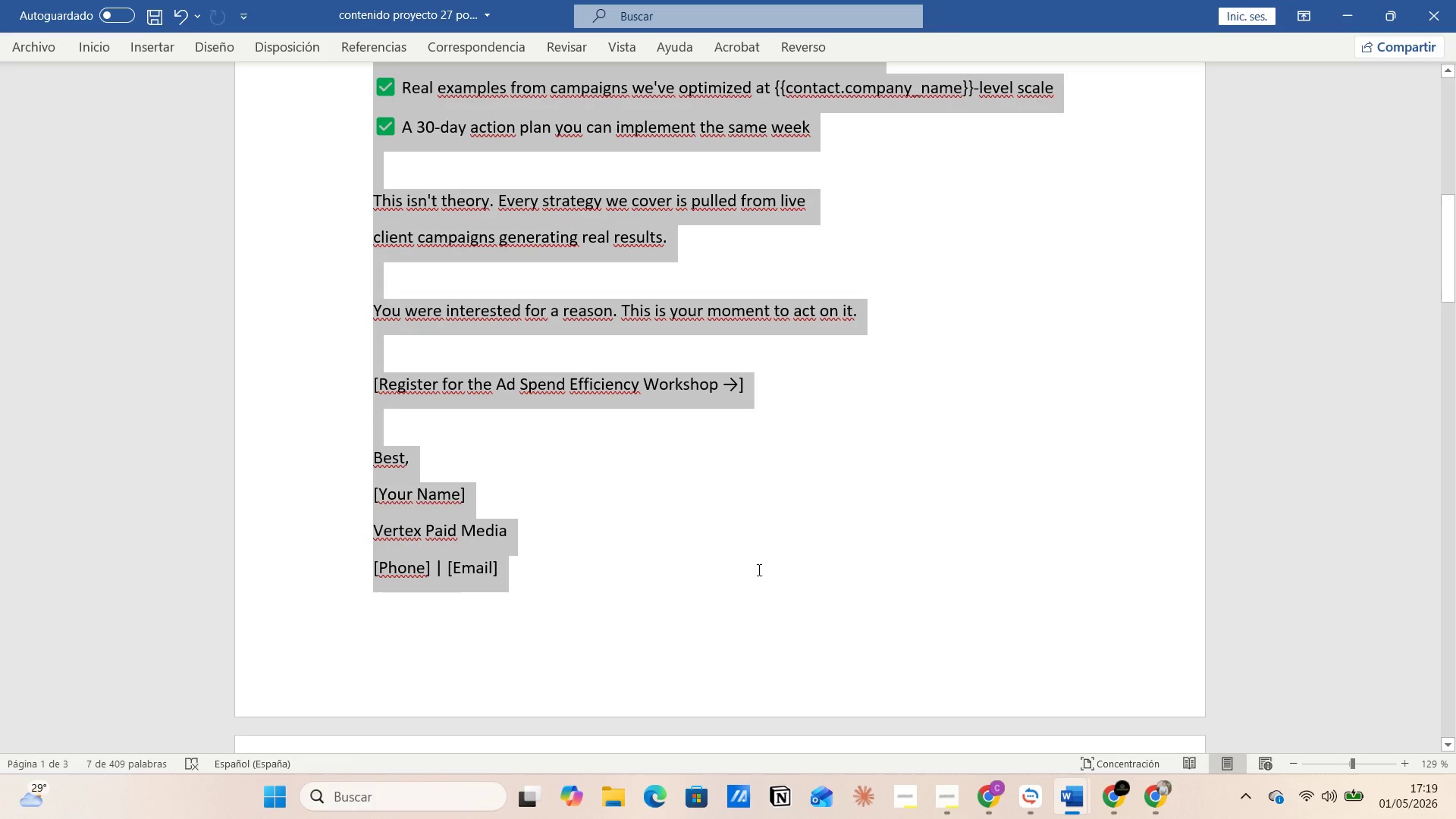 
key(Control+C)
 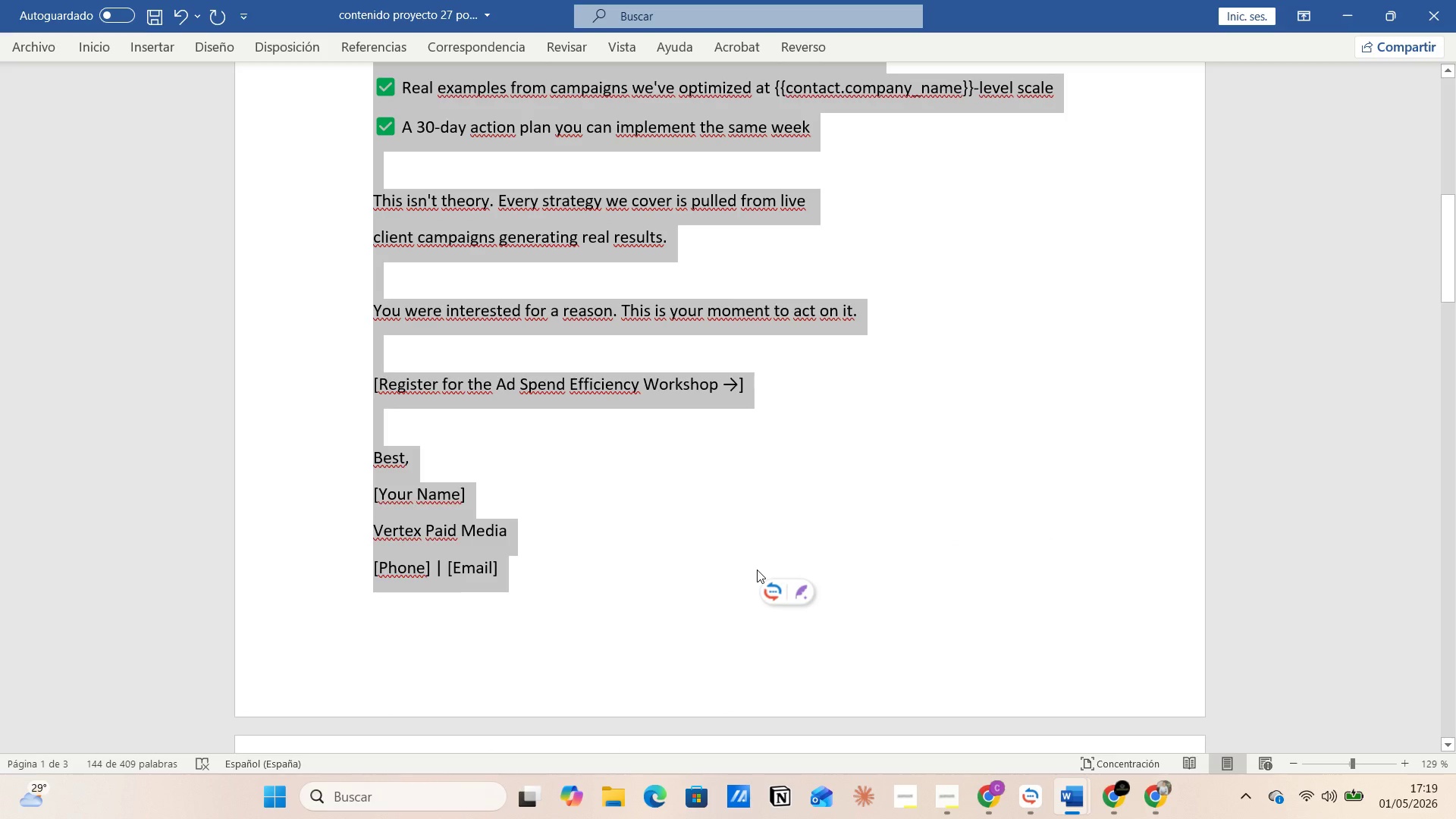 
key(Alt+Tab)
 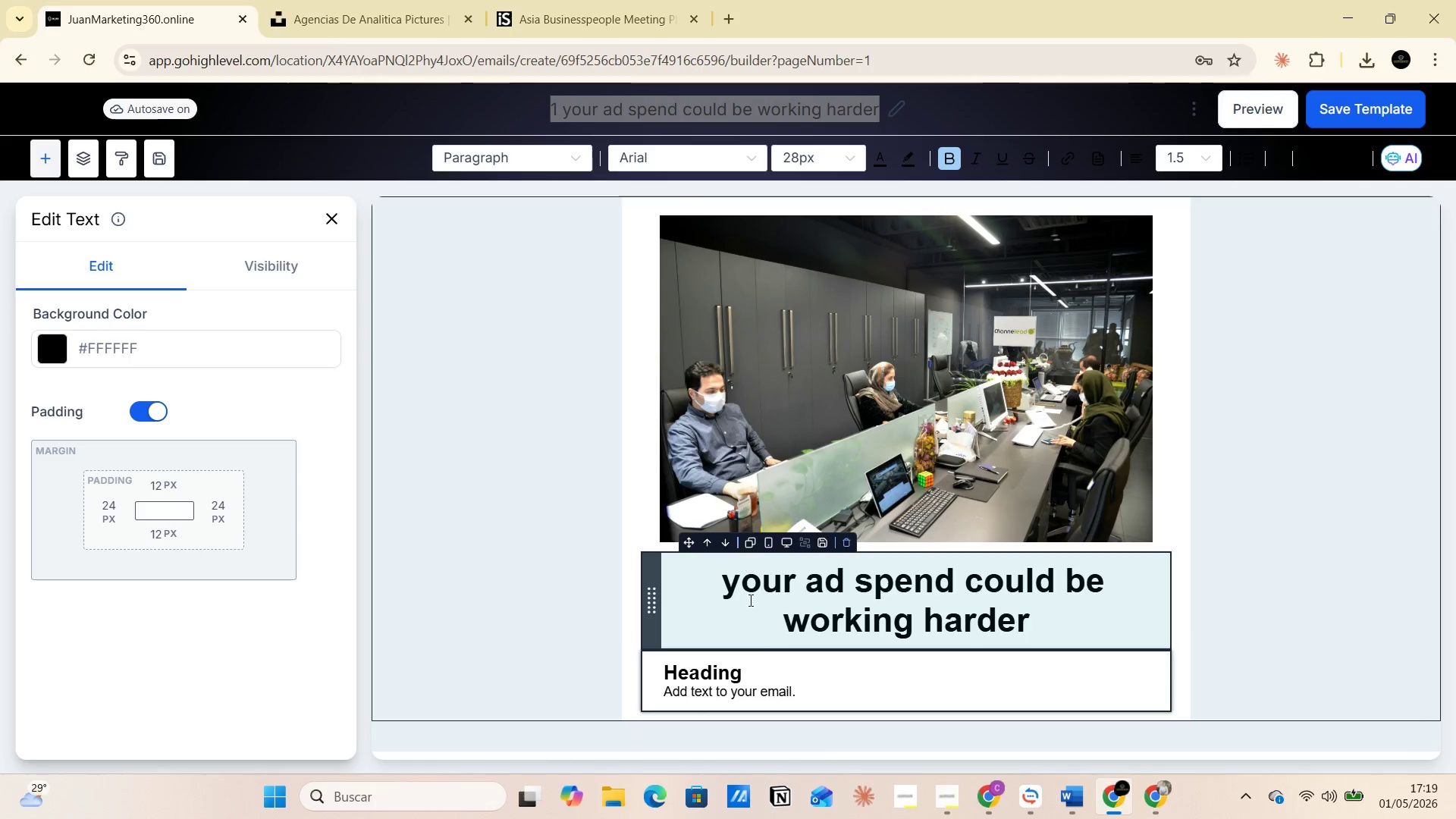 
scroll: coordinate [758, 667], scroll_direction: down, amount: 2.0
 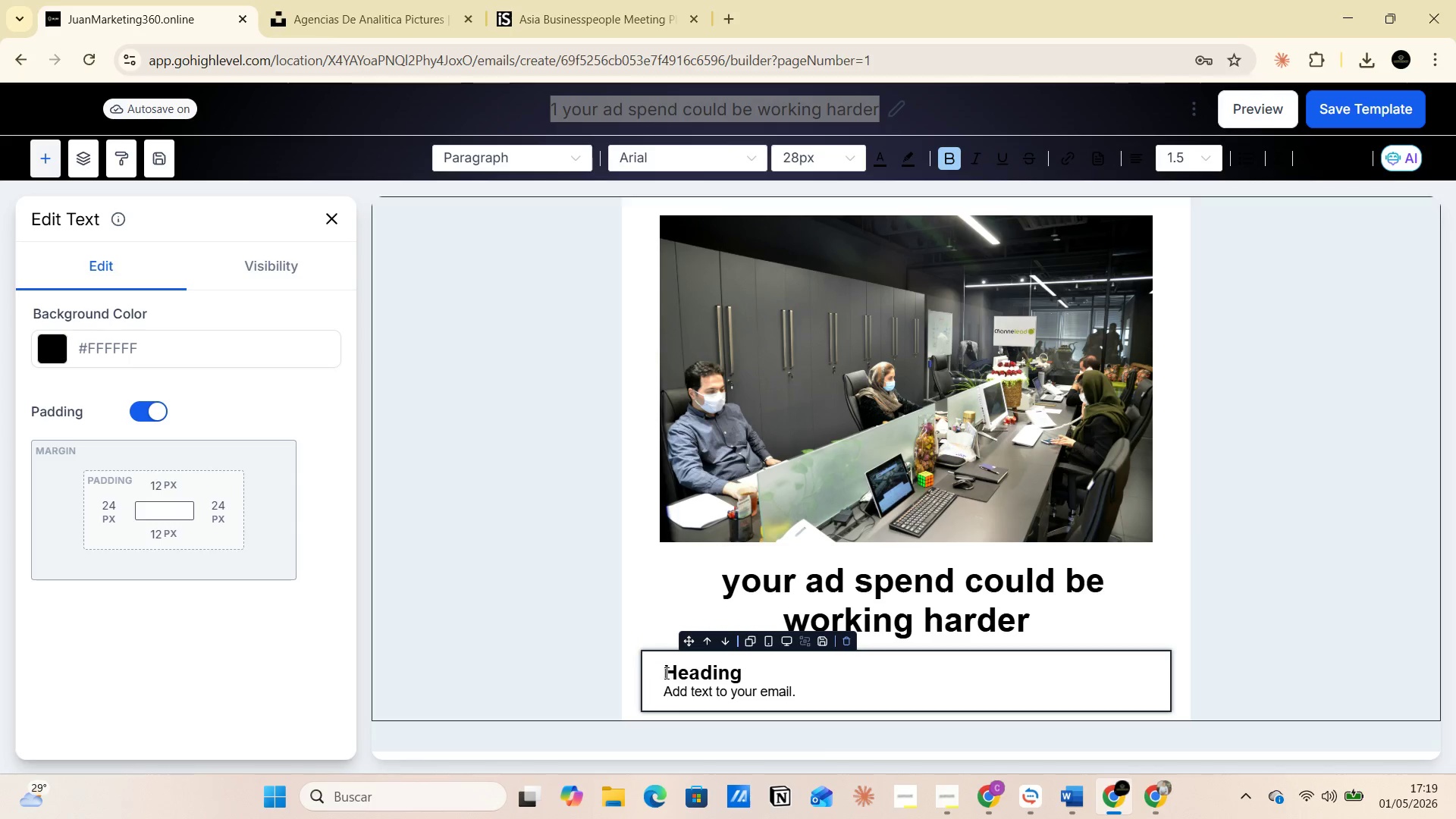 
left_click_drag(start_coordinate=[664, 670], to_coordinate=[802, 692])
 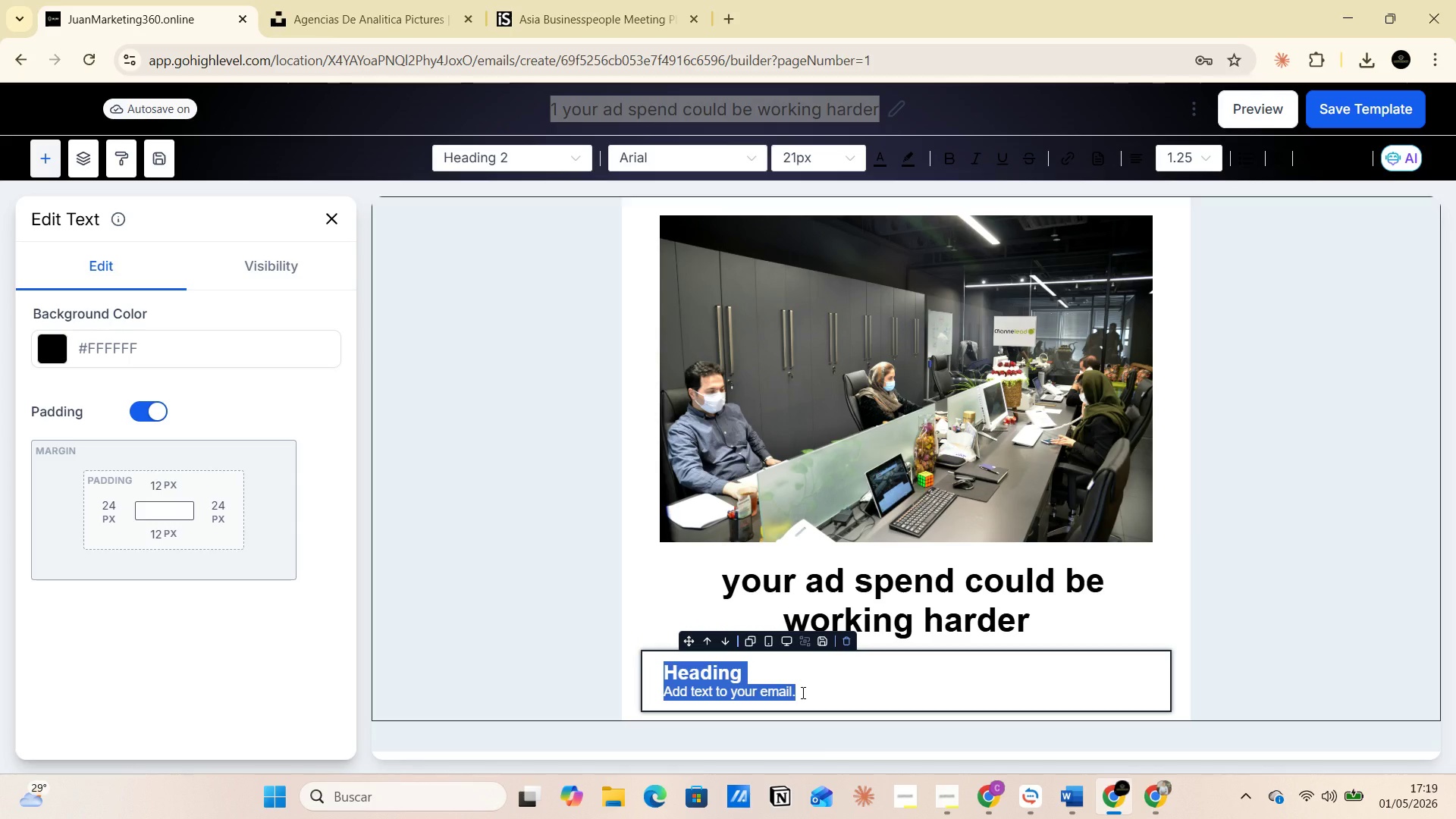 
key(Control+V)
 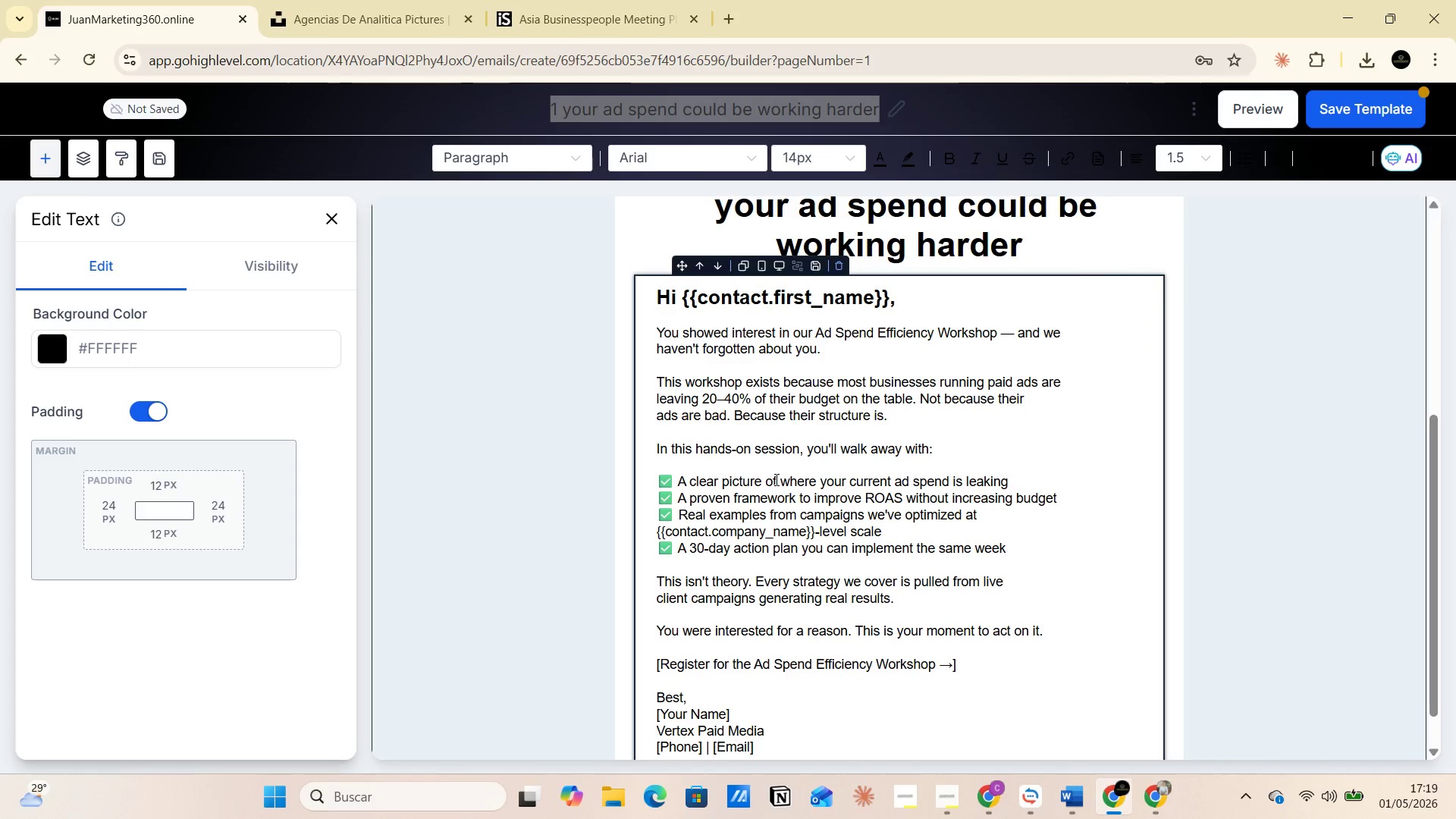 
scroll: coordinate [793, 459], scroll_direction: down, amount: 3.0
 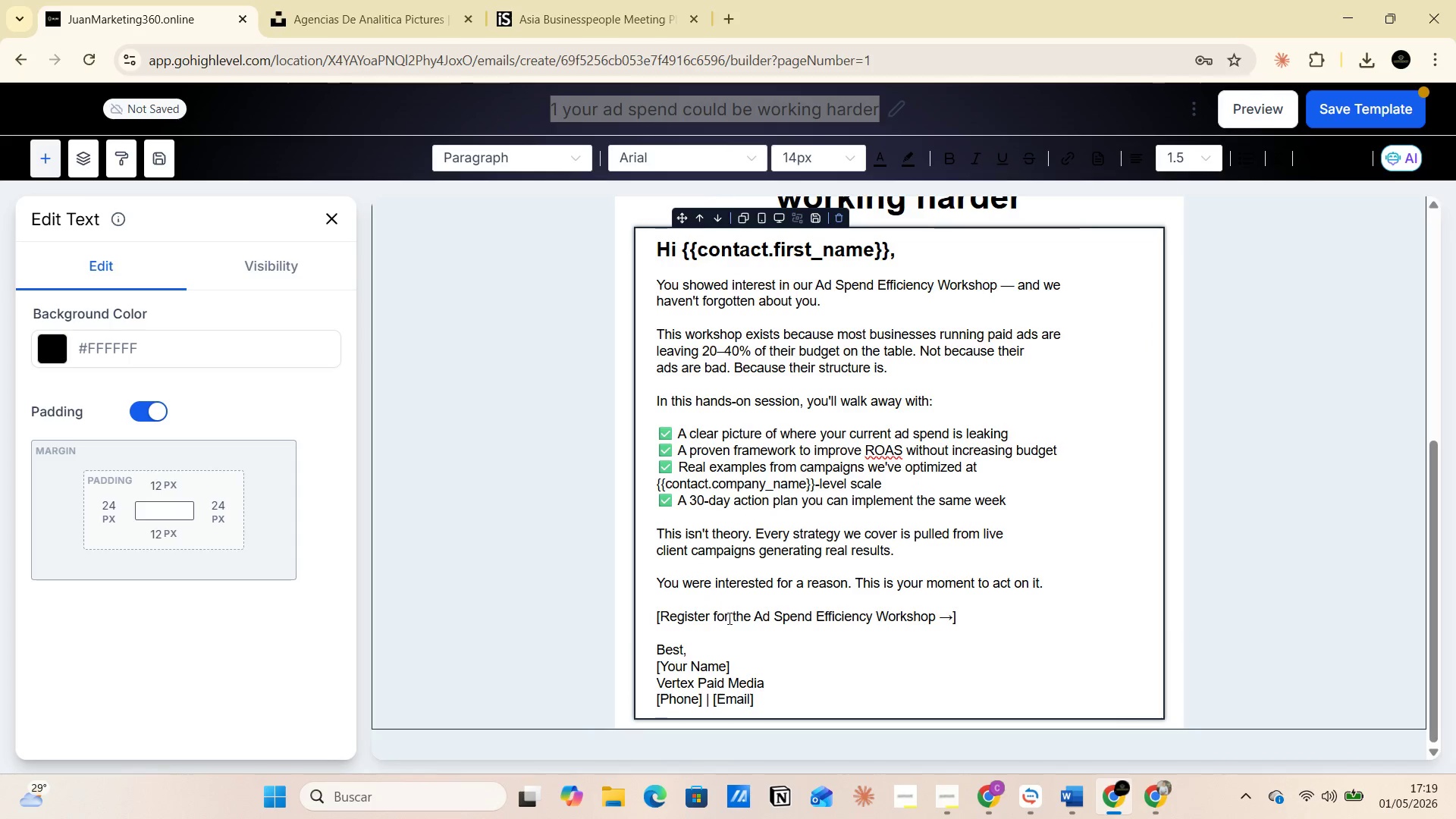 
left_click([728, 616])
 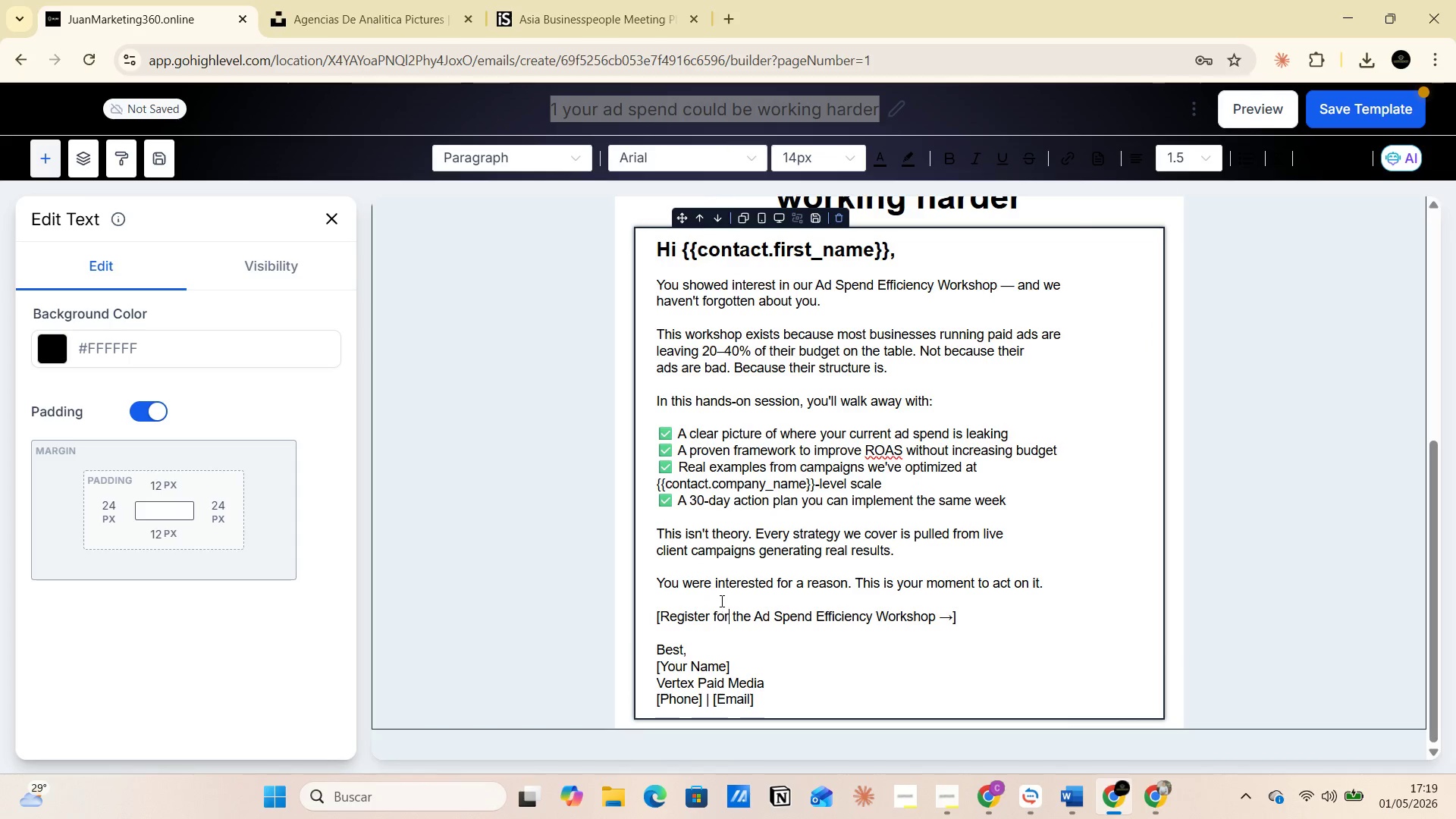 
left_click([719, 595])
 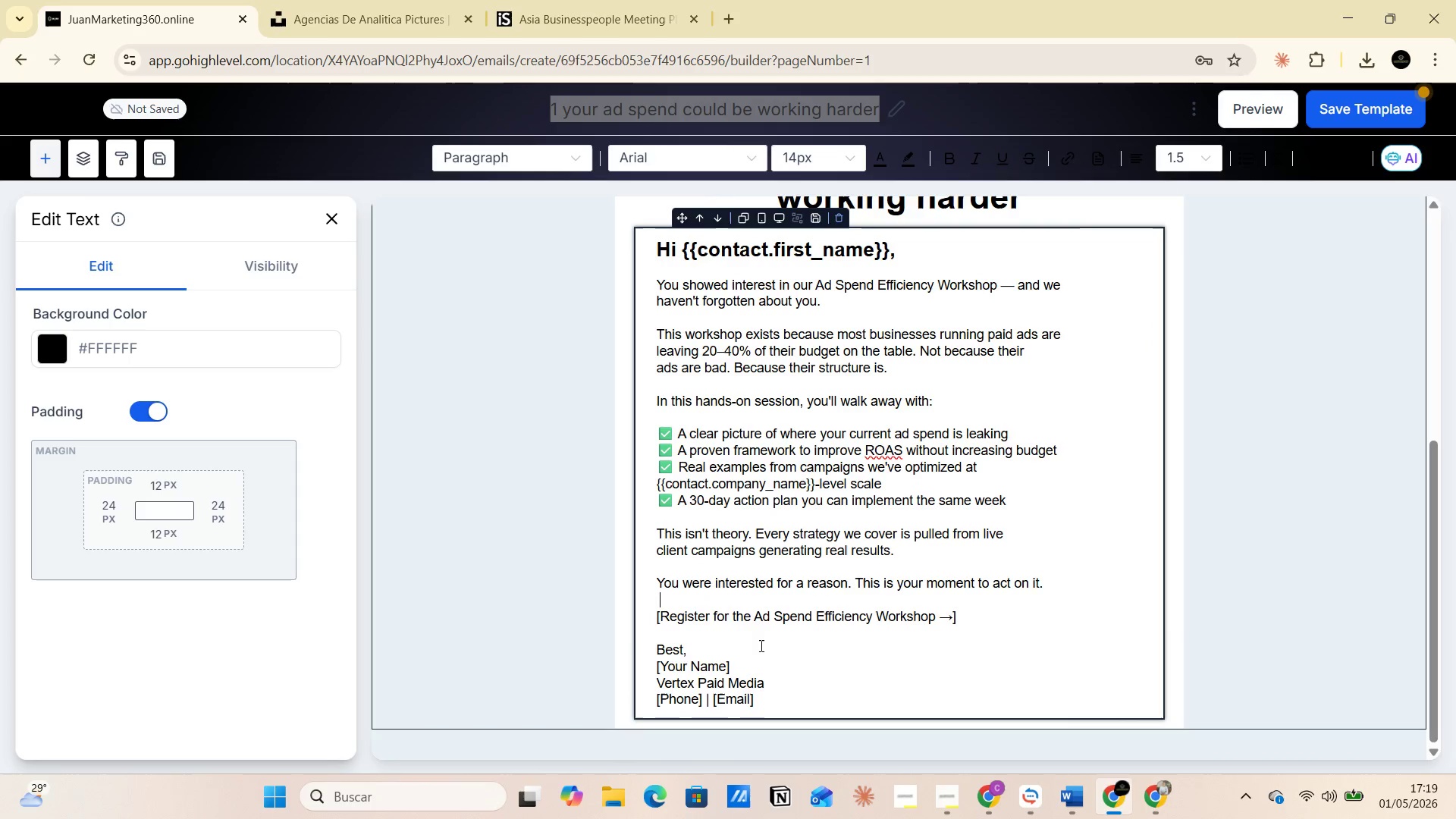 
left_click([763, 645])
 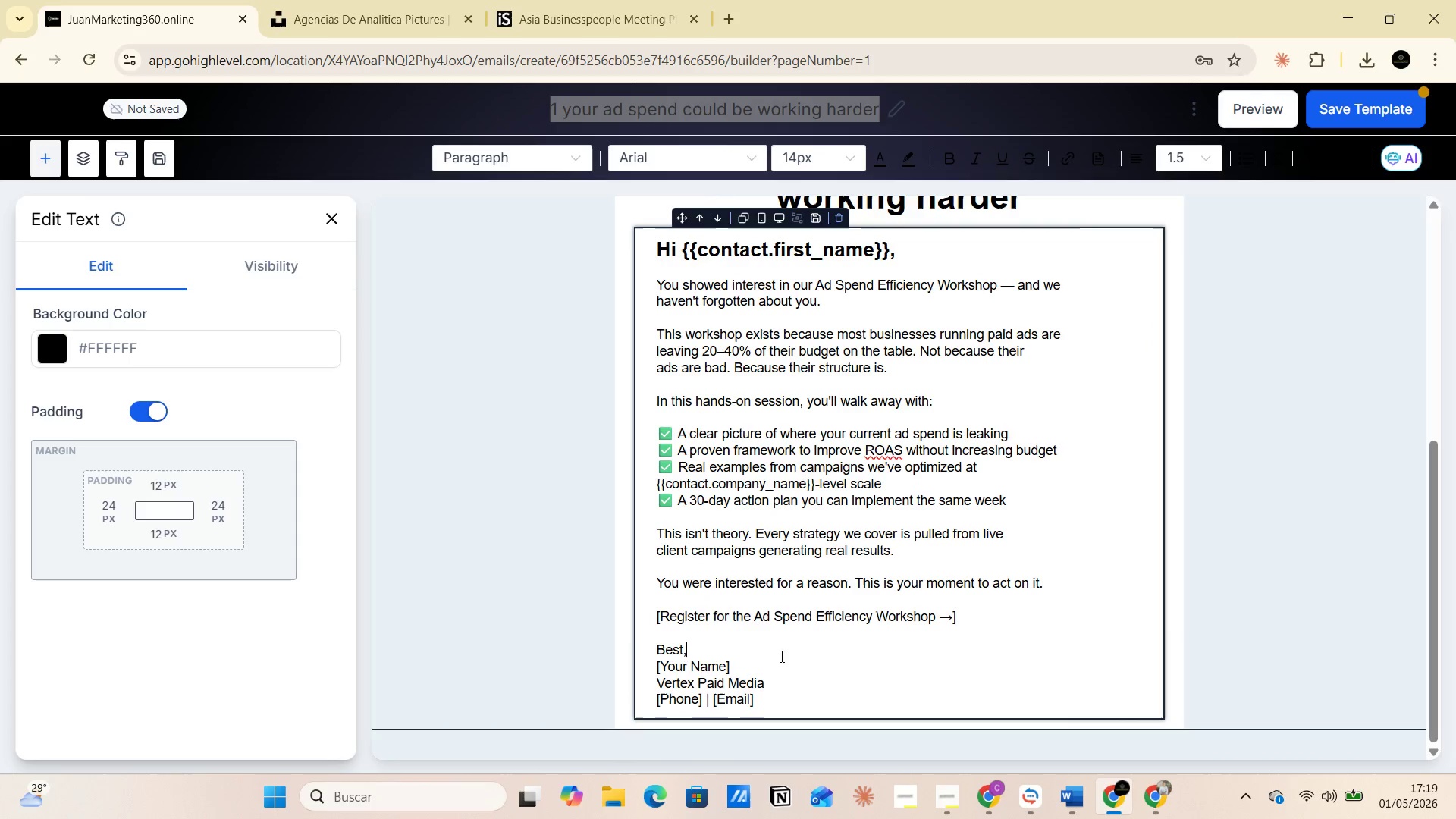 
left_click([785, 656])
 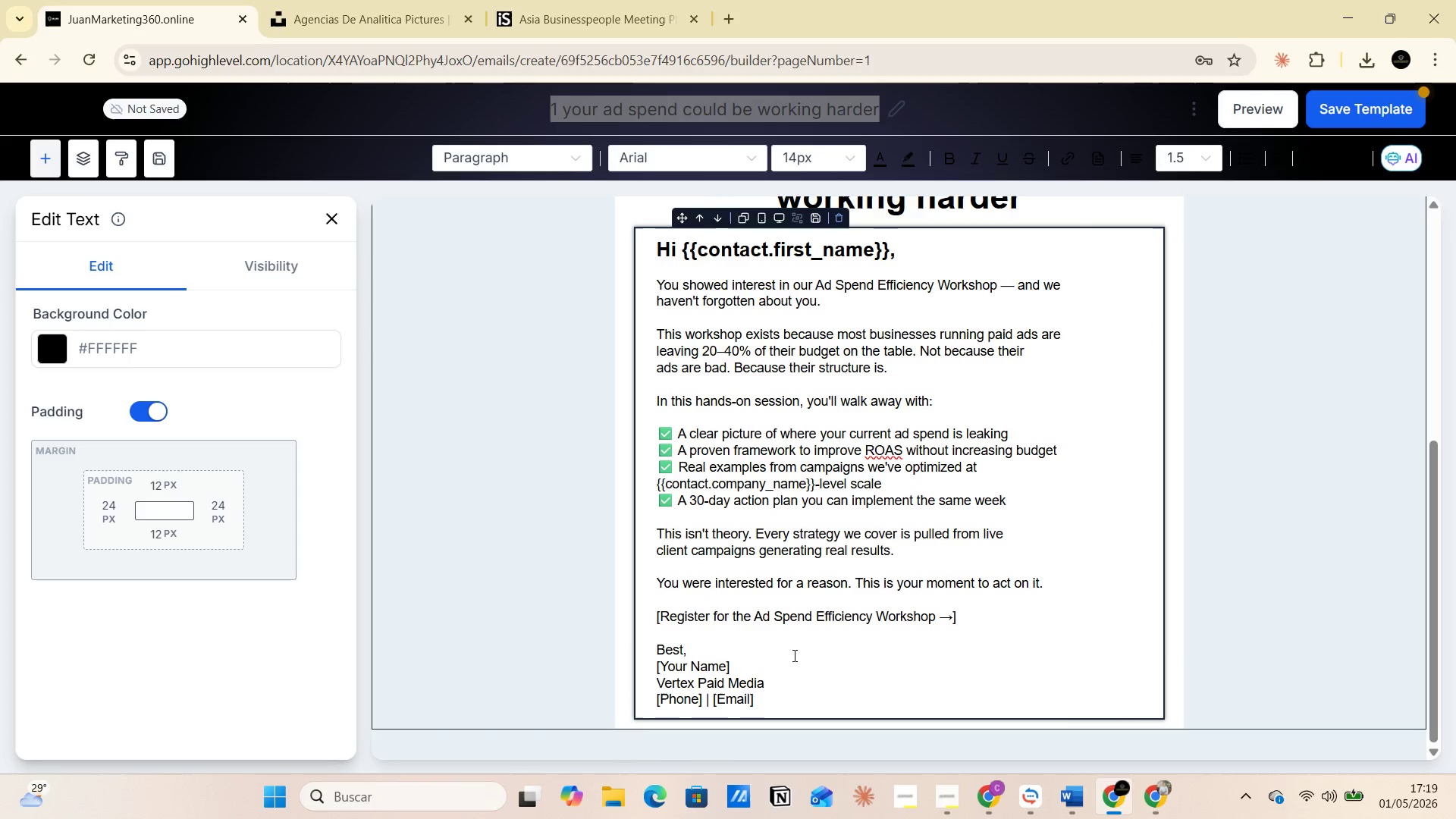 
left_click([808, 651])
 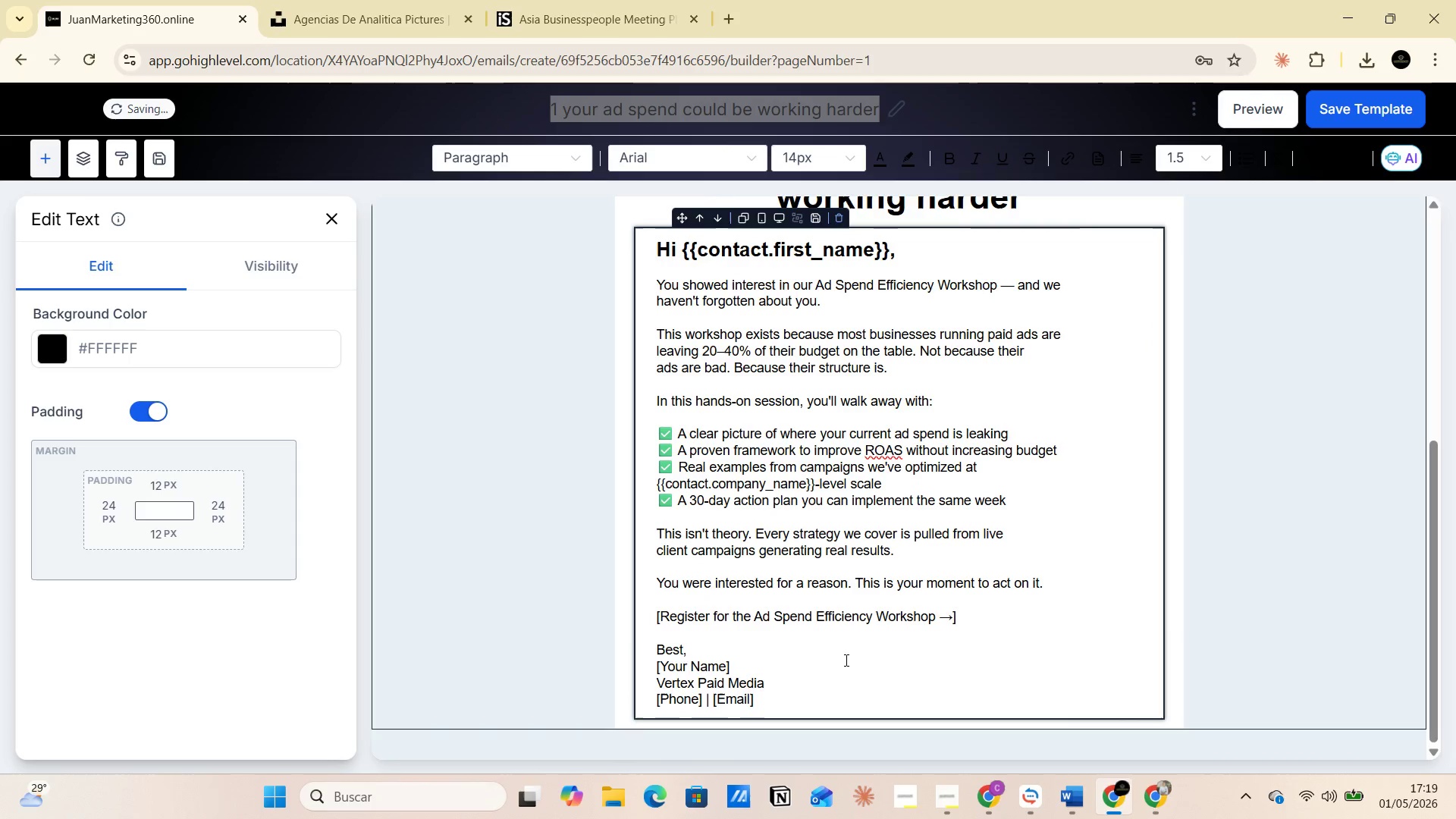 
left_click([852, 657])
 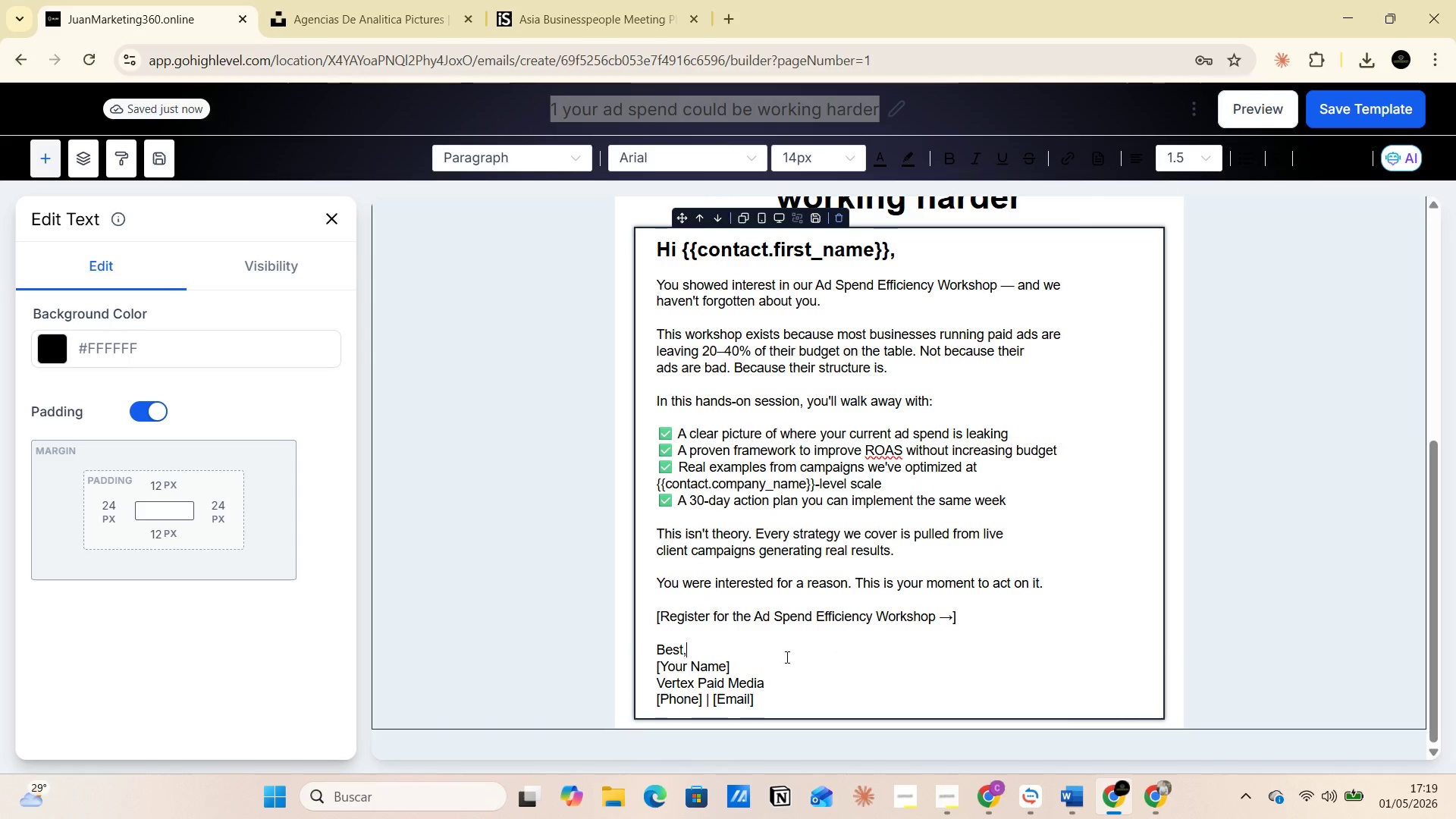 
left_click([781, 657])
 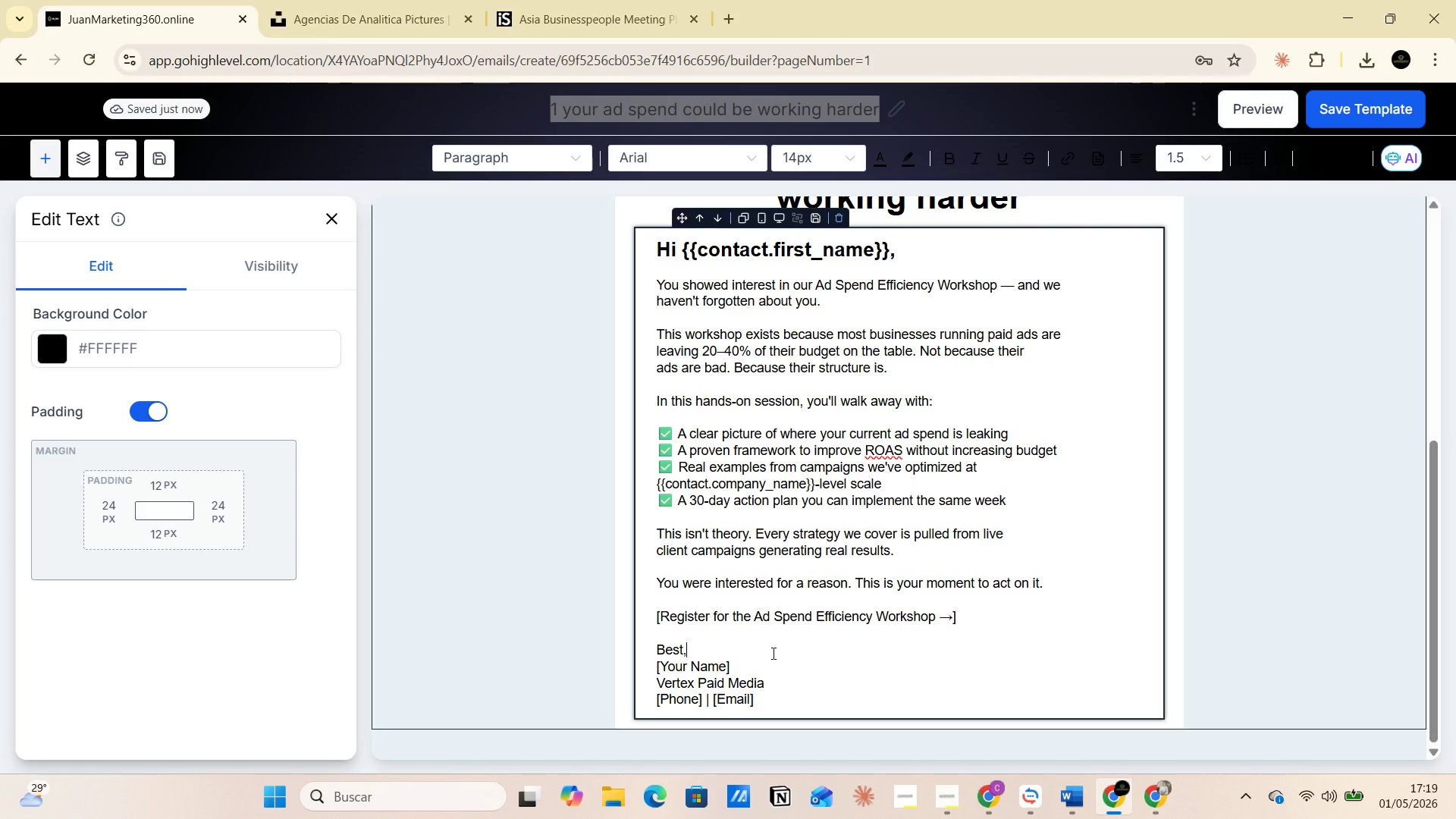 
left_click([772, 653])
 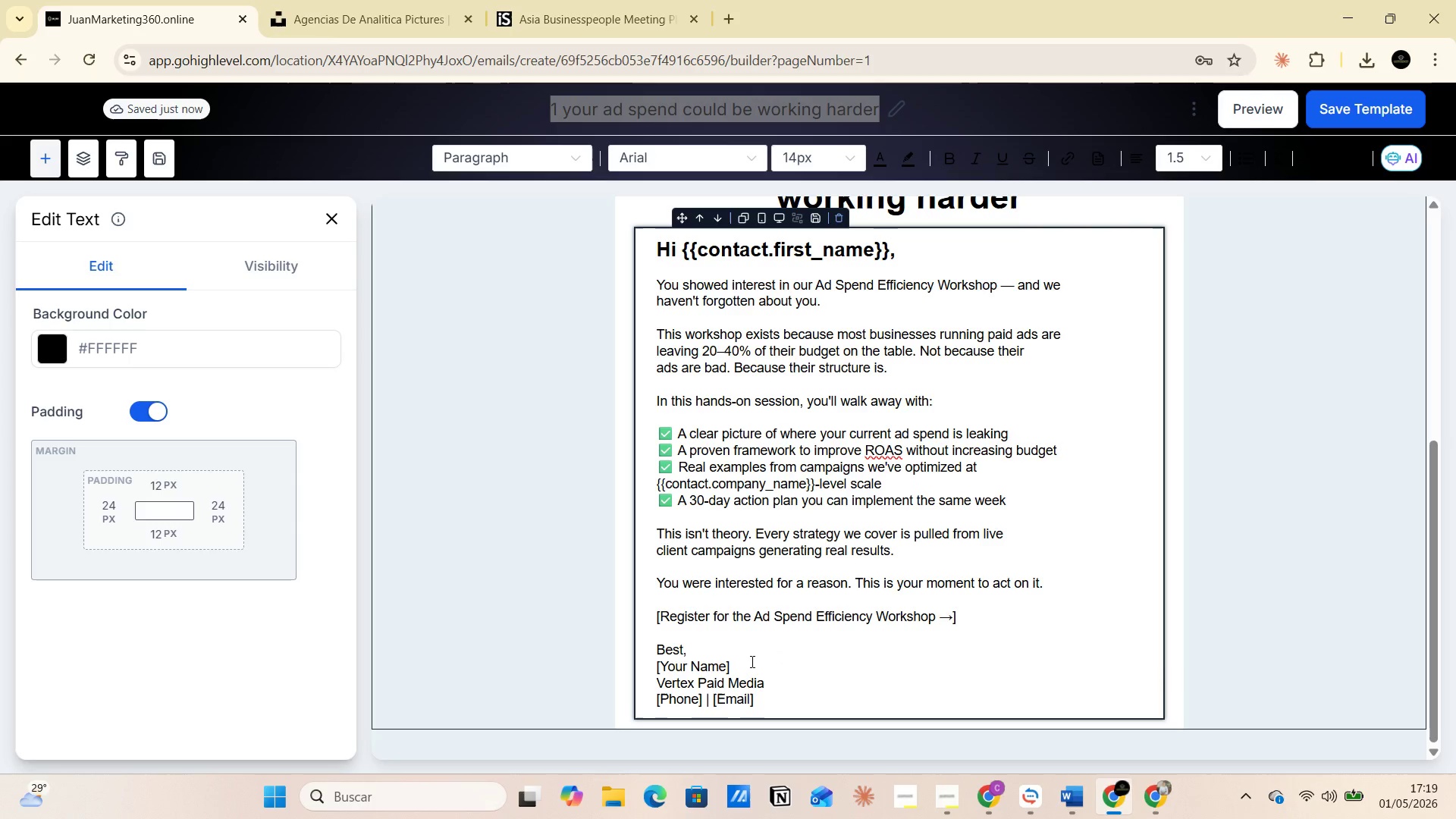 
left_click([751, 661])
 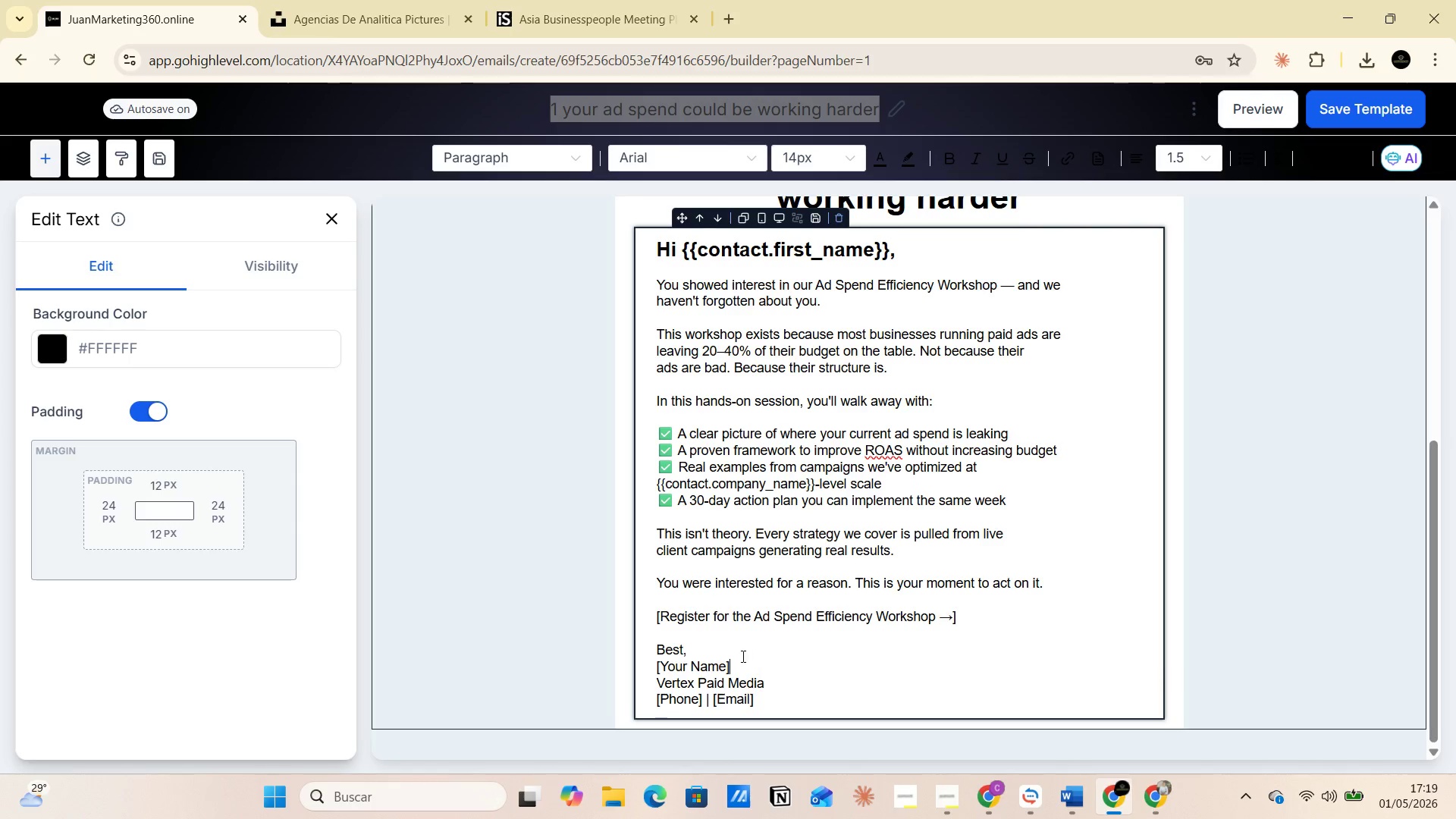 
left_click([742, 655])
 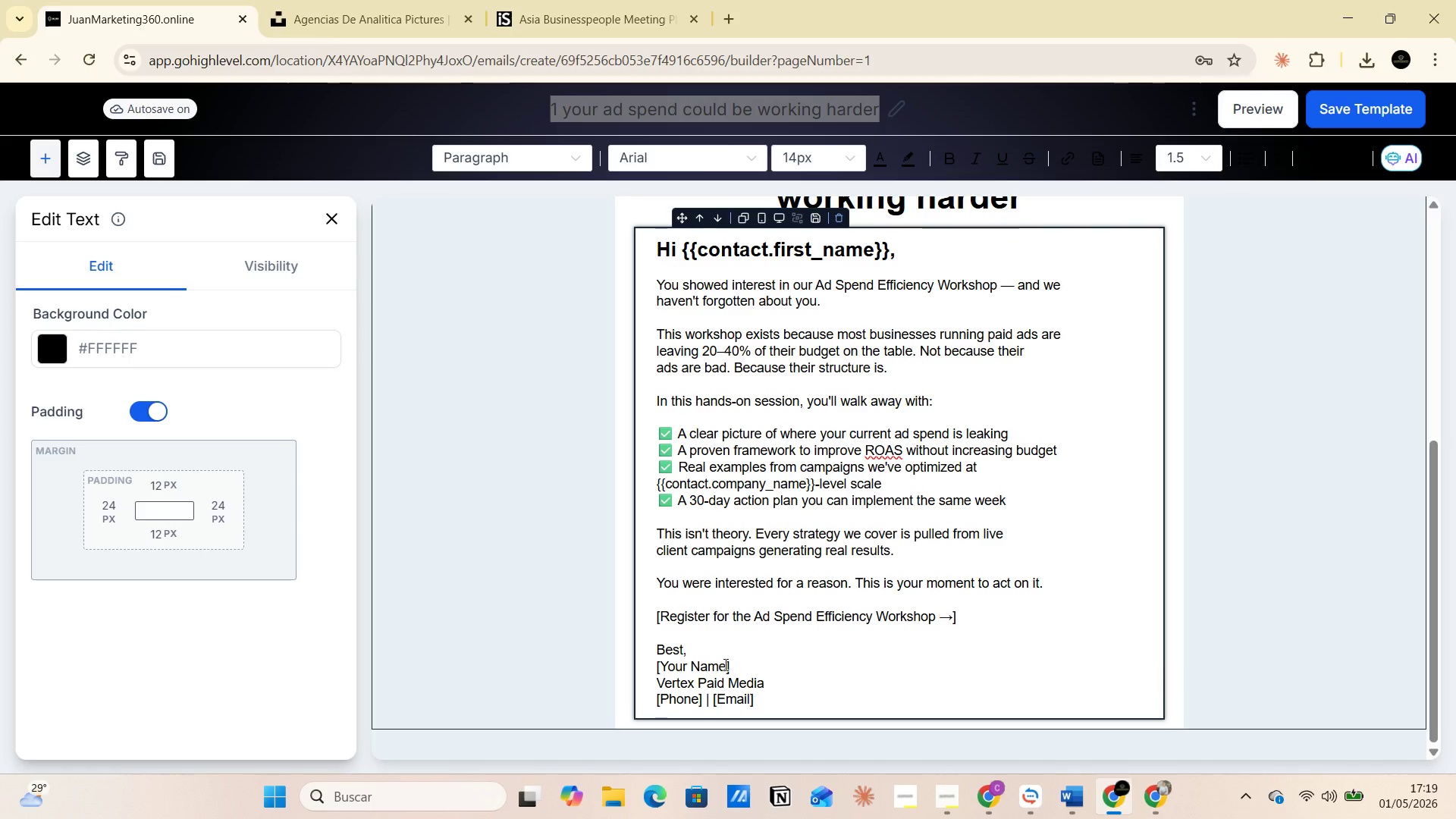 
left_click([724, 664])
 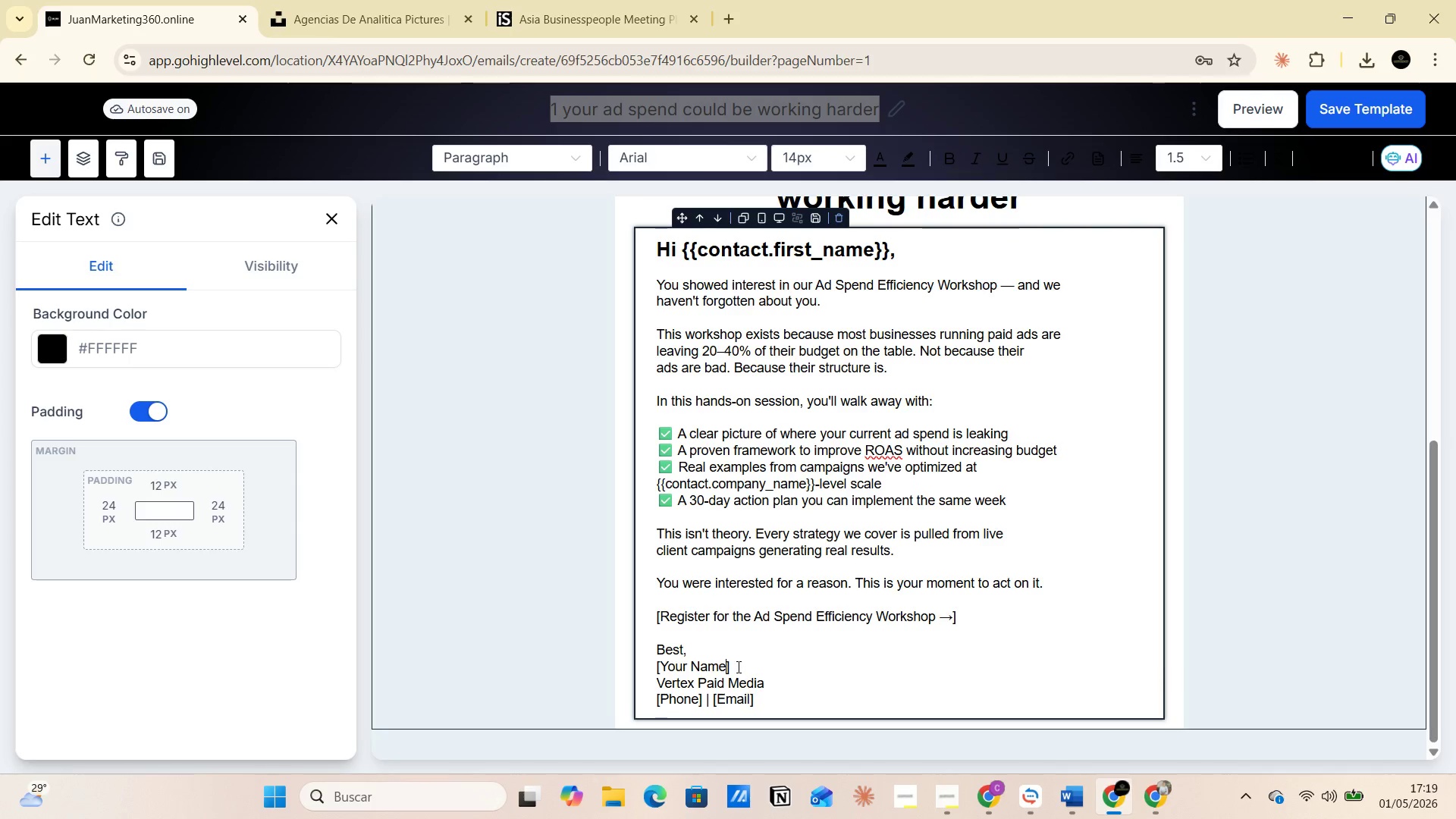 
left_click_drag(start_coordinate=[735, 667], to_coordinate=[655, 664])
 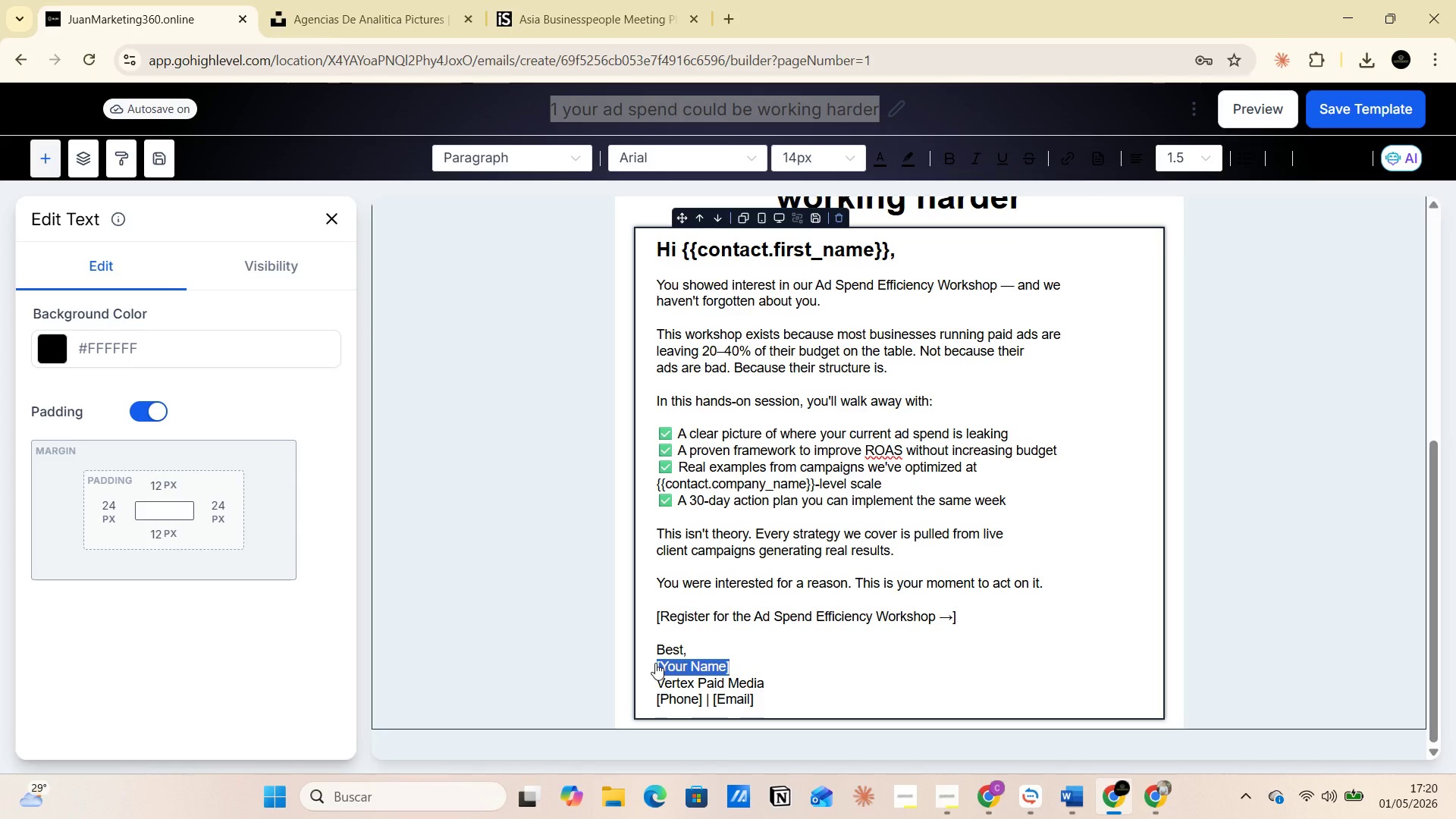 
type(Cas)
key(Backspace)
type(rles andres yote)
 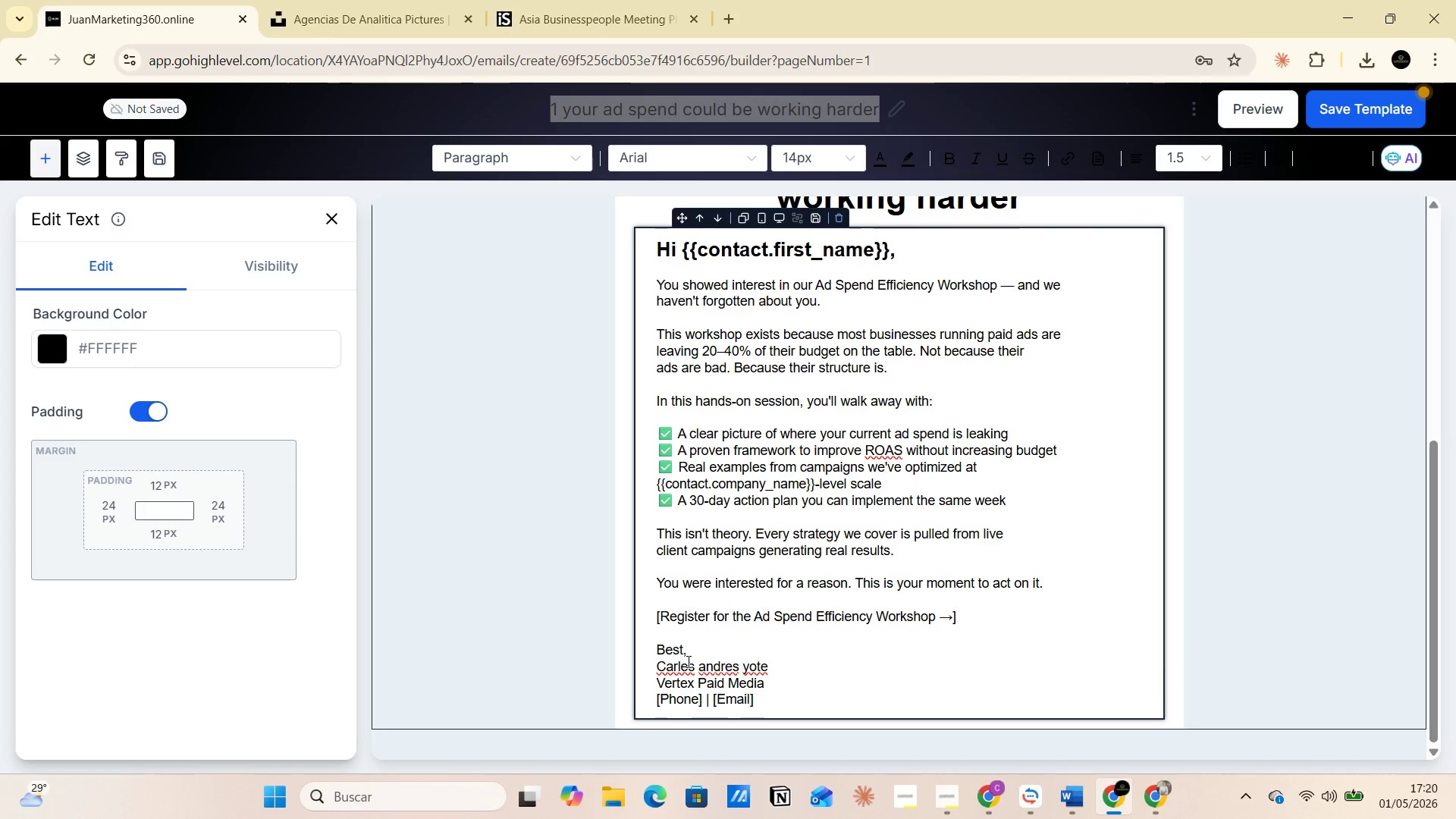 
wait(6.41)
 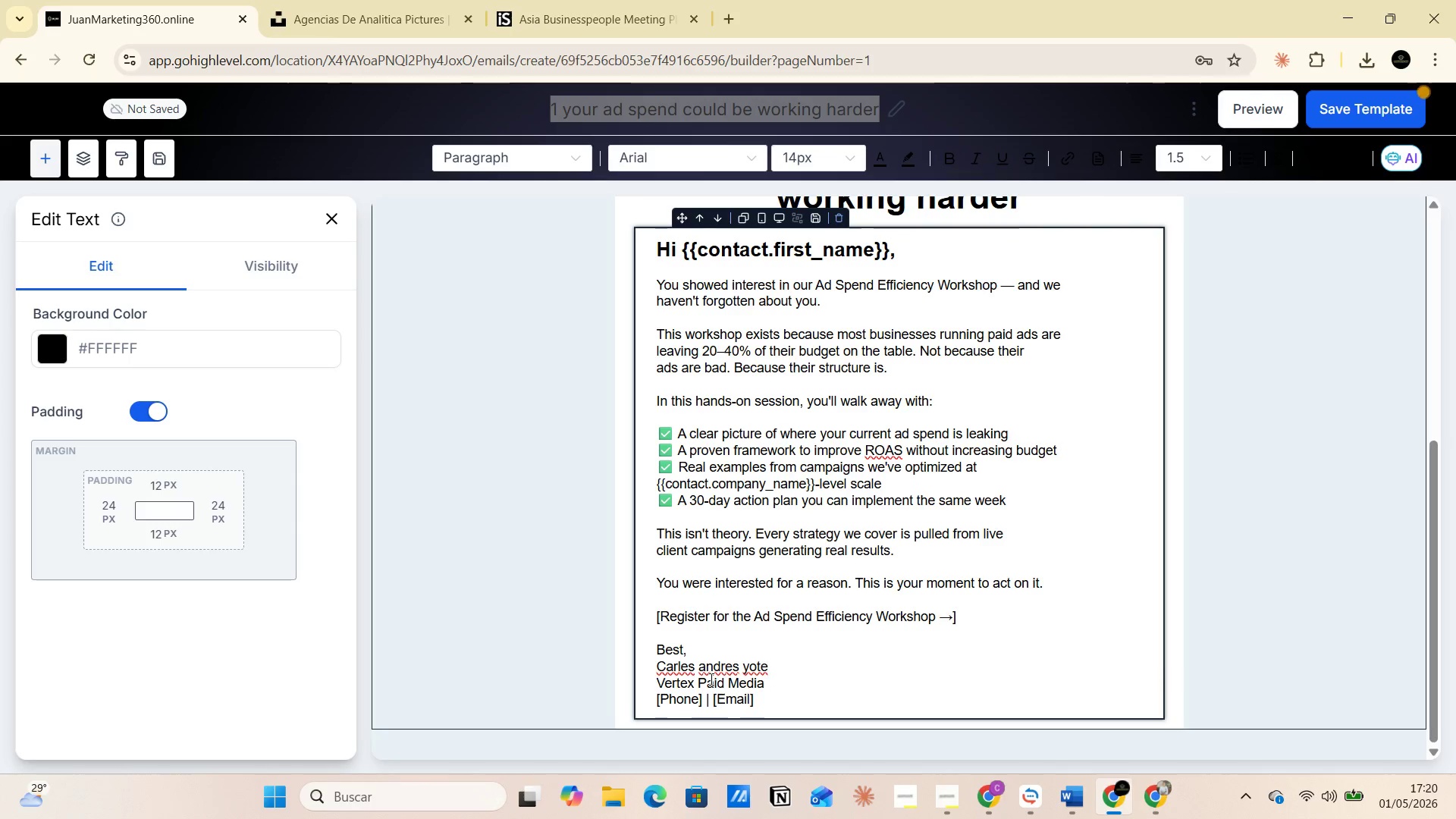 
left_click([713, 670])
 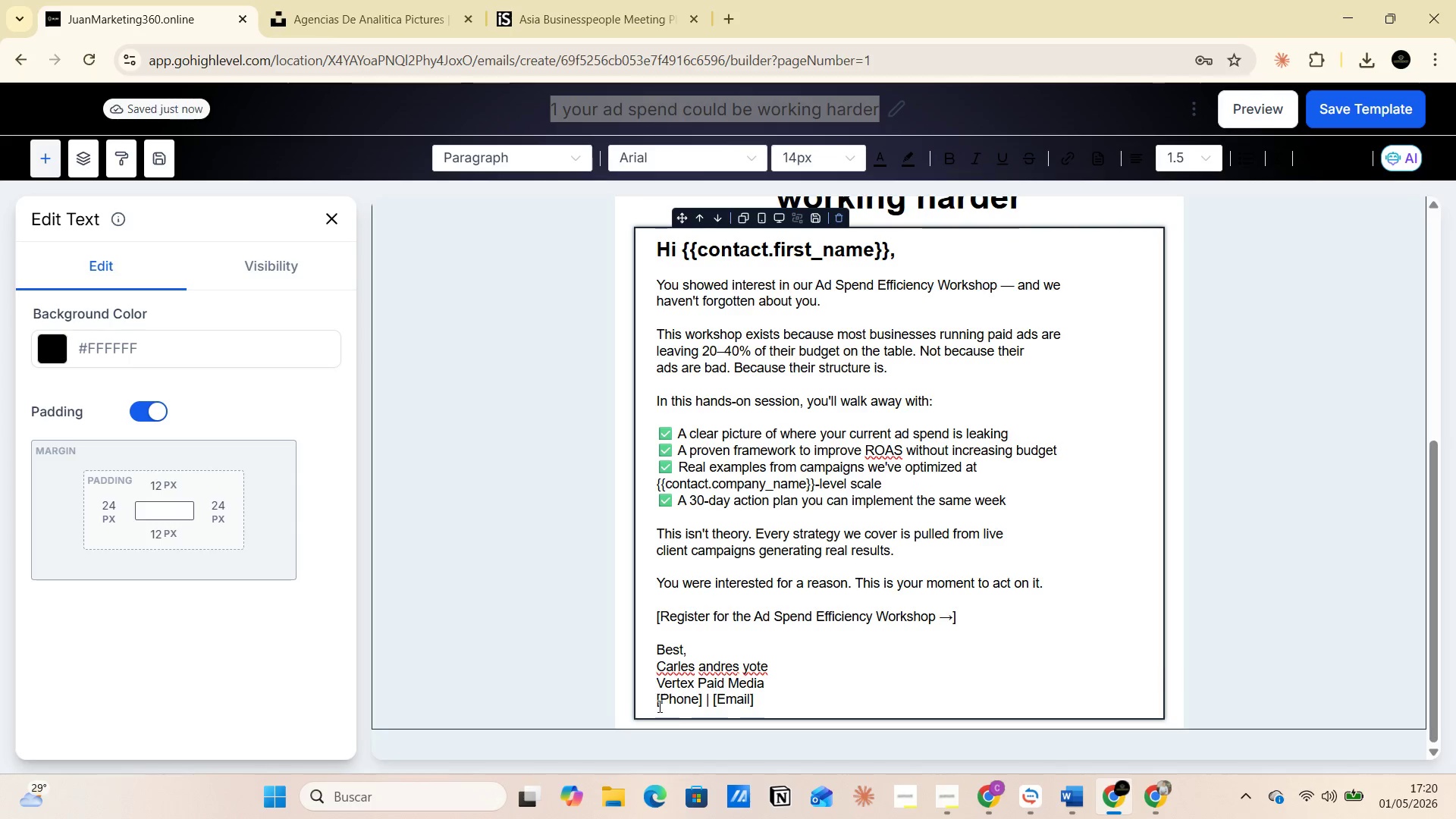 
left_click_drag(start_coordinate=[657, 703], to_coordinate=[702, 702])
 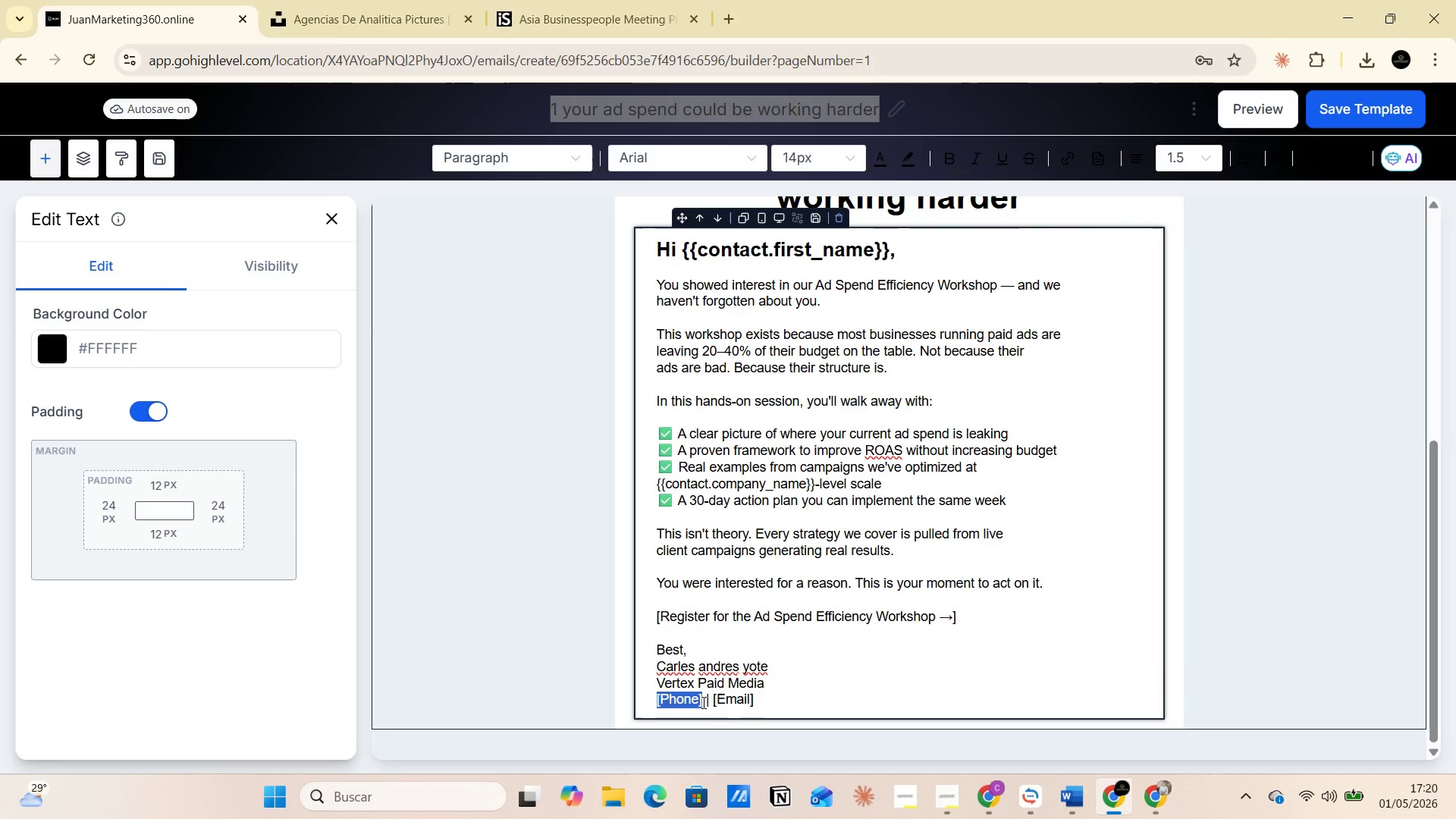 
type(13456734569 )
 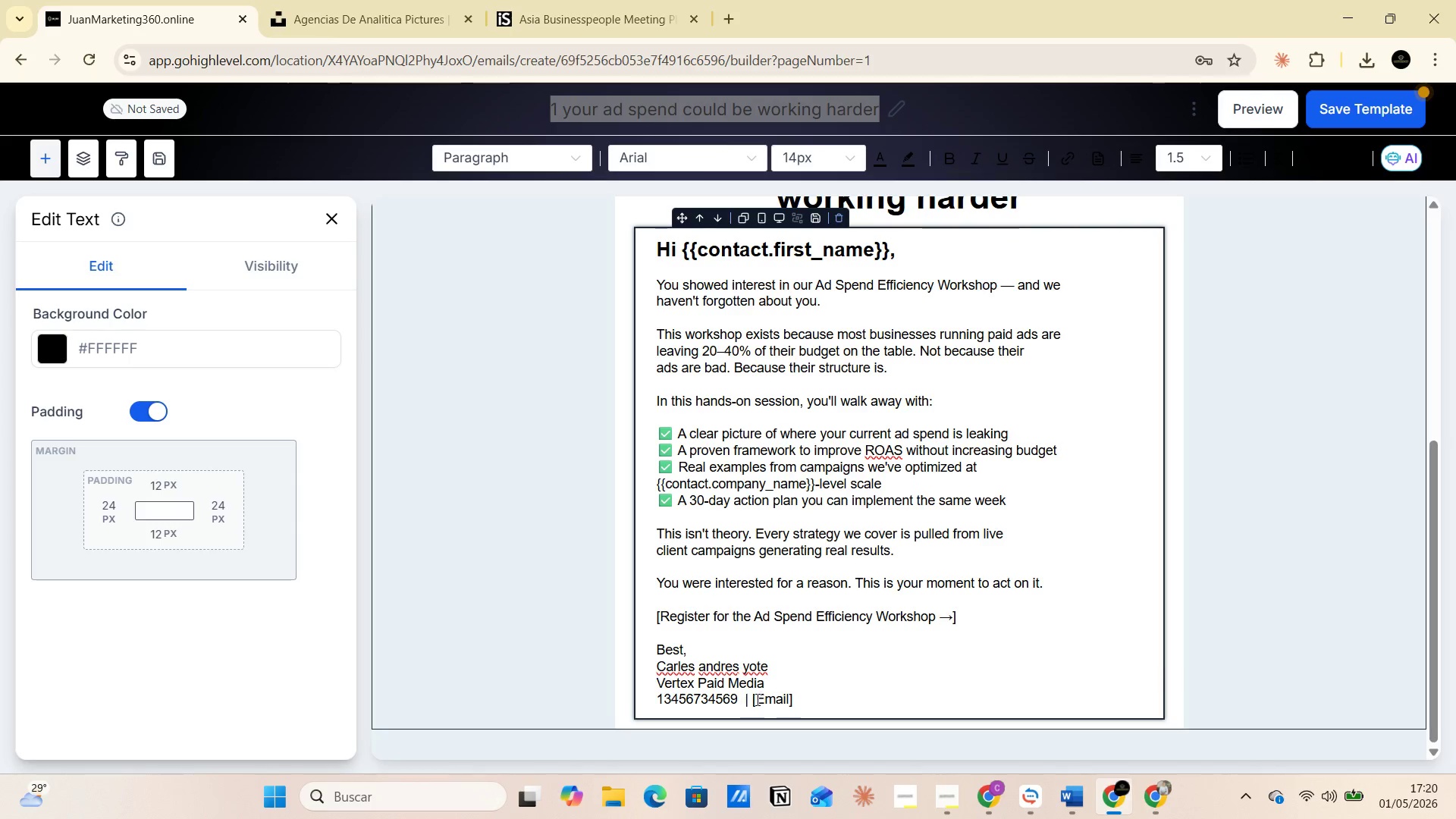 
left_click_drag(start_coordinate=[748, 699], to_coordinate=[802, 701])
 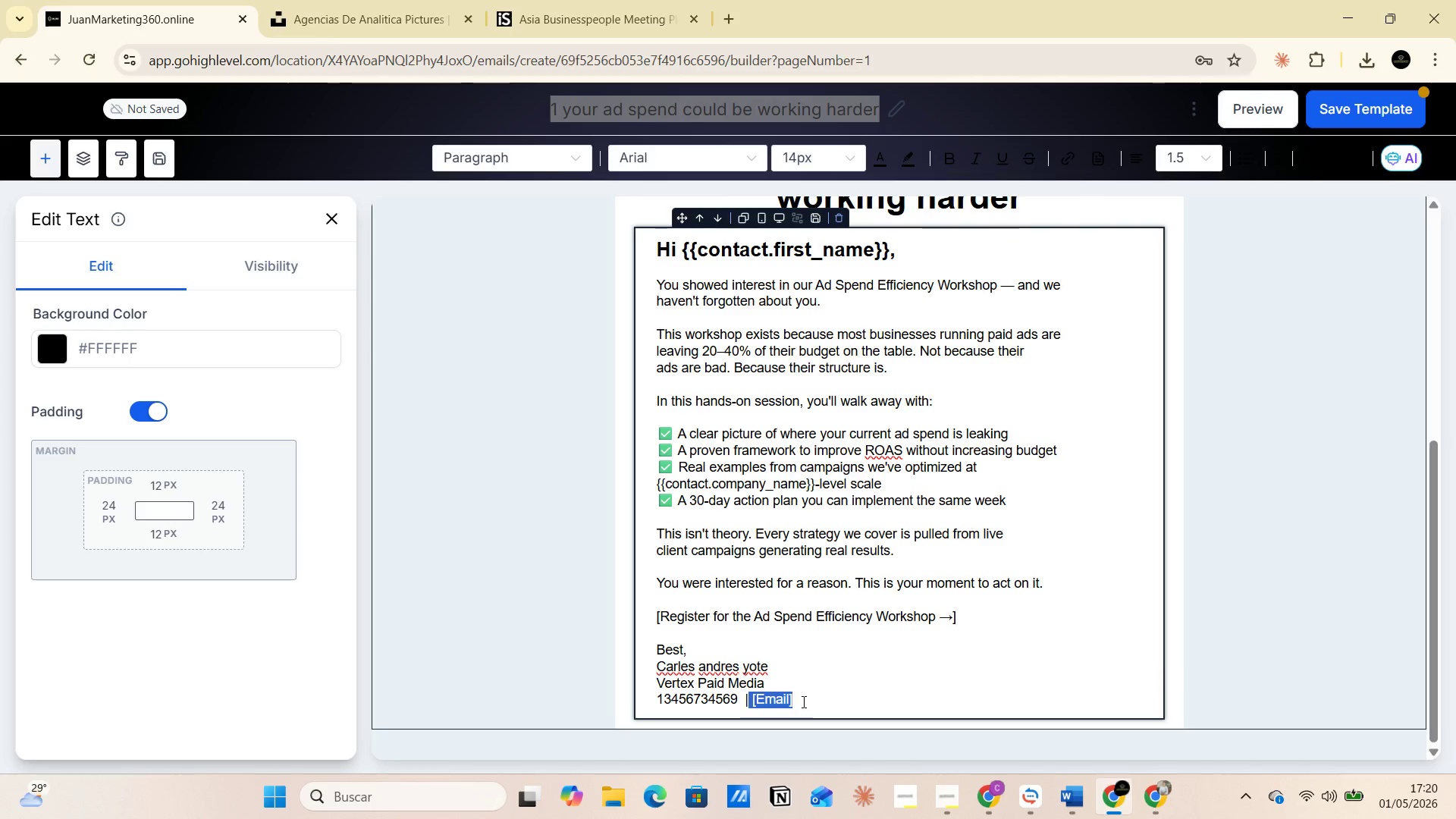 
left_click([802, 701])
 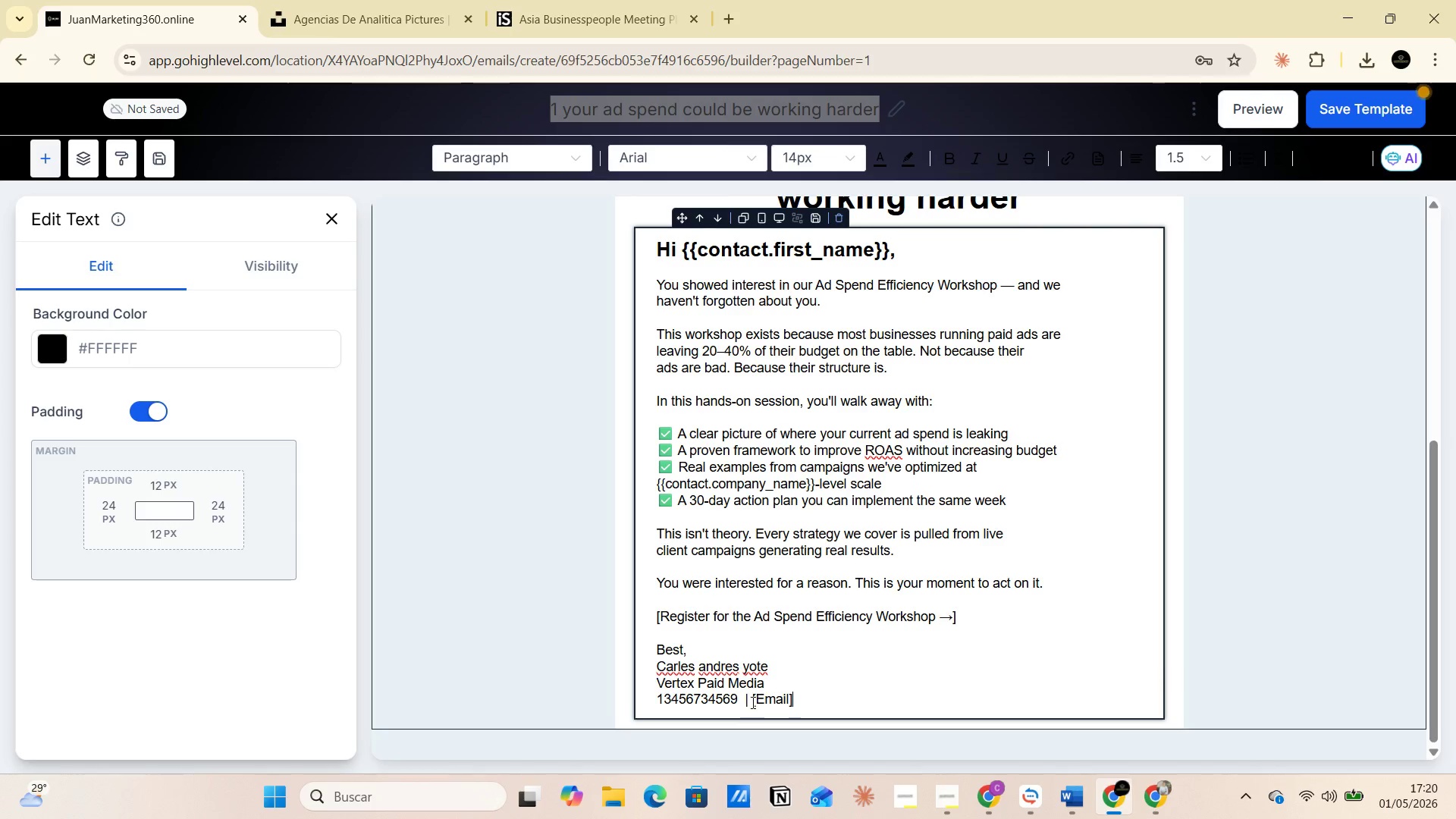 
left_click_drag(start_coordinate=[752, 702], to_coordinate=[808, 700])
 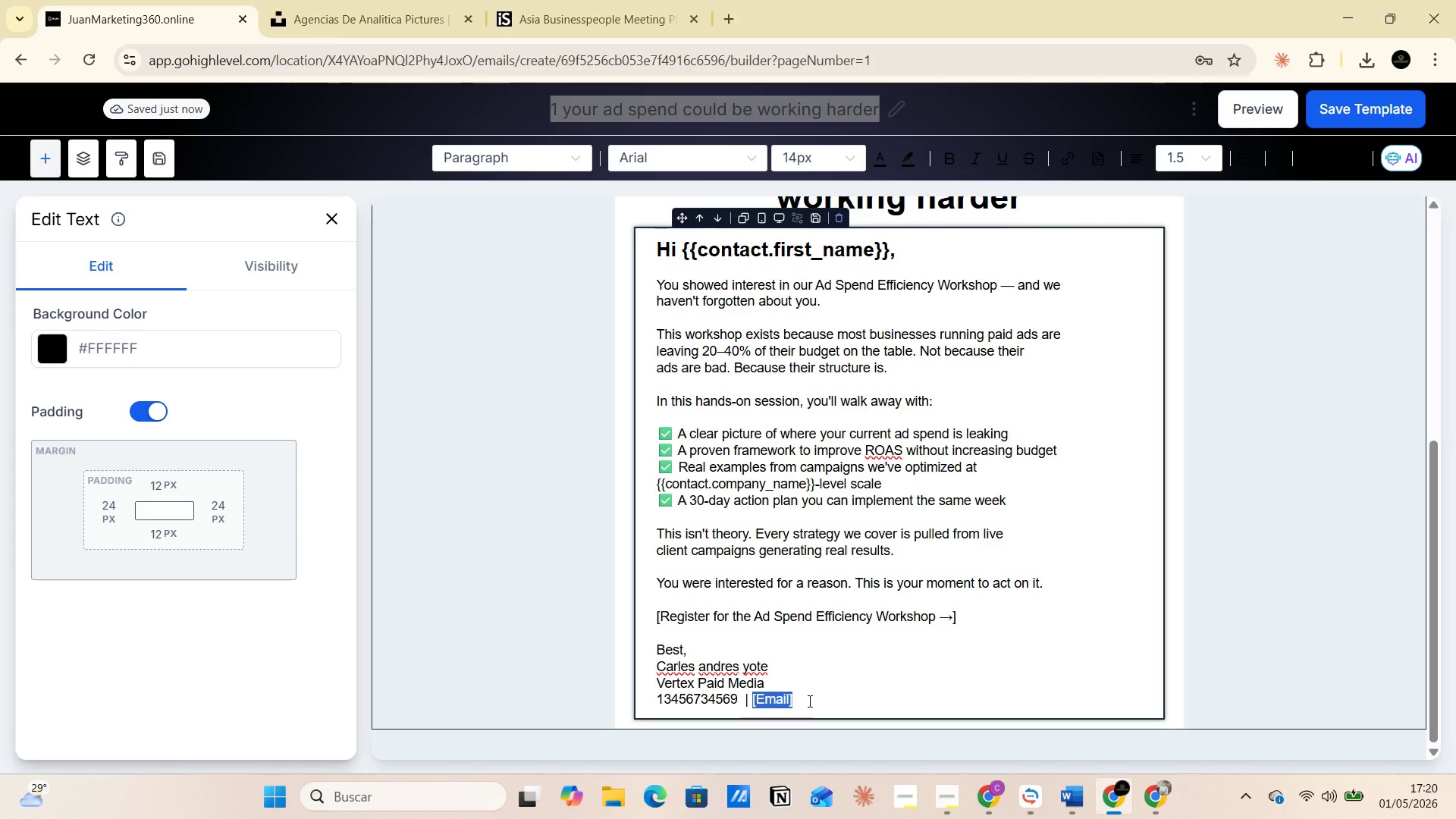 
wait(5.67)
 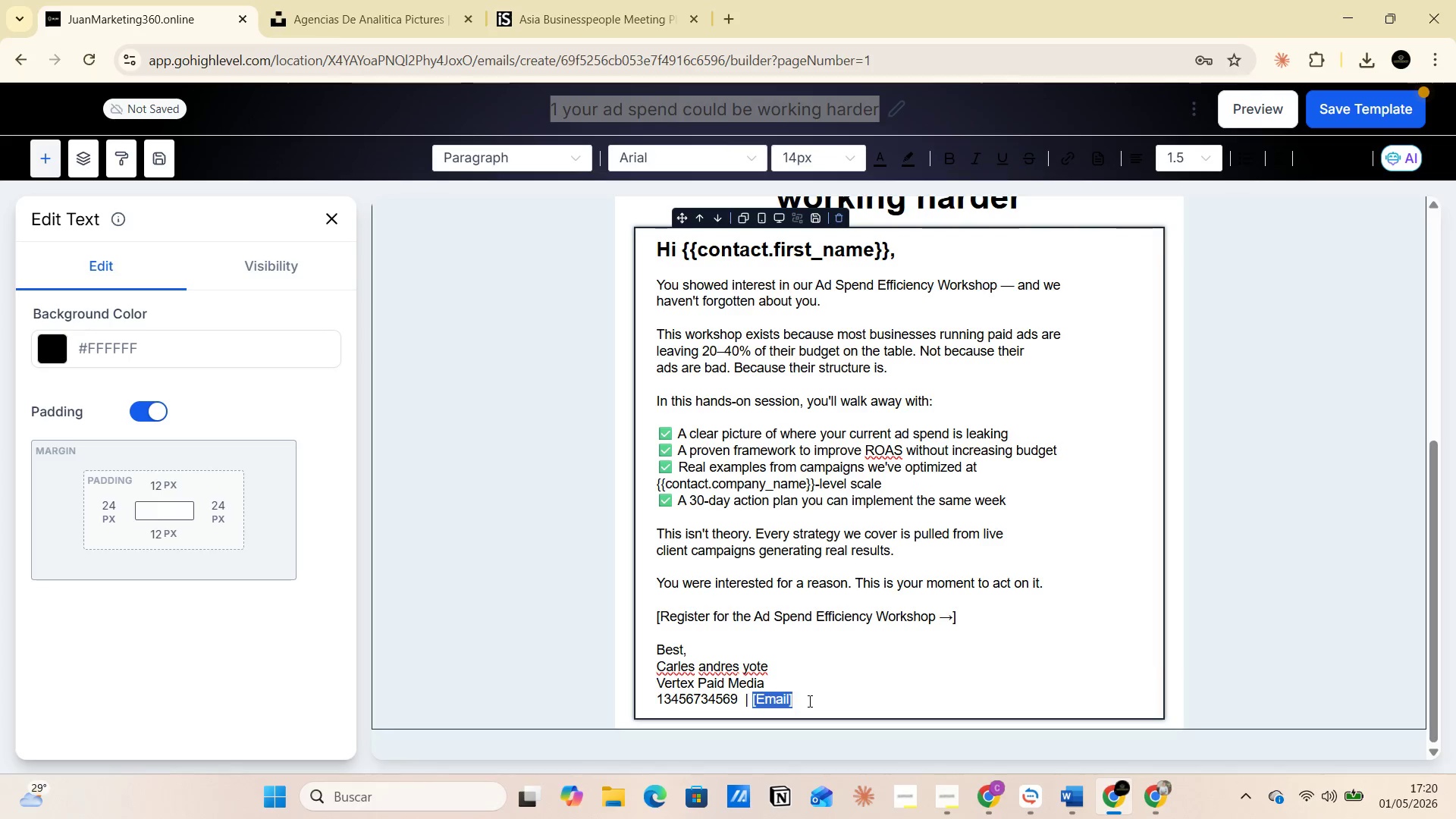 
type(vertexmedia)
 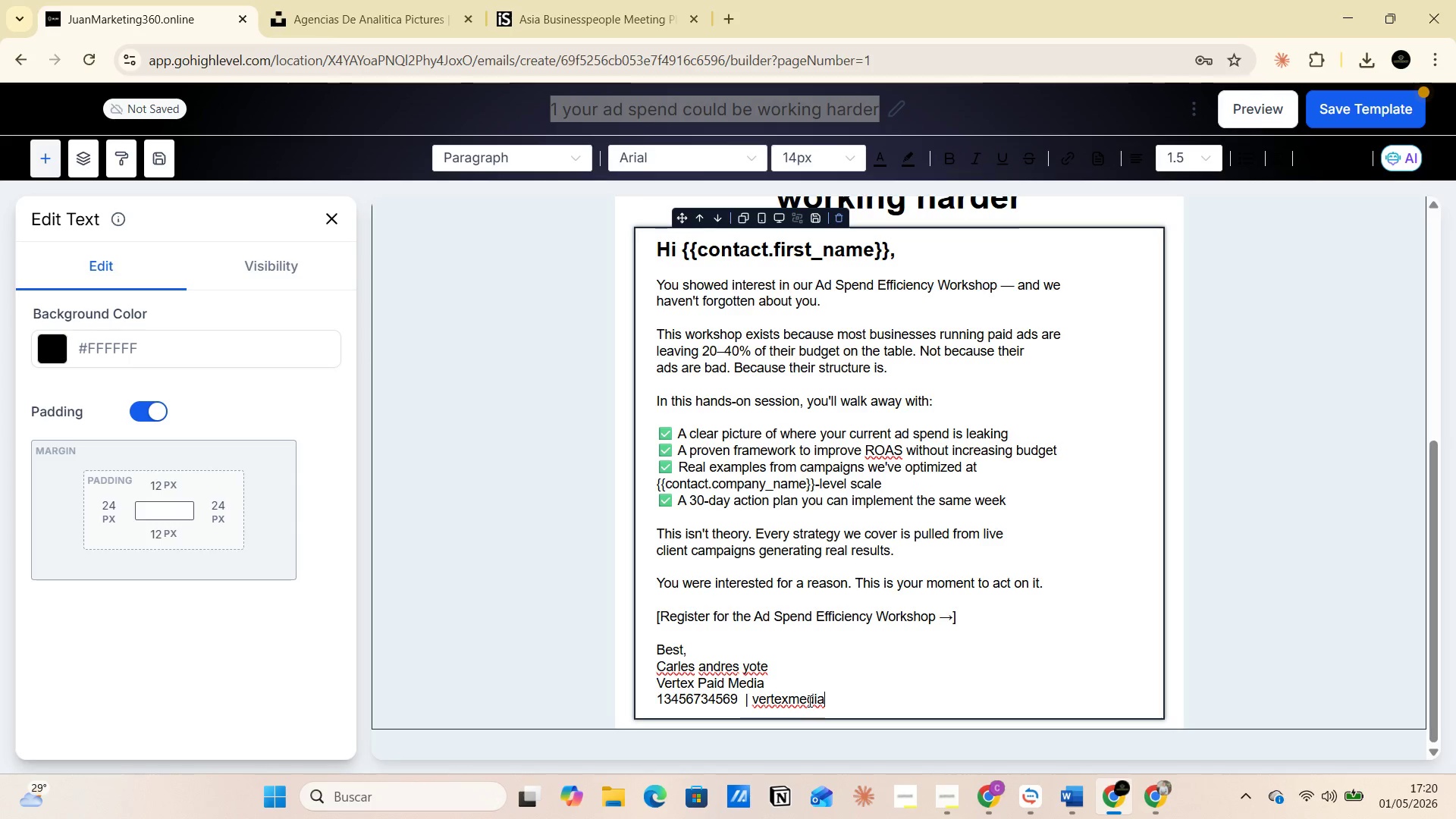 
key(Alt+Control+2)
 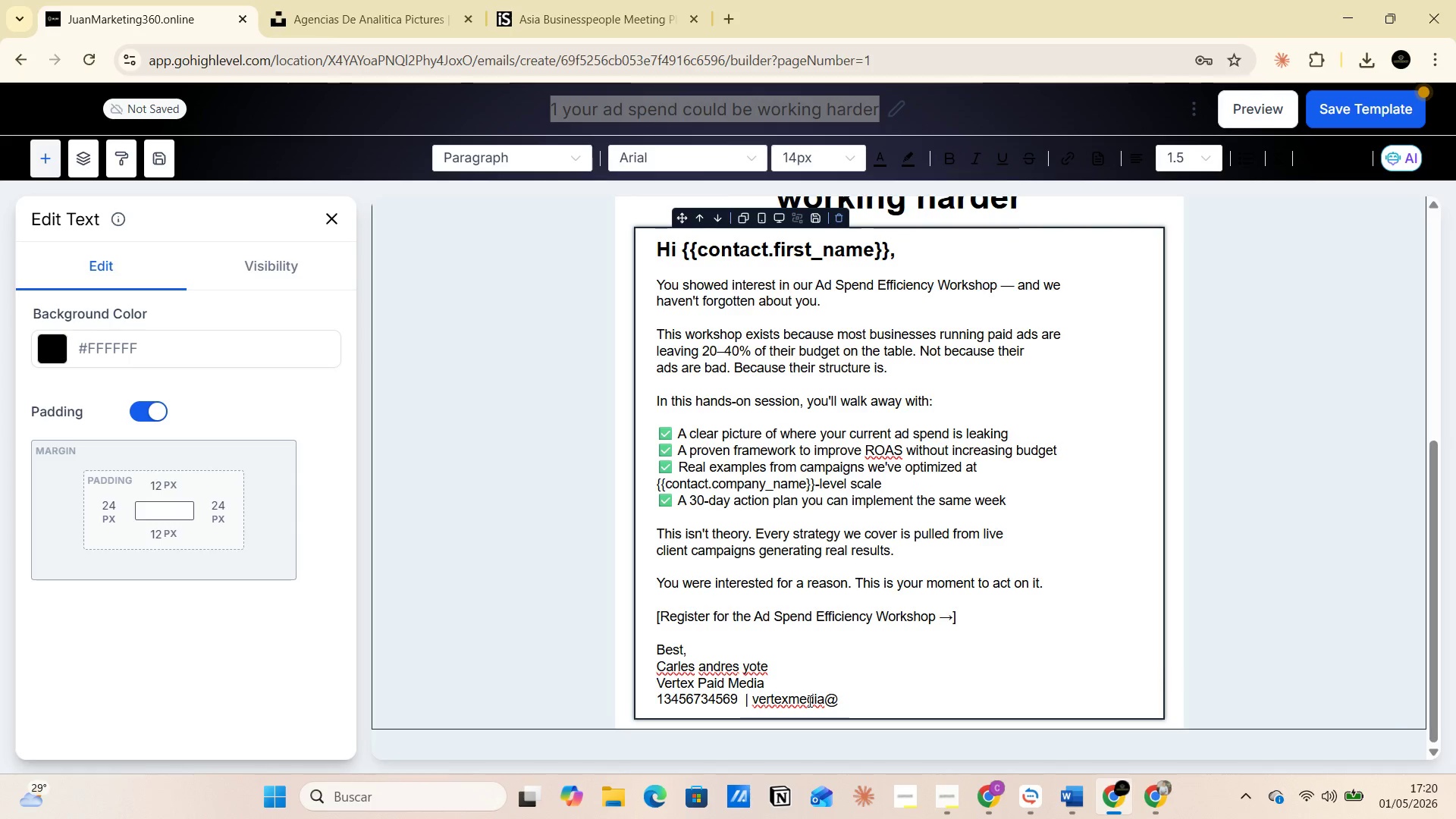 
type(soport)
 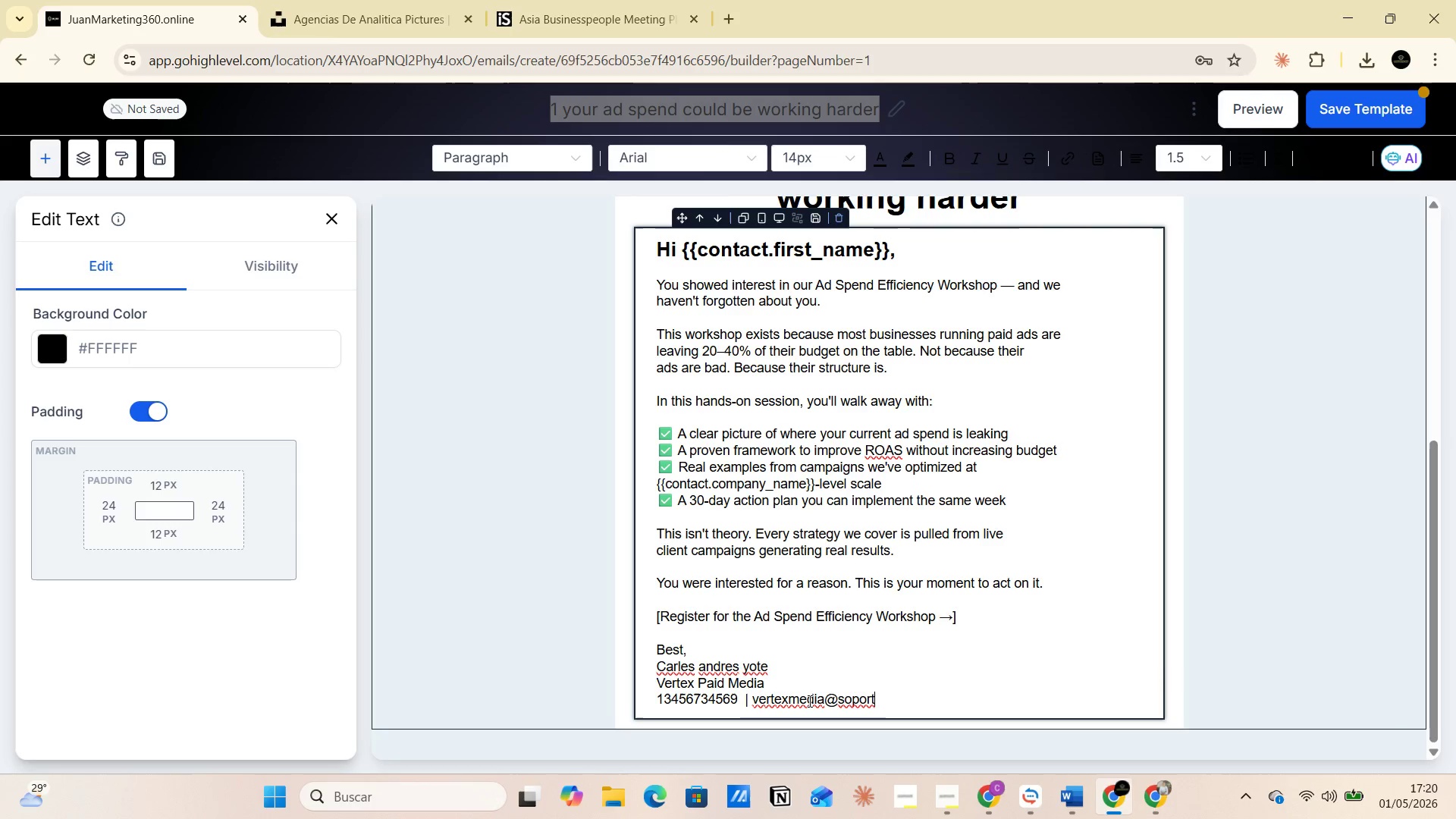 
type(.com)
 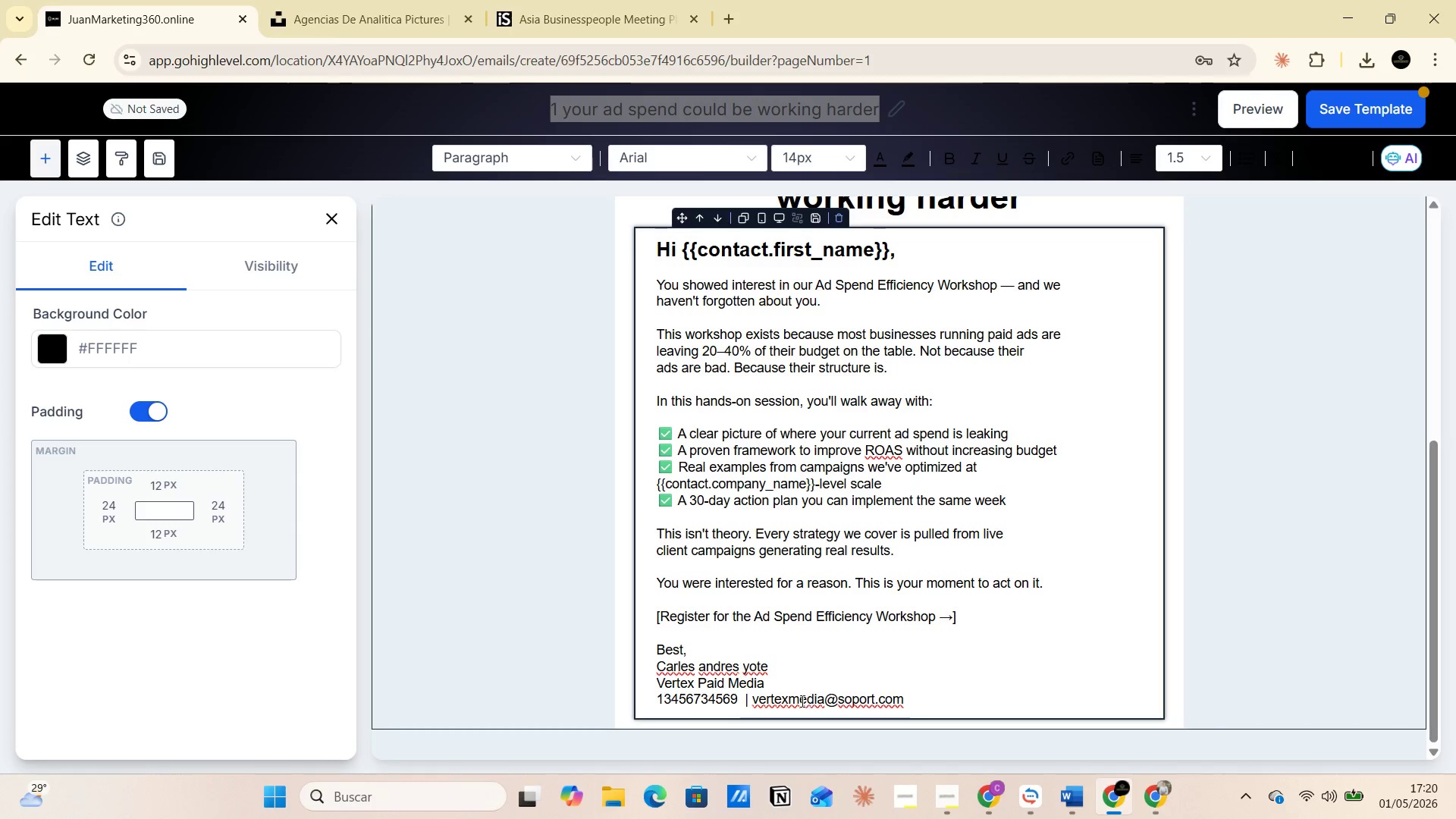 
left_click_drag(start_coordinate=[755, 701], to_coordinate=[909, 700])
 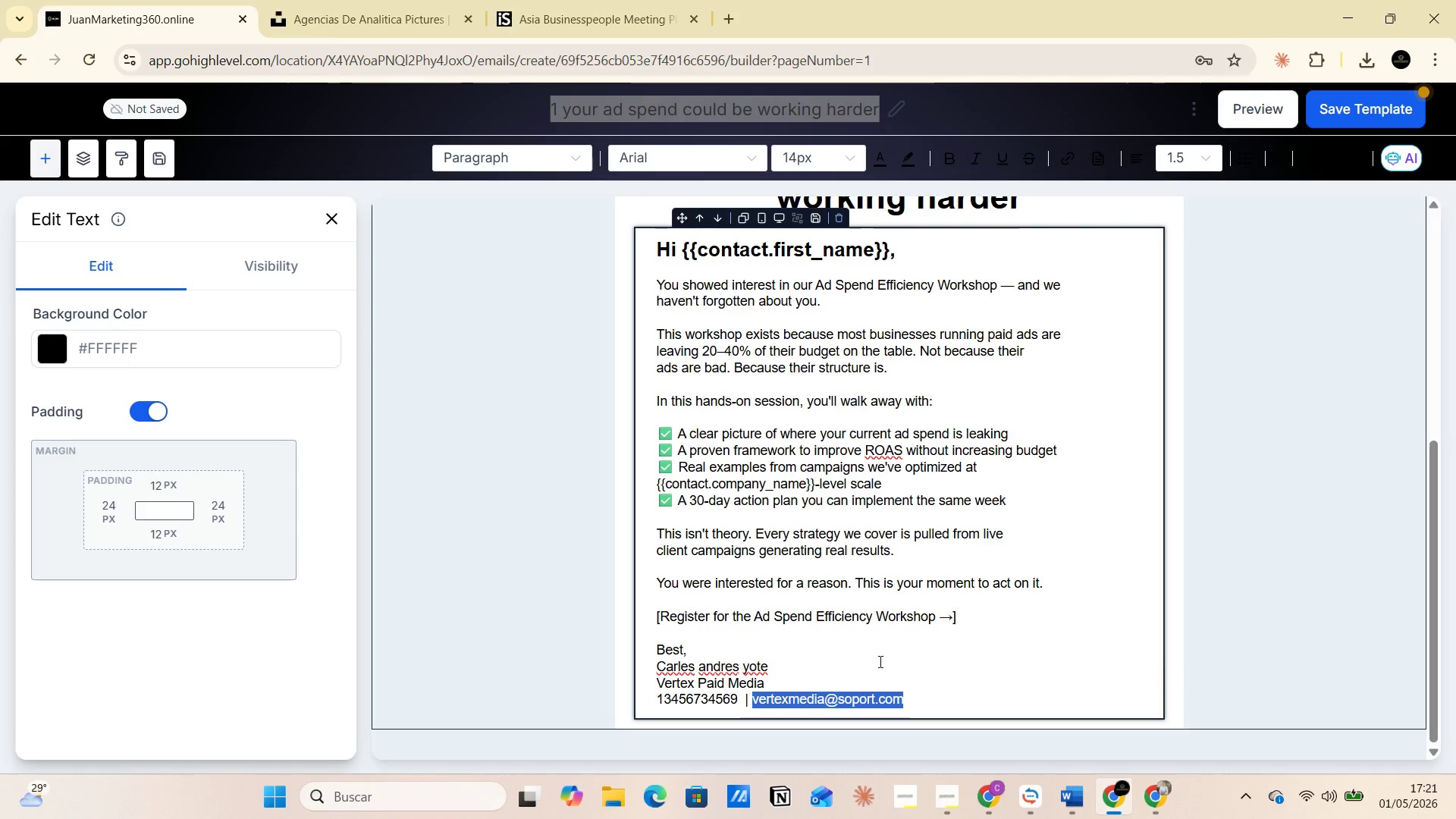 
left_click([874, 657])
 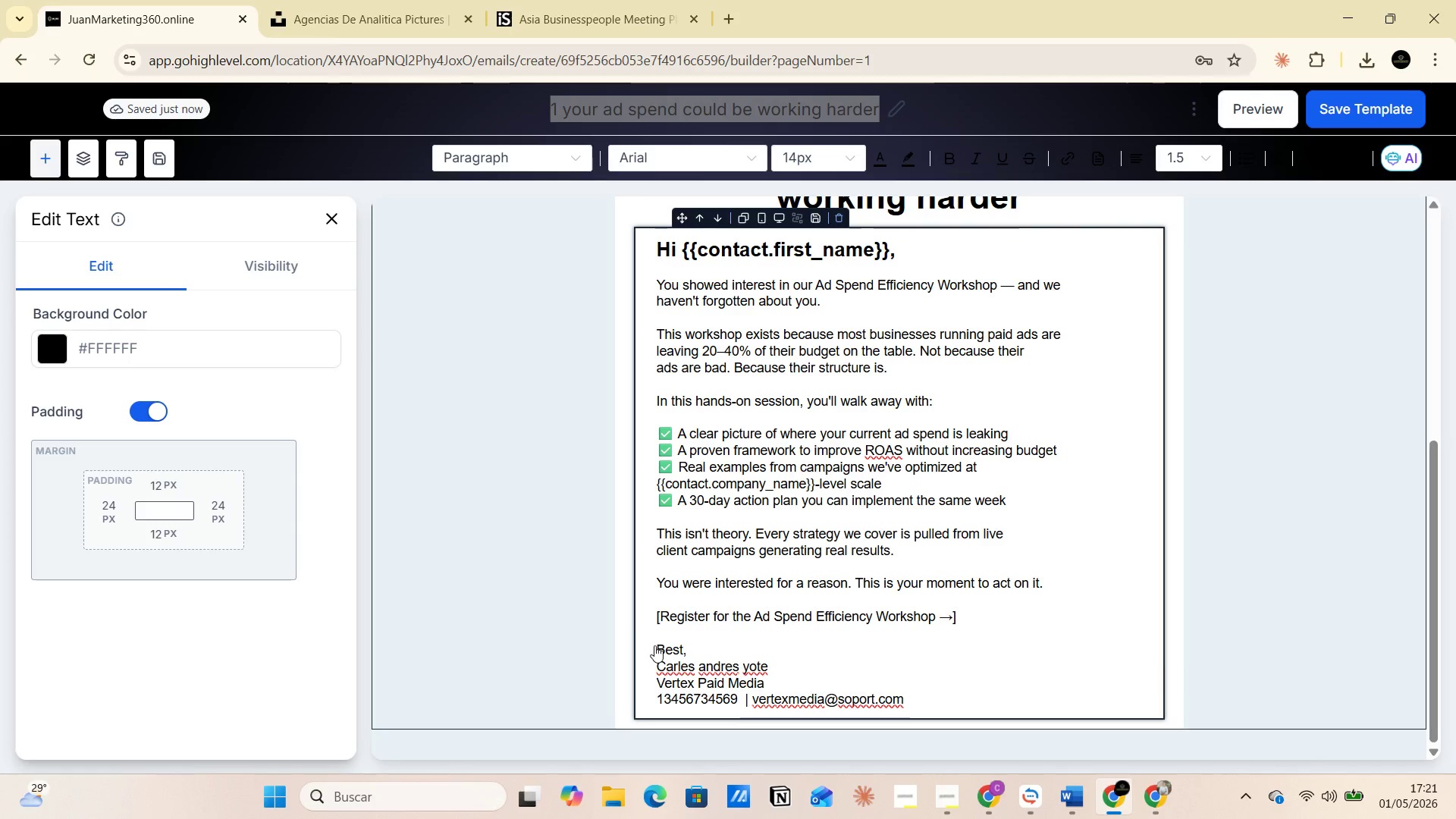 
left_click_drag(start_coordinate=[657, 648], to_coordinate=[957, 692])
 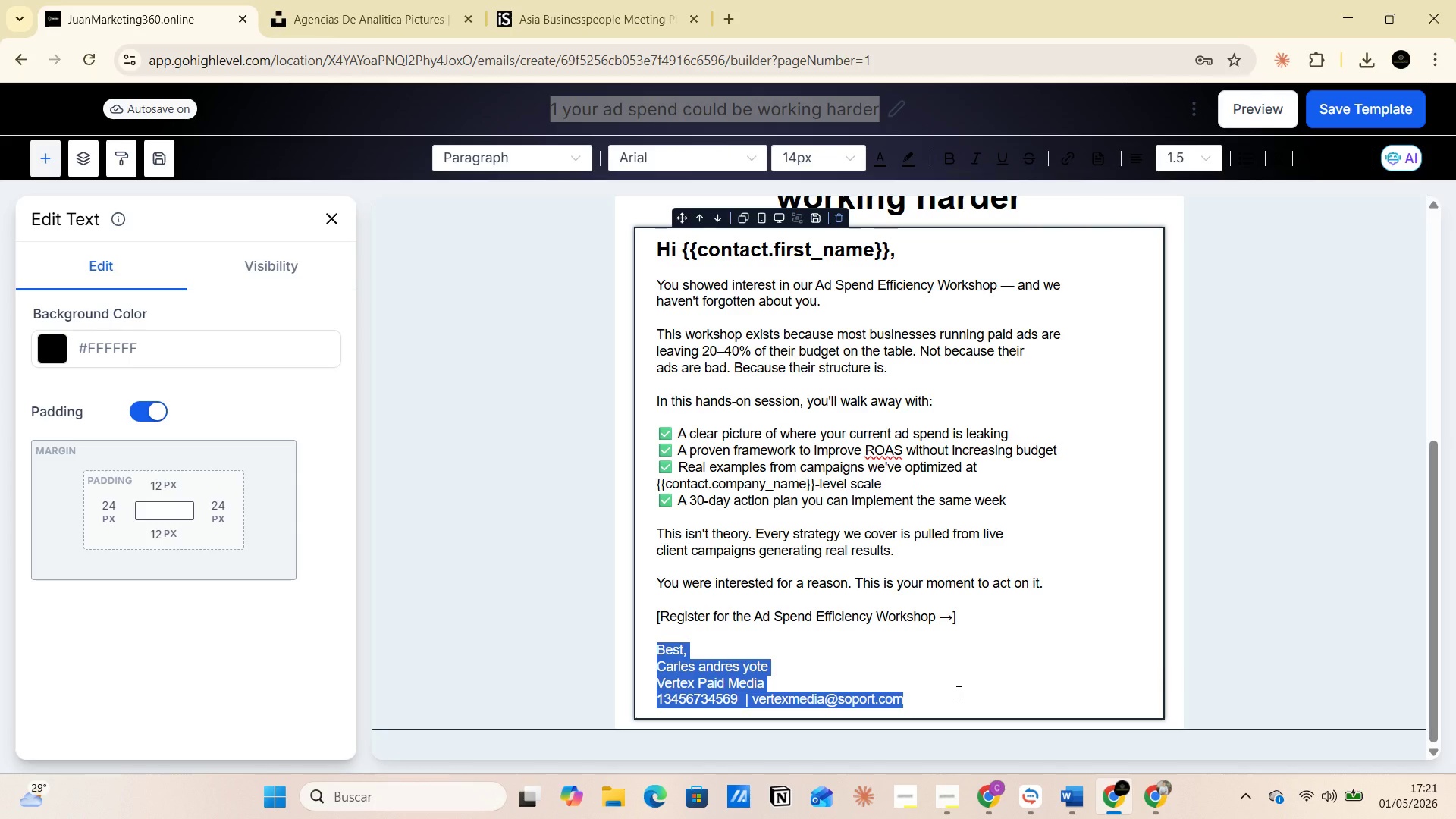 
key(Control+C)
 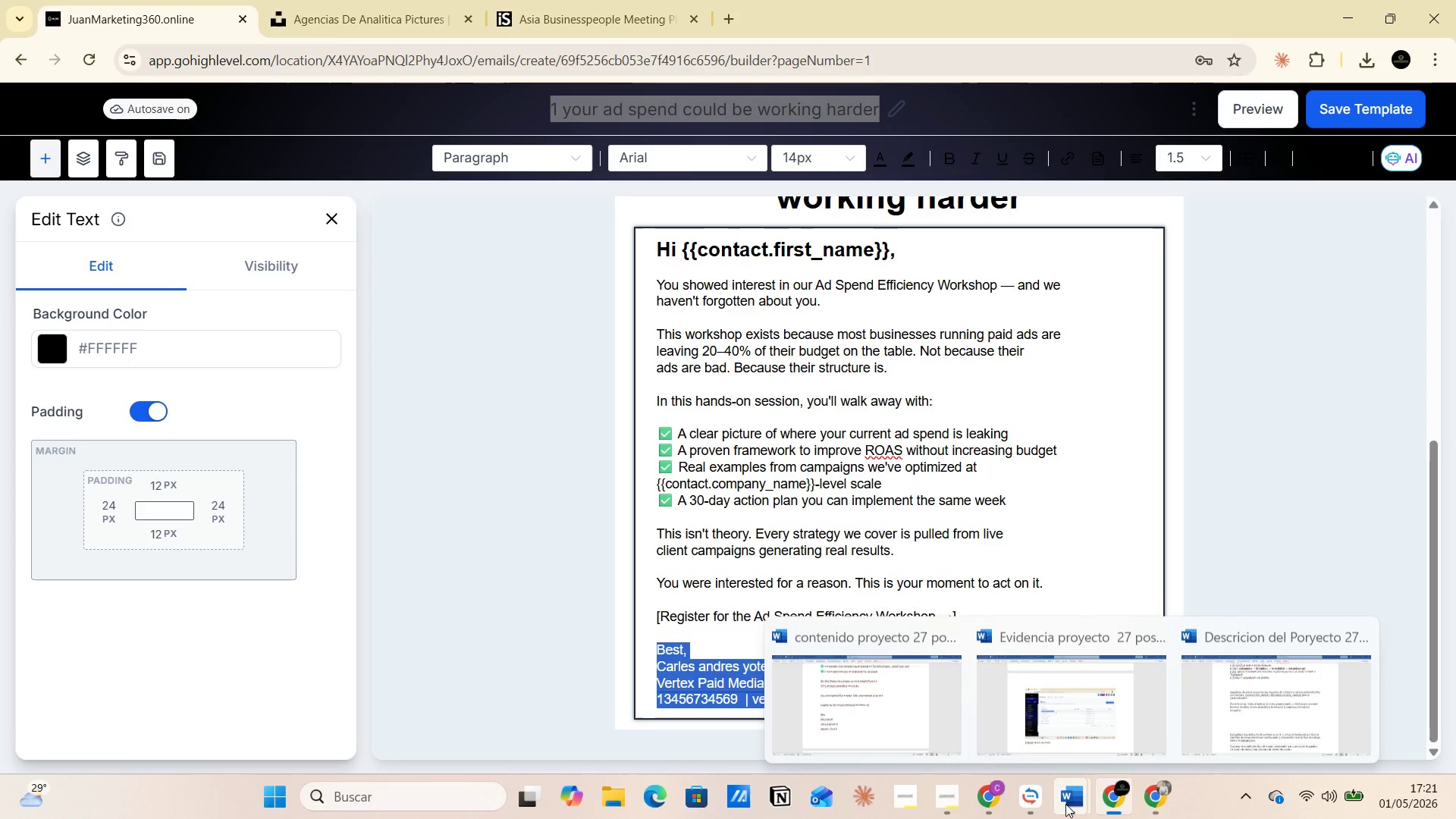 
left_click([912, 698])
 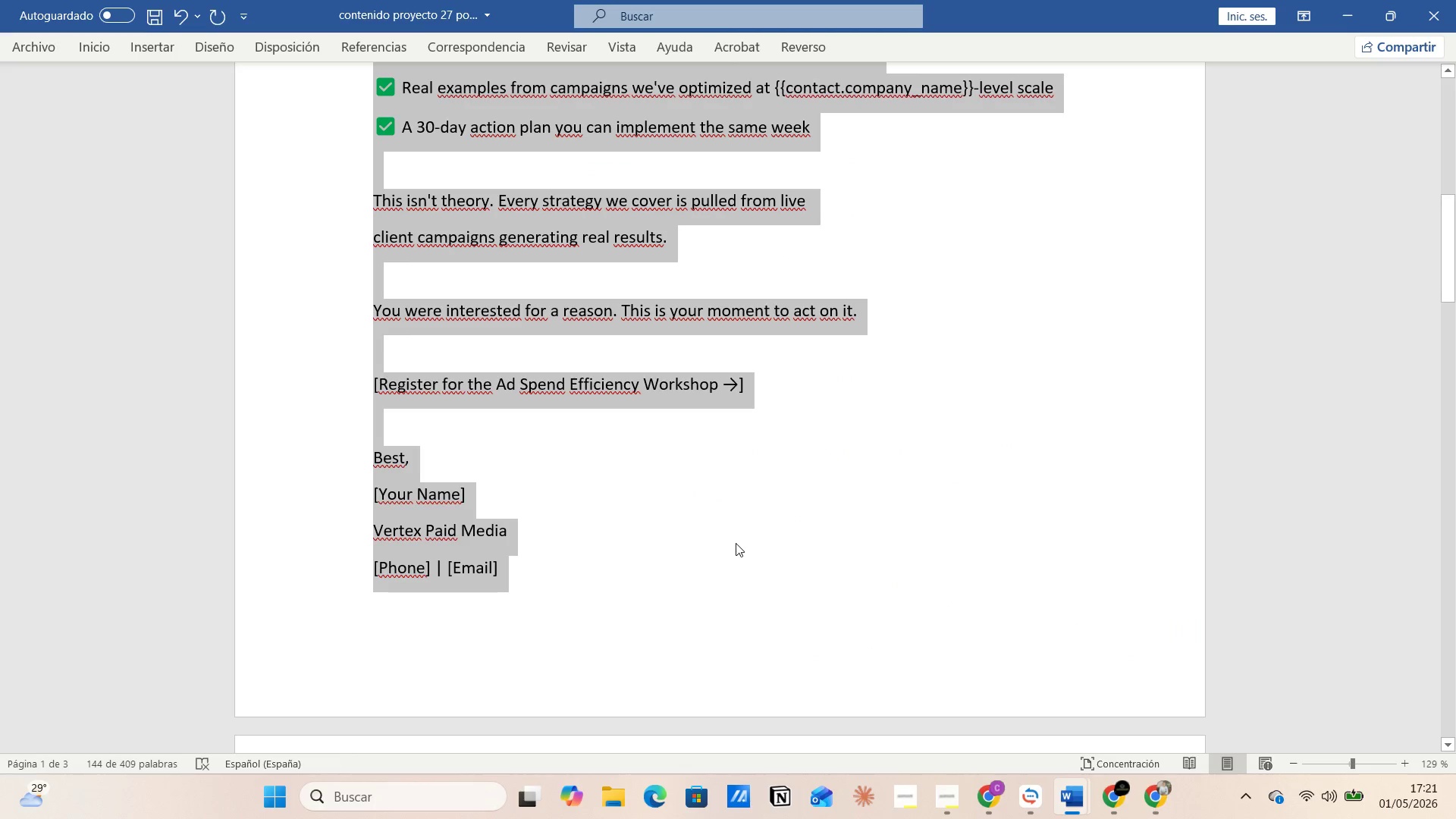 
scroll: coordinate [639, 504], scroll_direction: down, amount: 26.0
 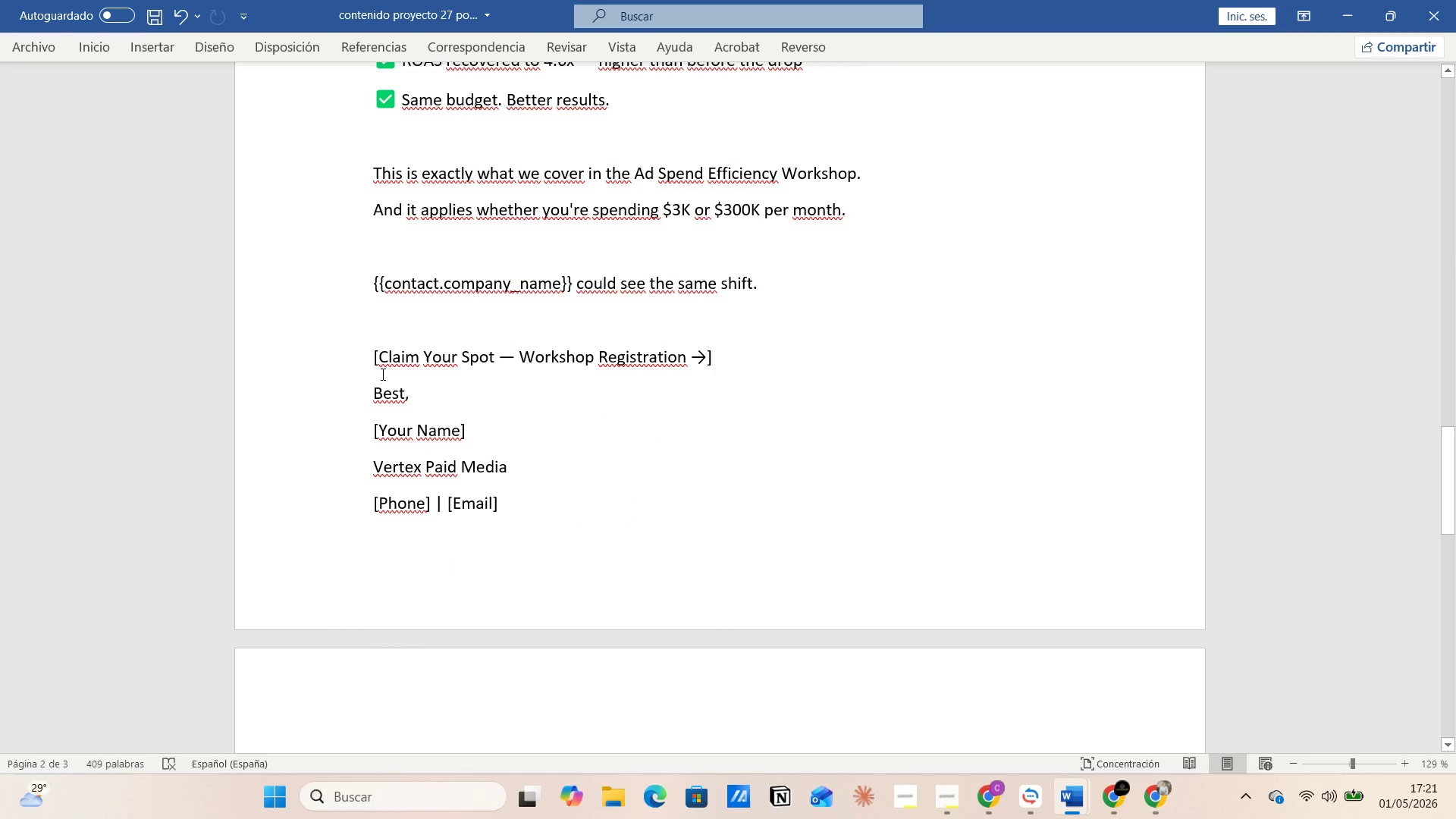 
left_click([375, 387])
 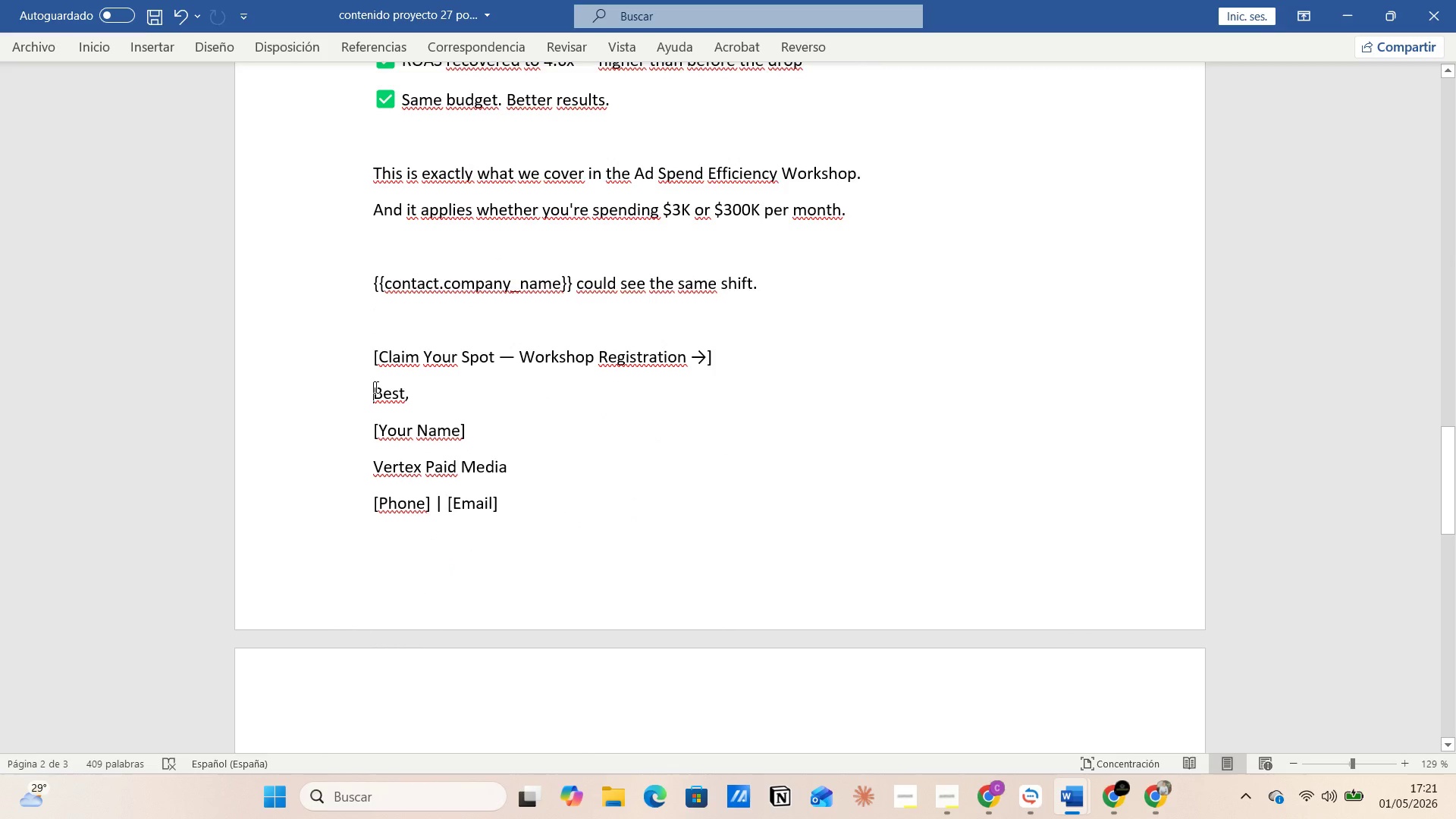 
left_click_drag(start_coordinate=[375, 387], to_coordinate=[591, 505])
 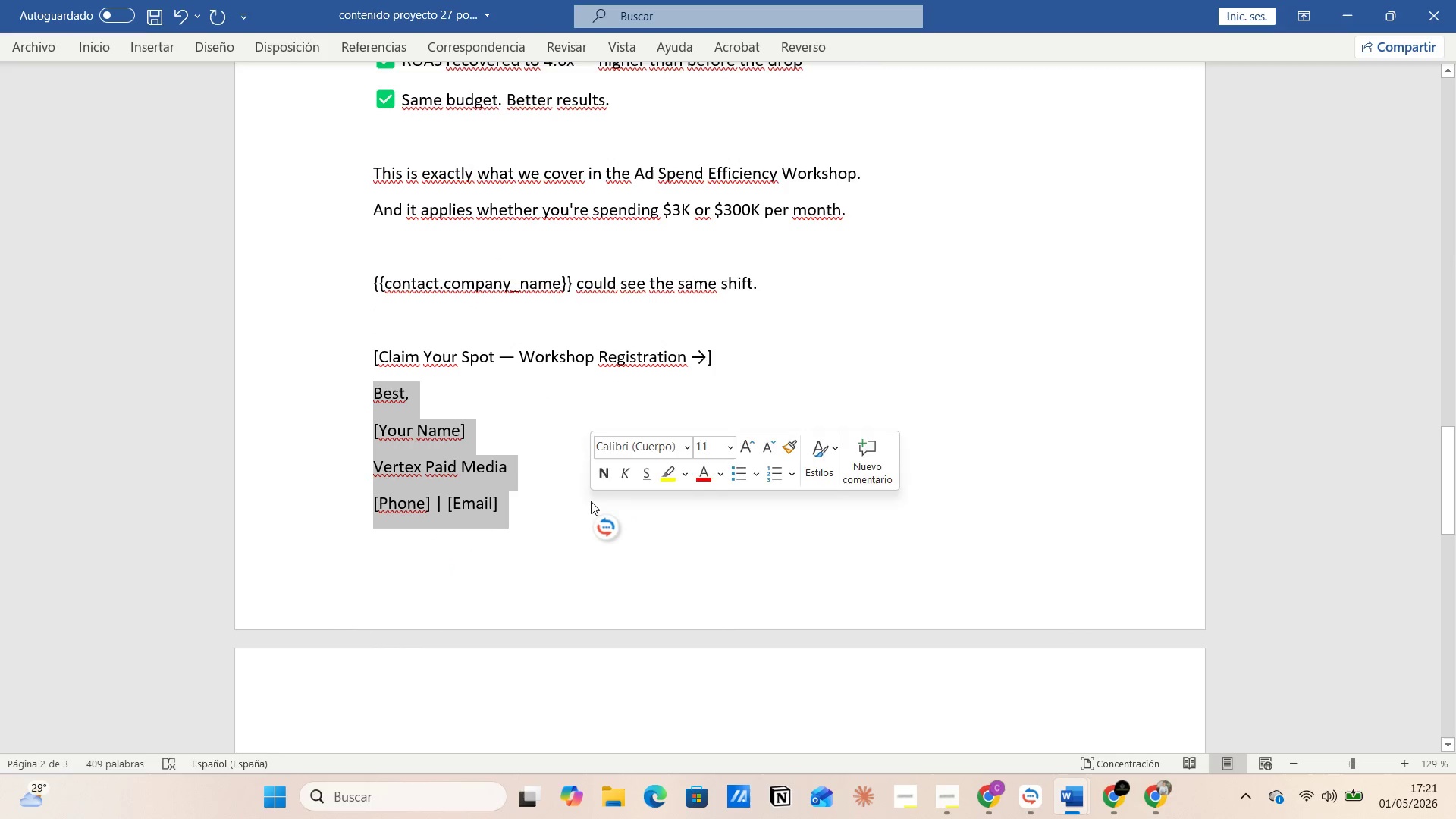 
key(Control+V)
 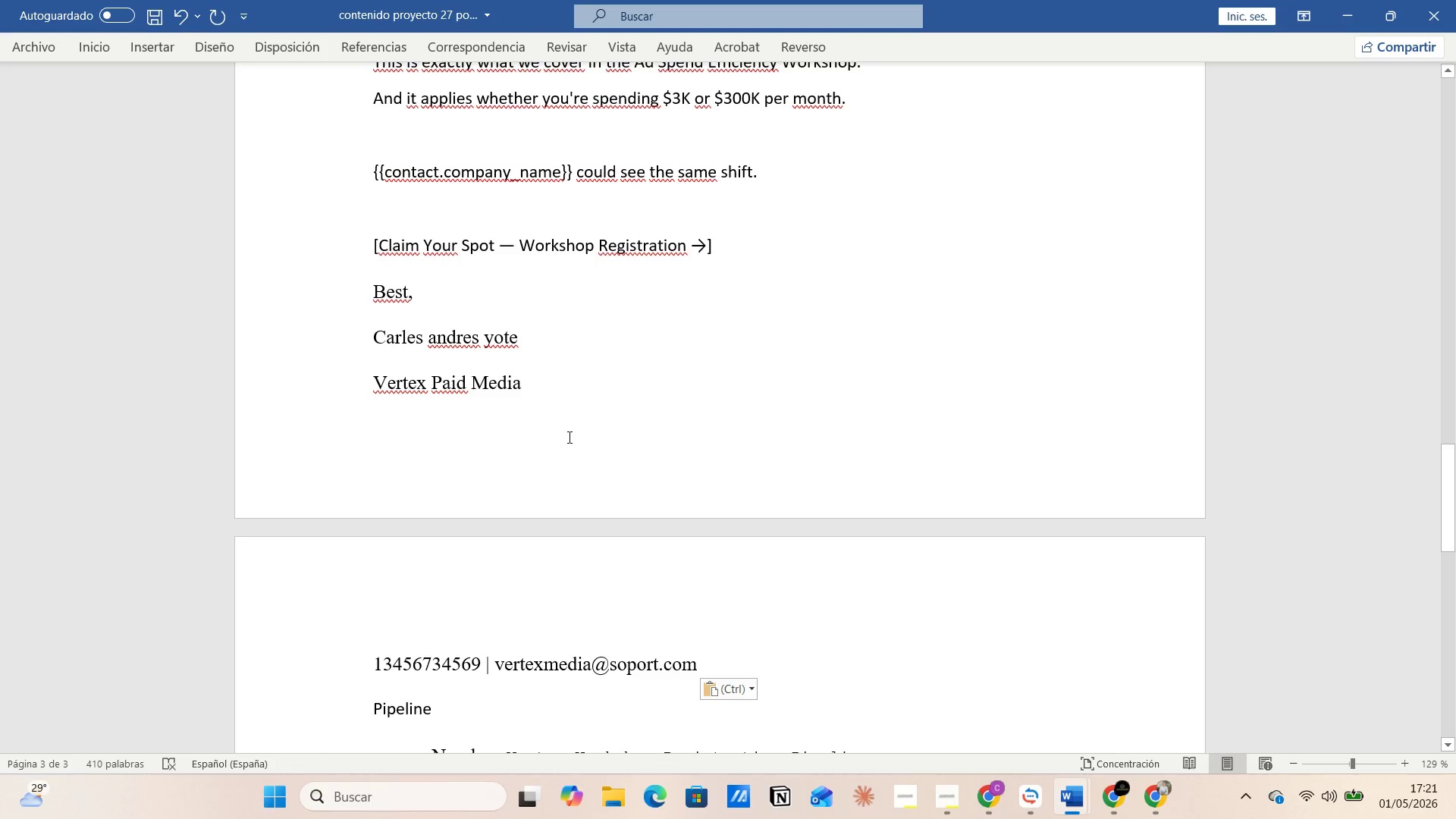 
scroll: coordinate [551, 425], scroll_direction: up, amount: 8.0
 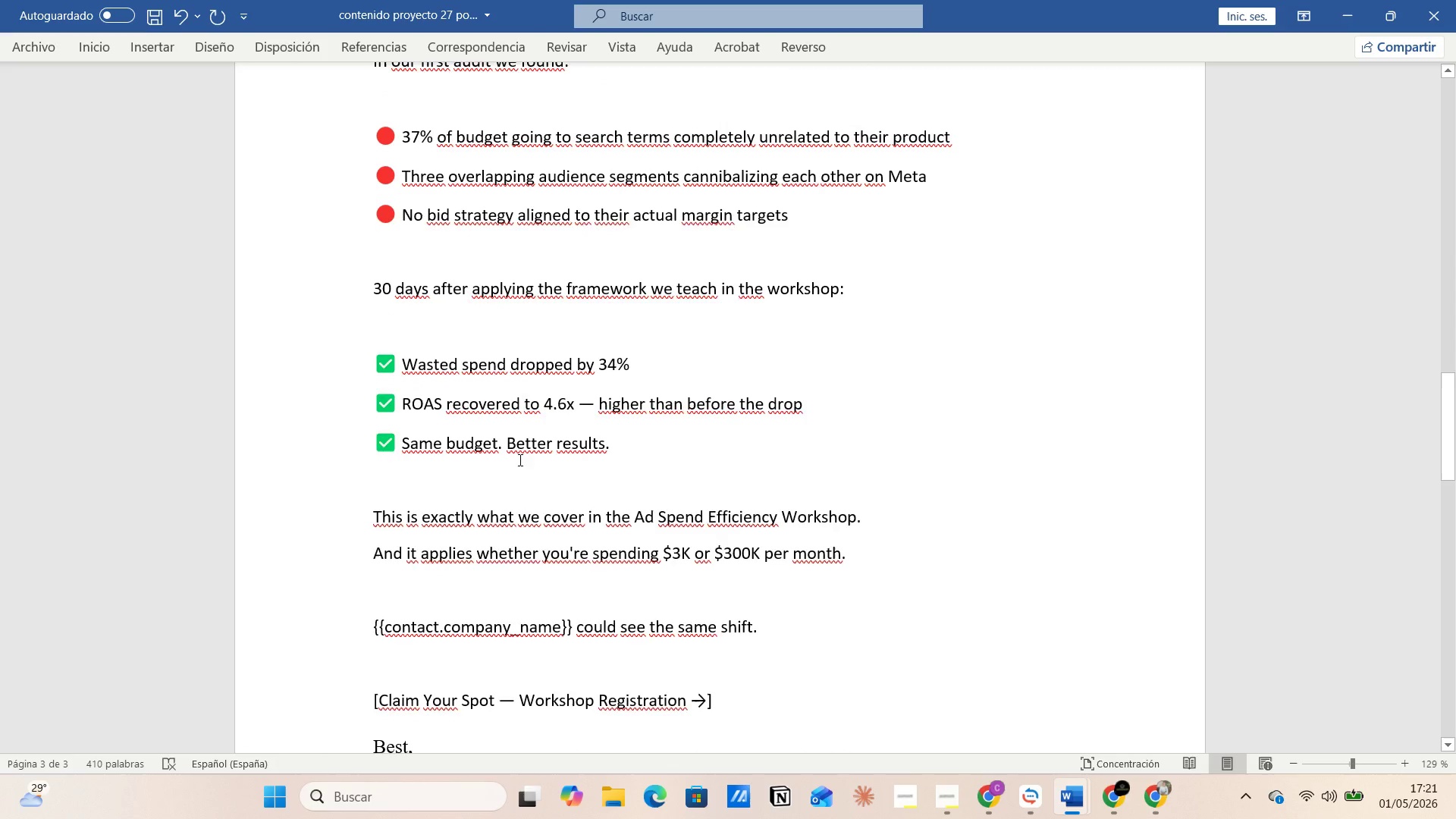 
scroll: coordinate [513, 474], scroll_direction: down, amount: 2.0
 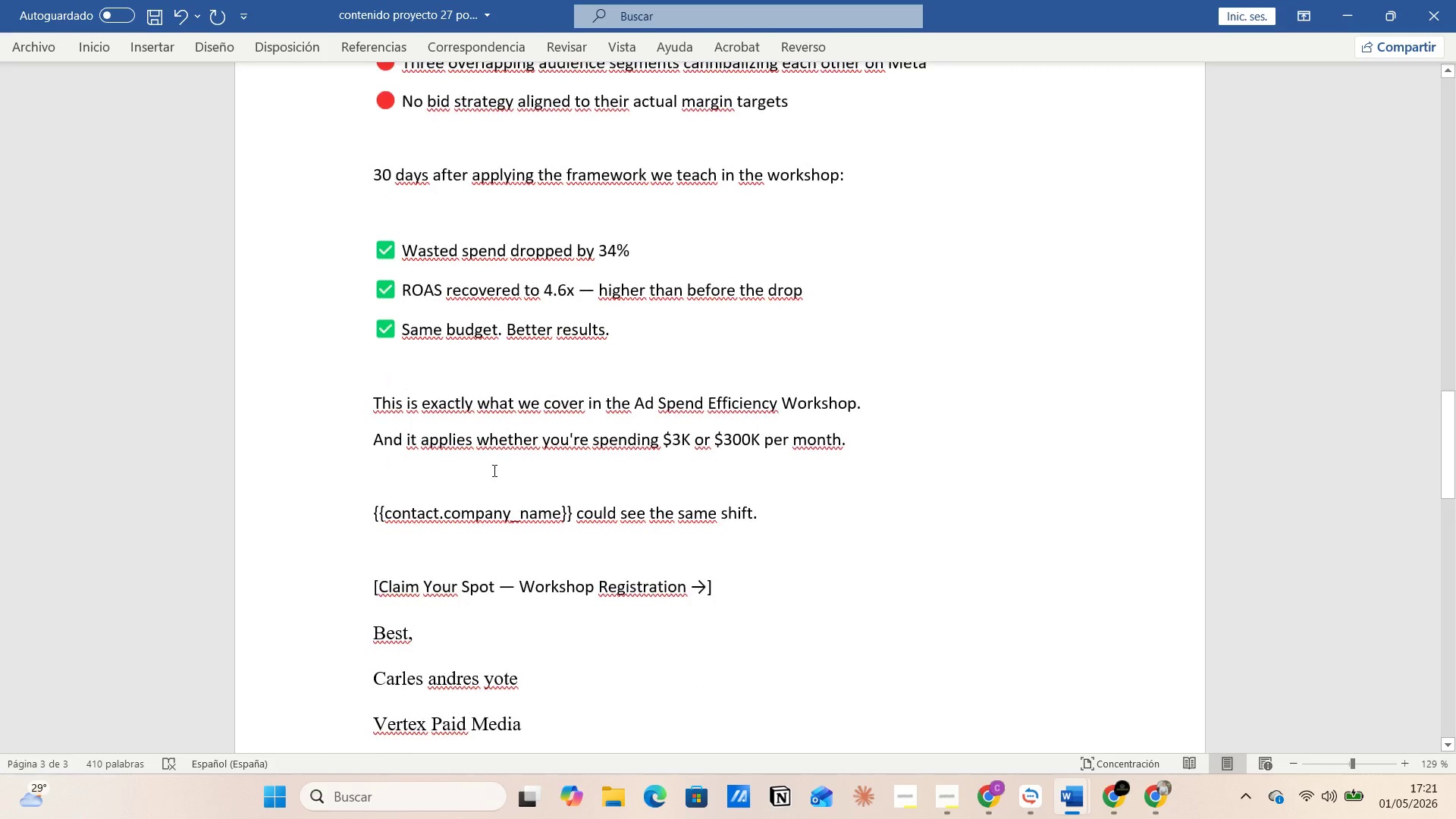 
left_click([491, 470])
 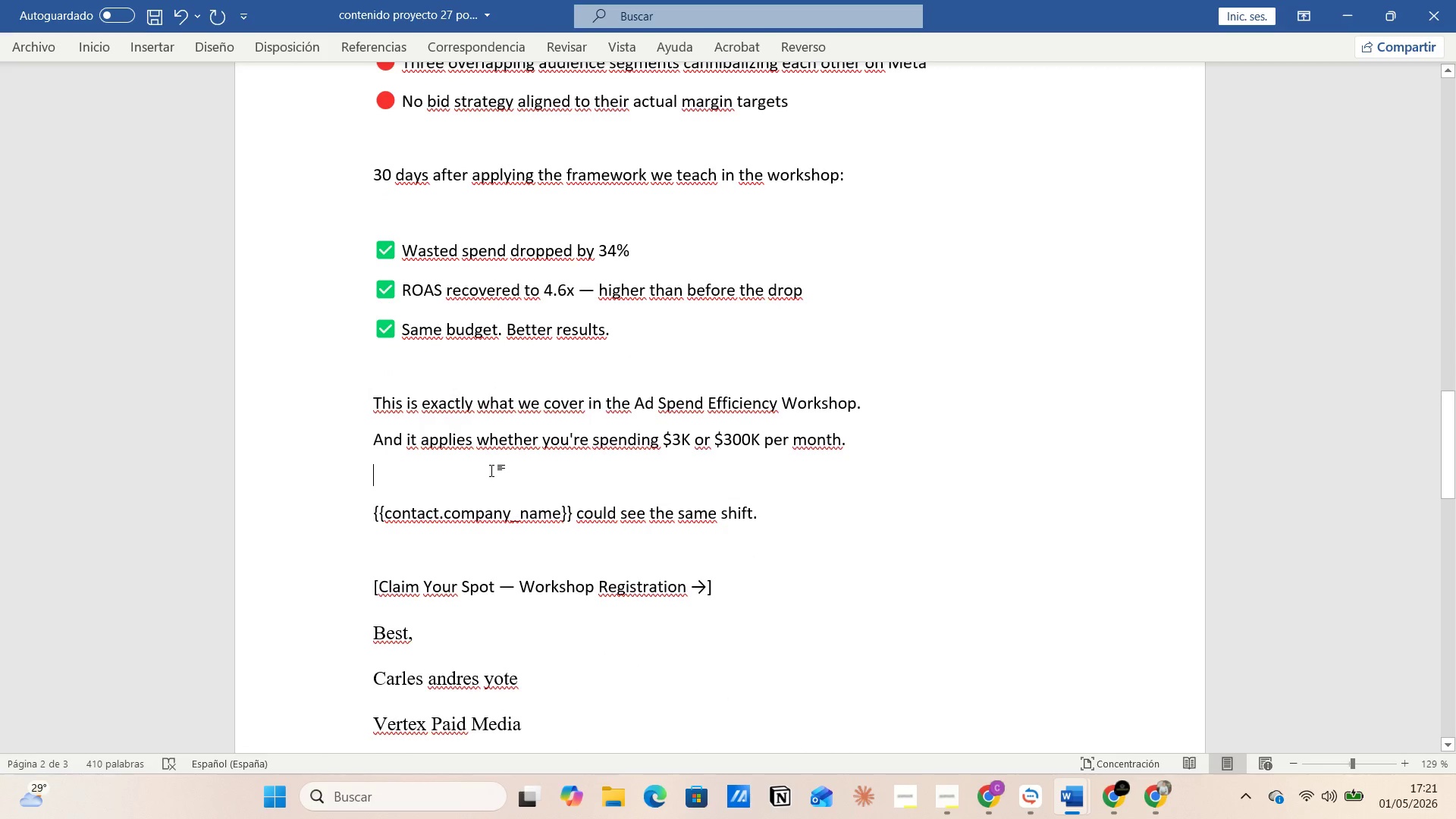 
key(Delete)
 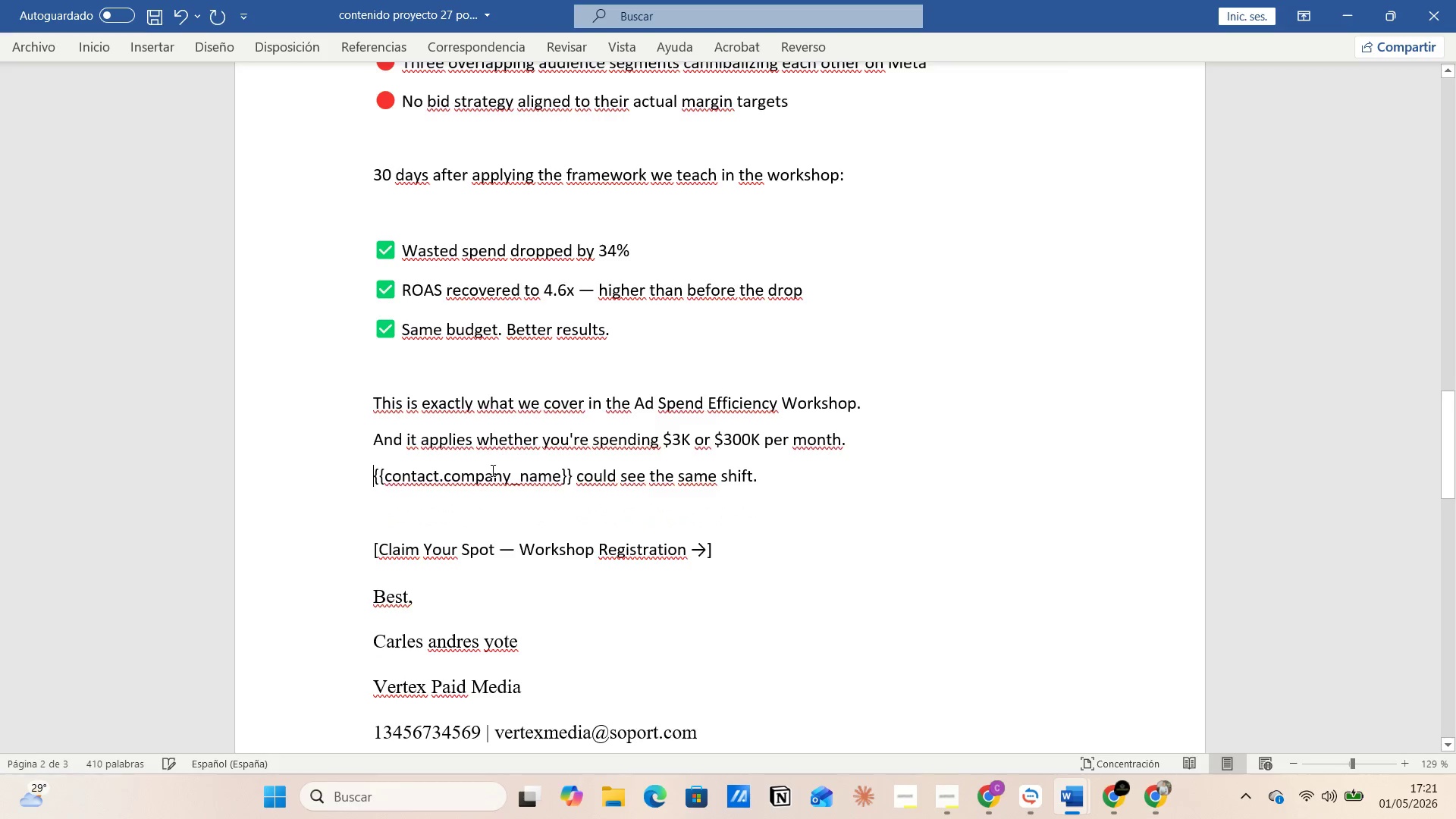 
scroll: coordinate [498, 512], scroll_direction: down, amount: 13.0
 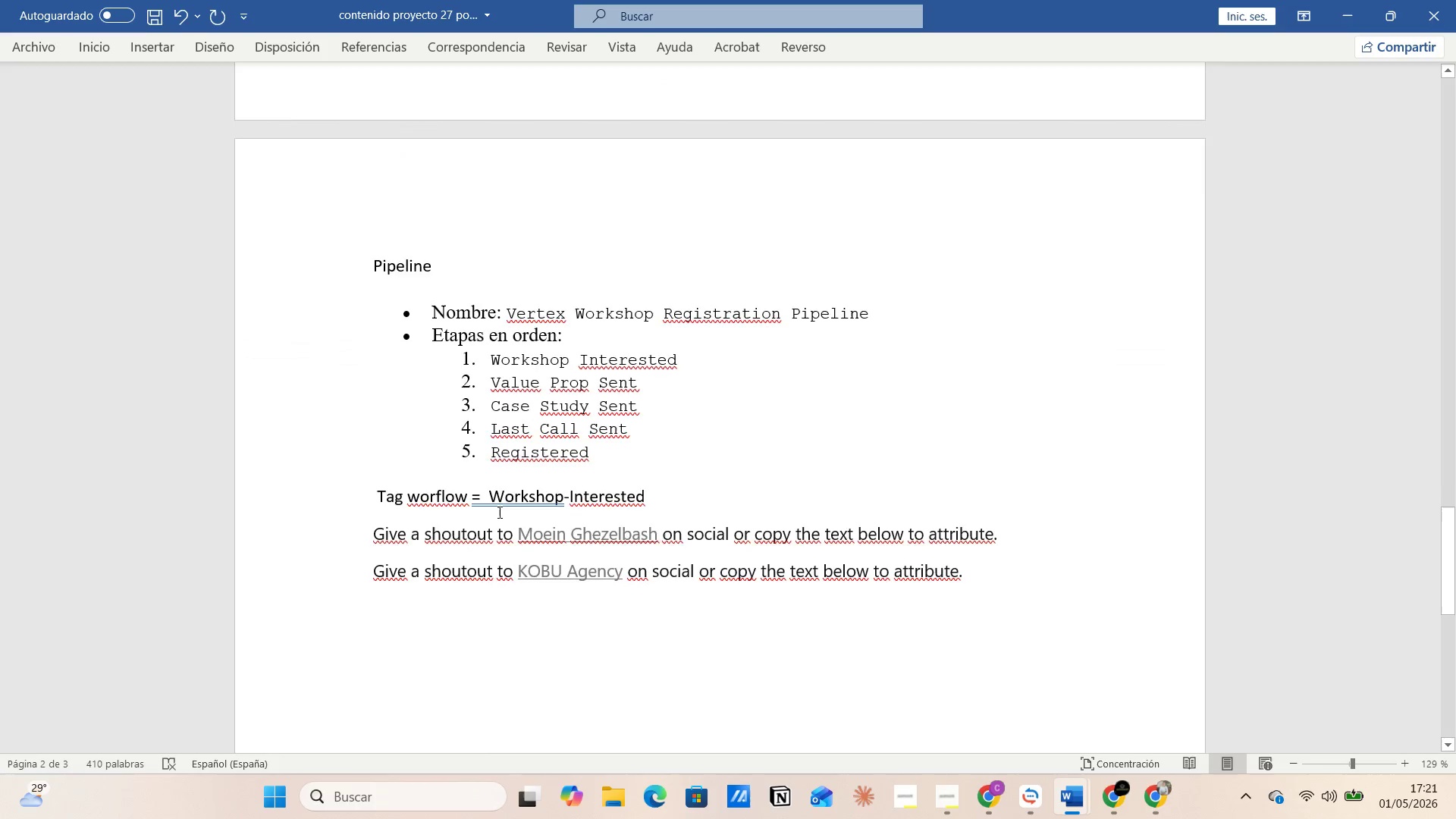 
scroll: coordinate [694, 678], scroll_direction: up, amount: 16.0
 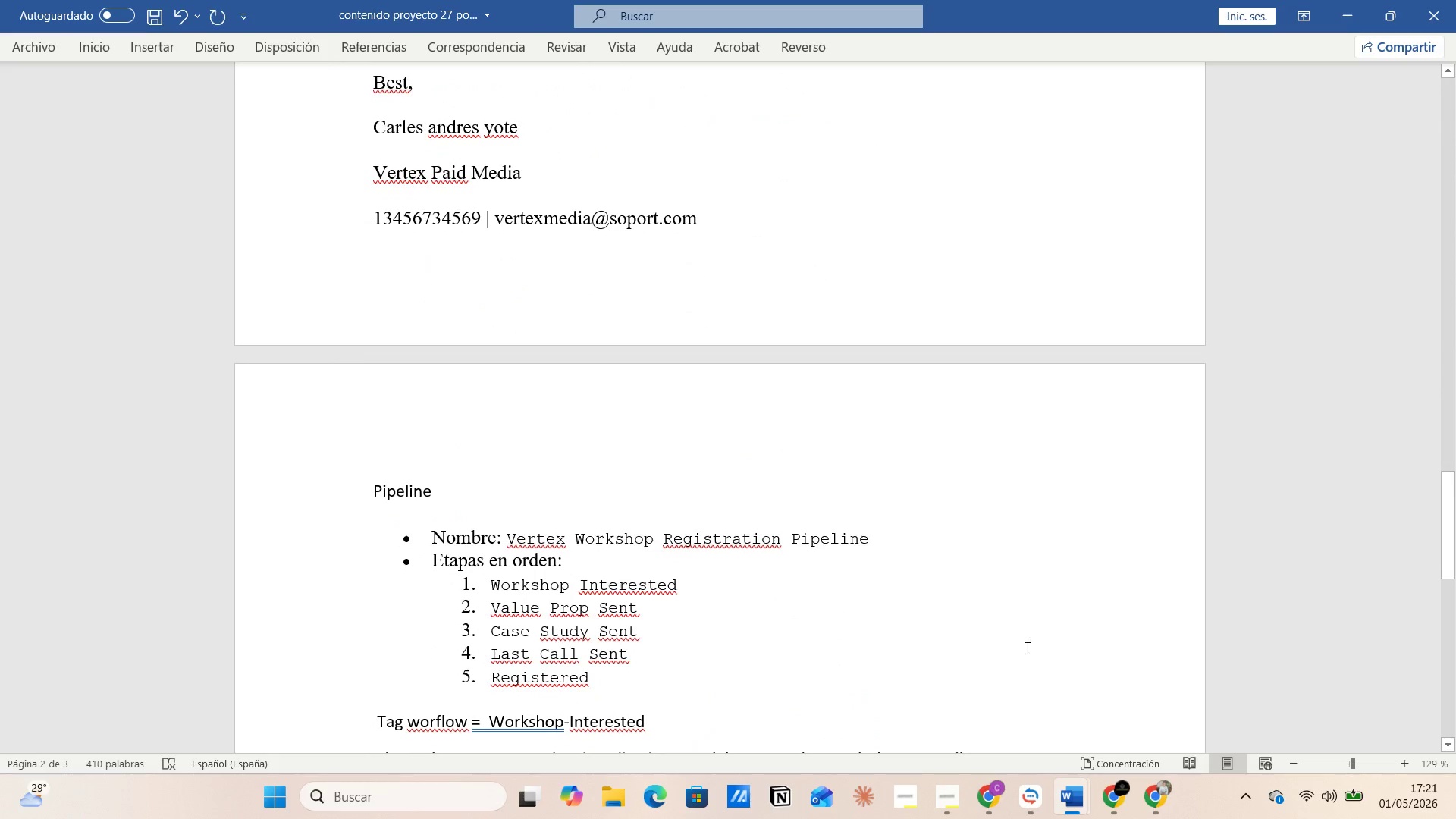 
left_click([1082, 632])
 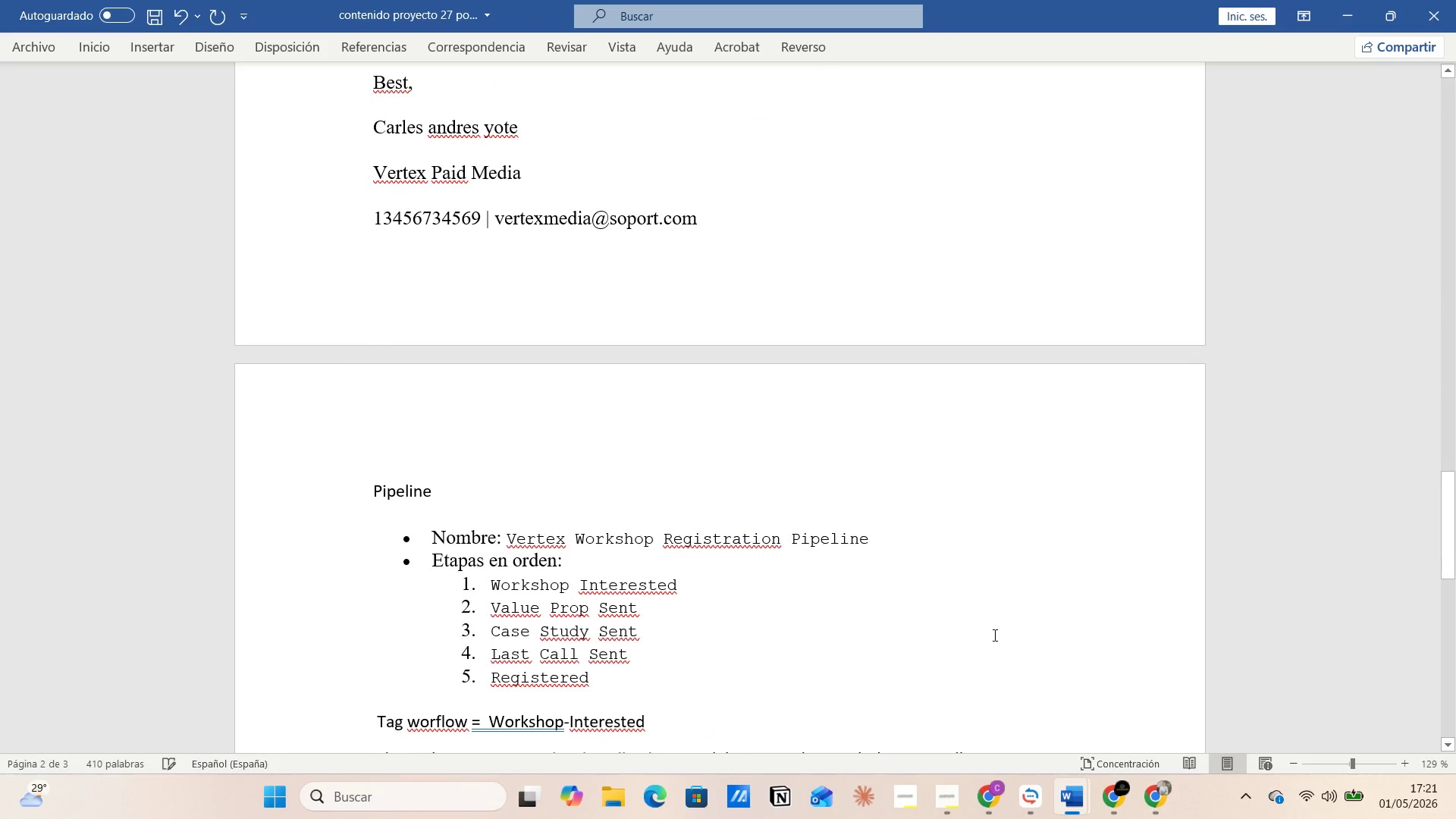 
left_click([984, 635])
 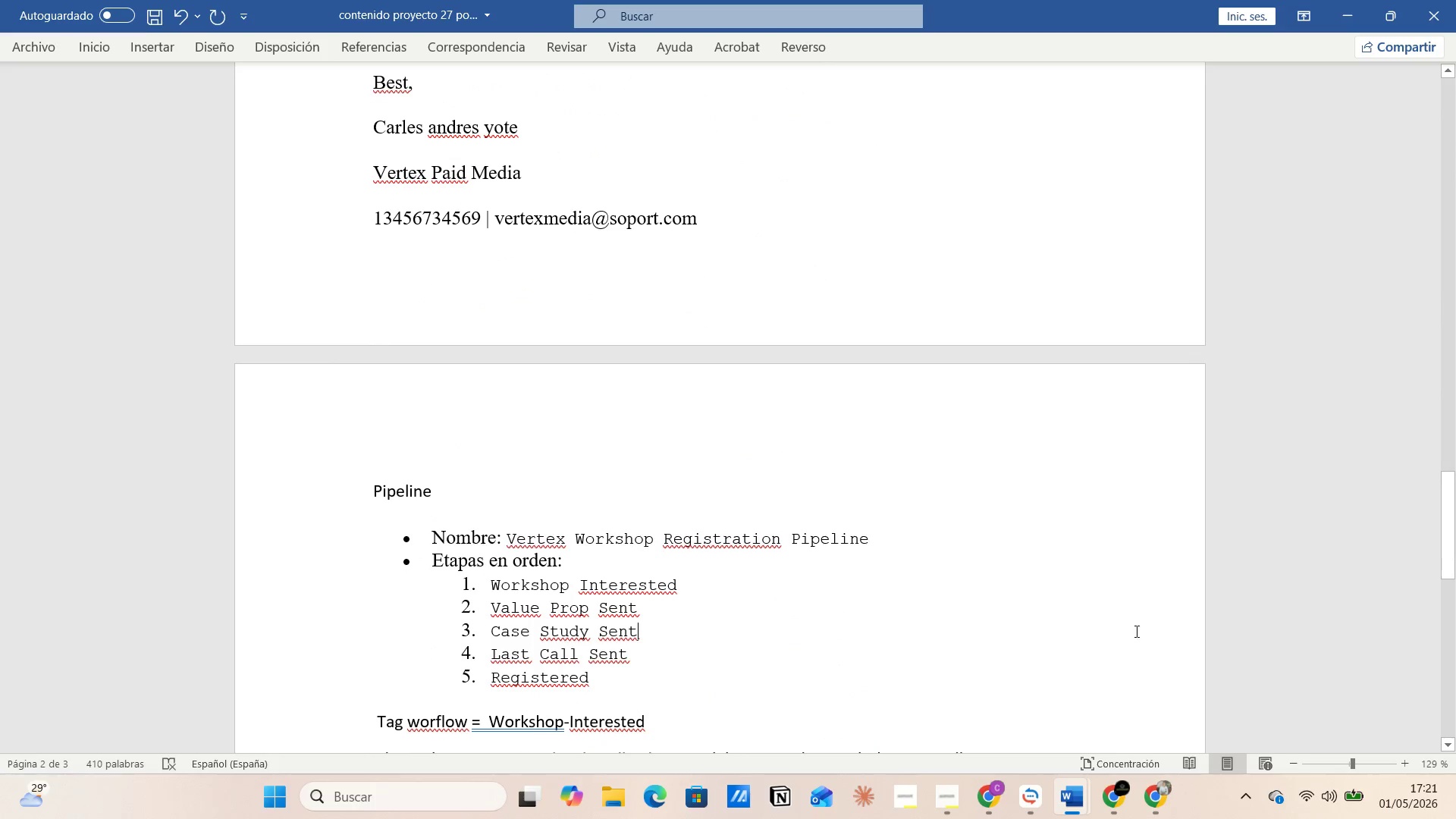 
left_click([1219, 624])
 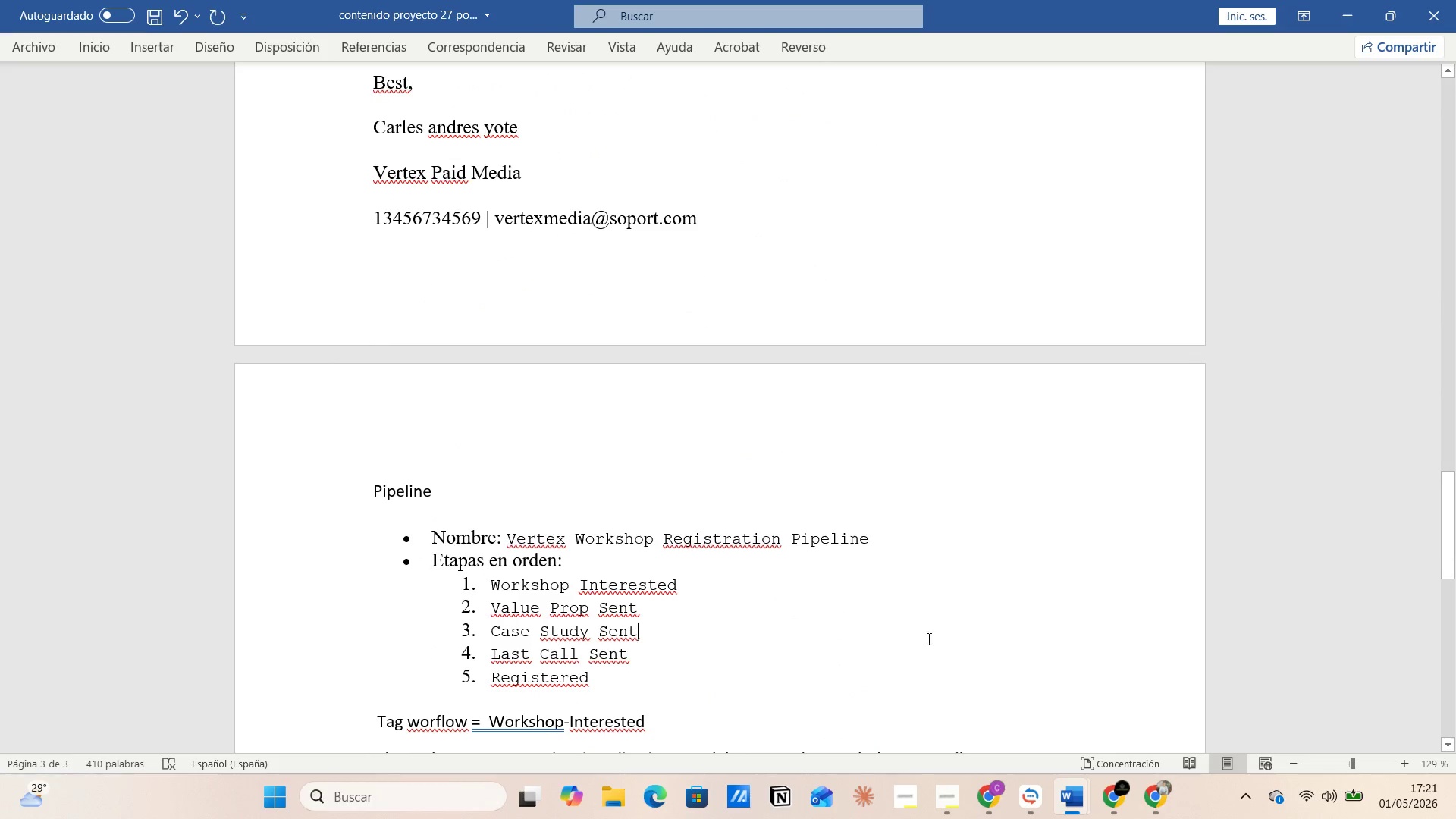 
left_click([1143, 608])
 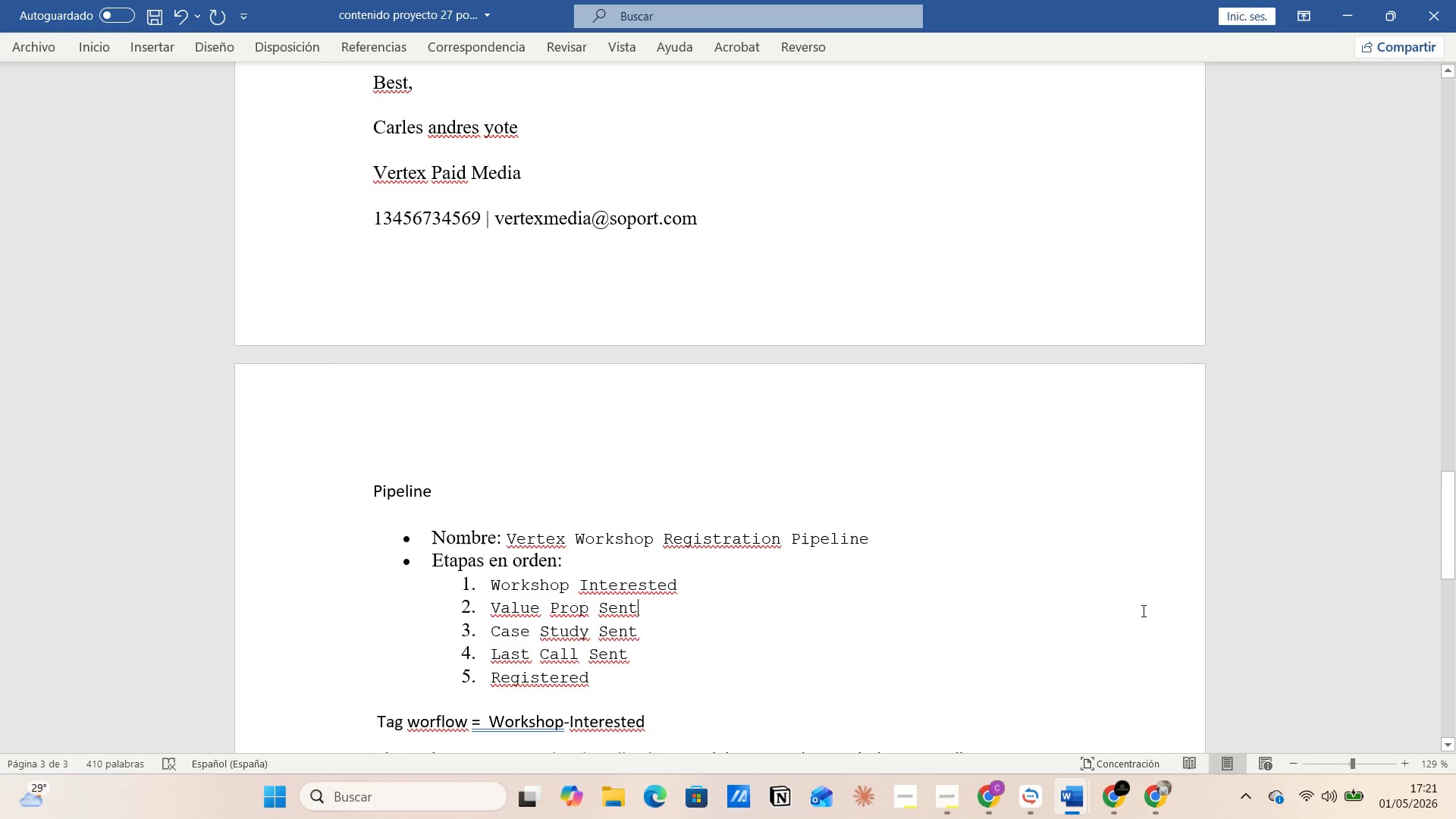 
left_click([951, 600])
 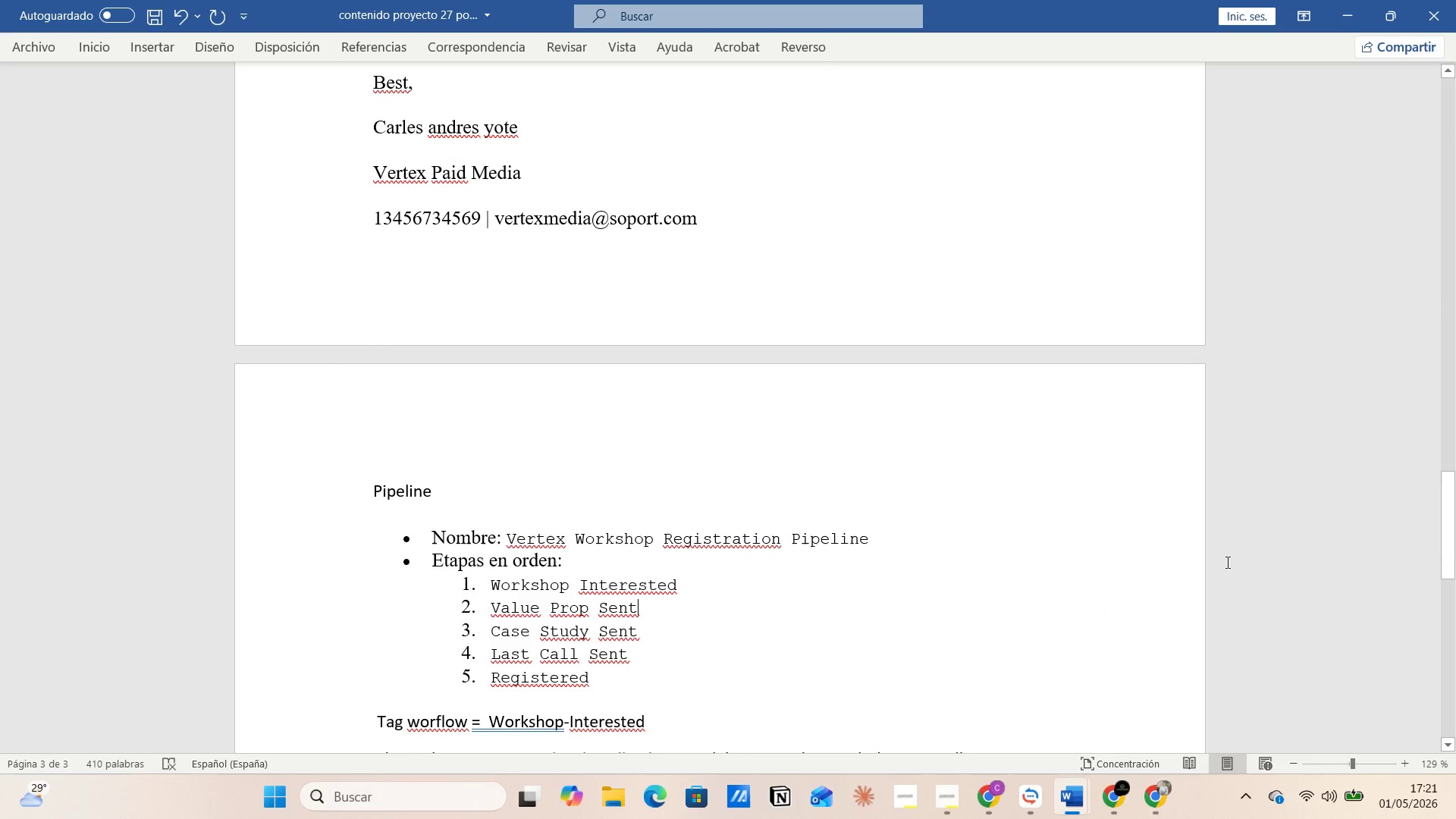 
left_click([1242, 538])
 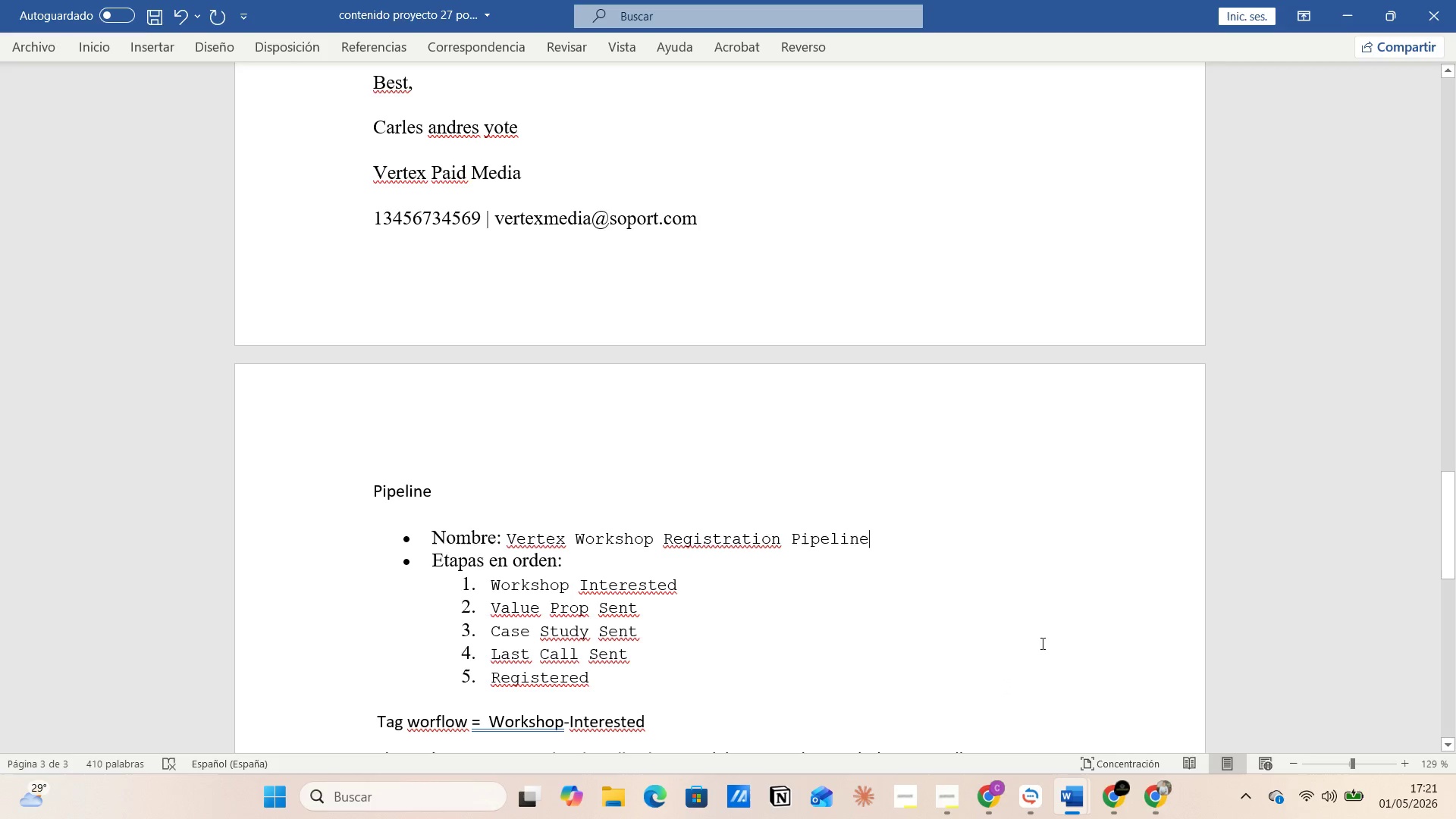 
left_click([971, 504])
 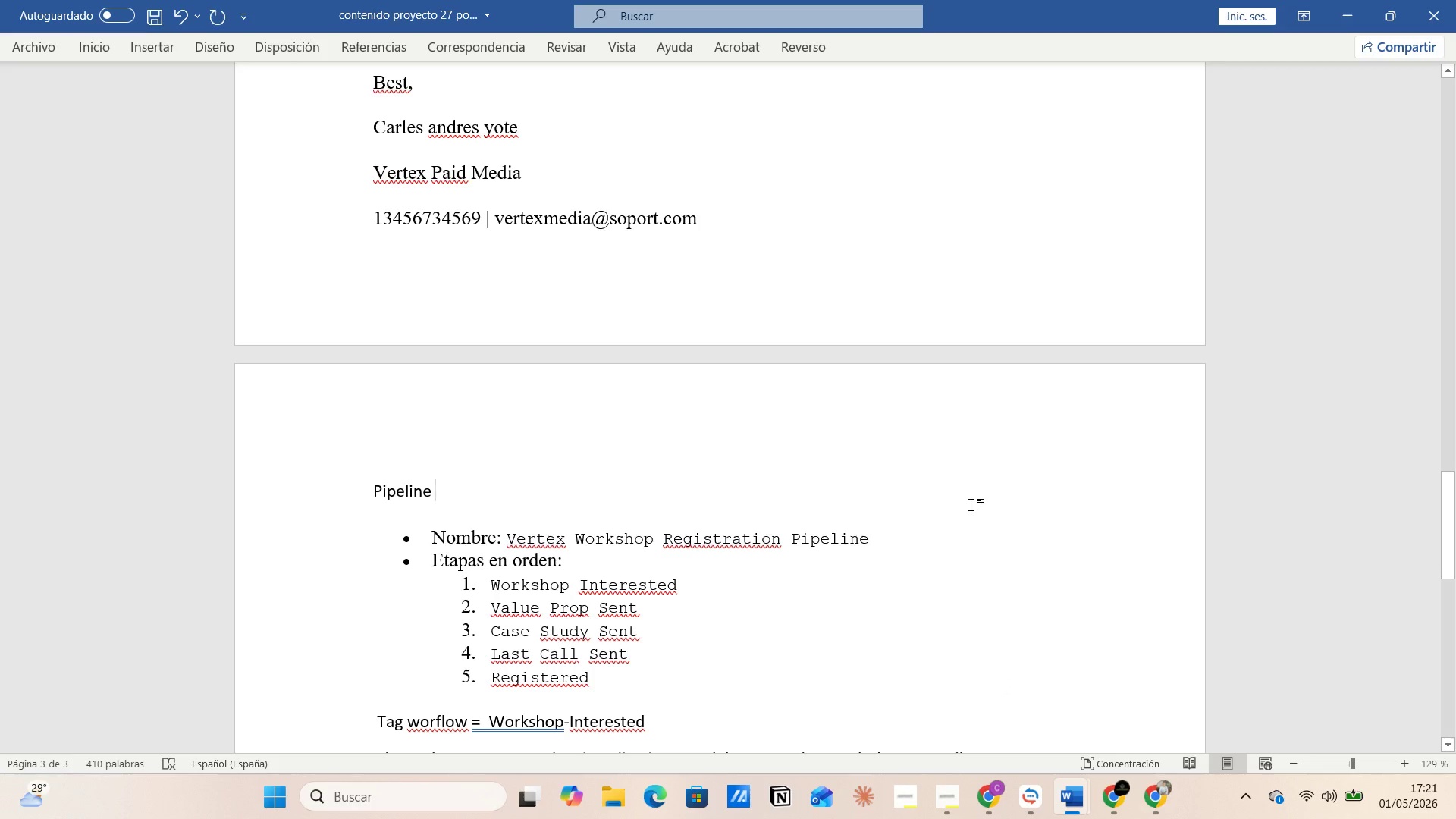 
left_click([1235, 494])
 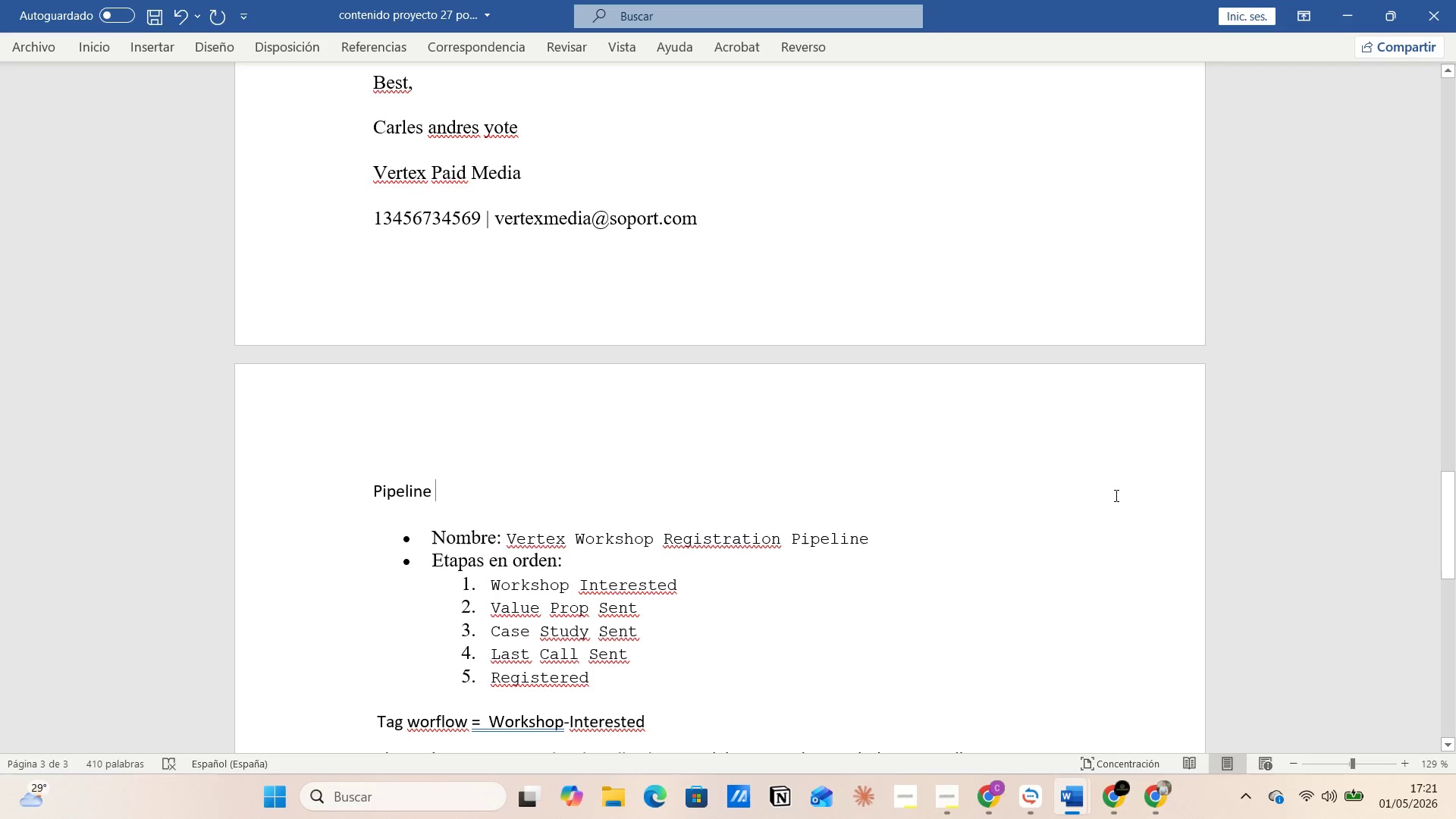 
left_click([1154, 471])
 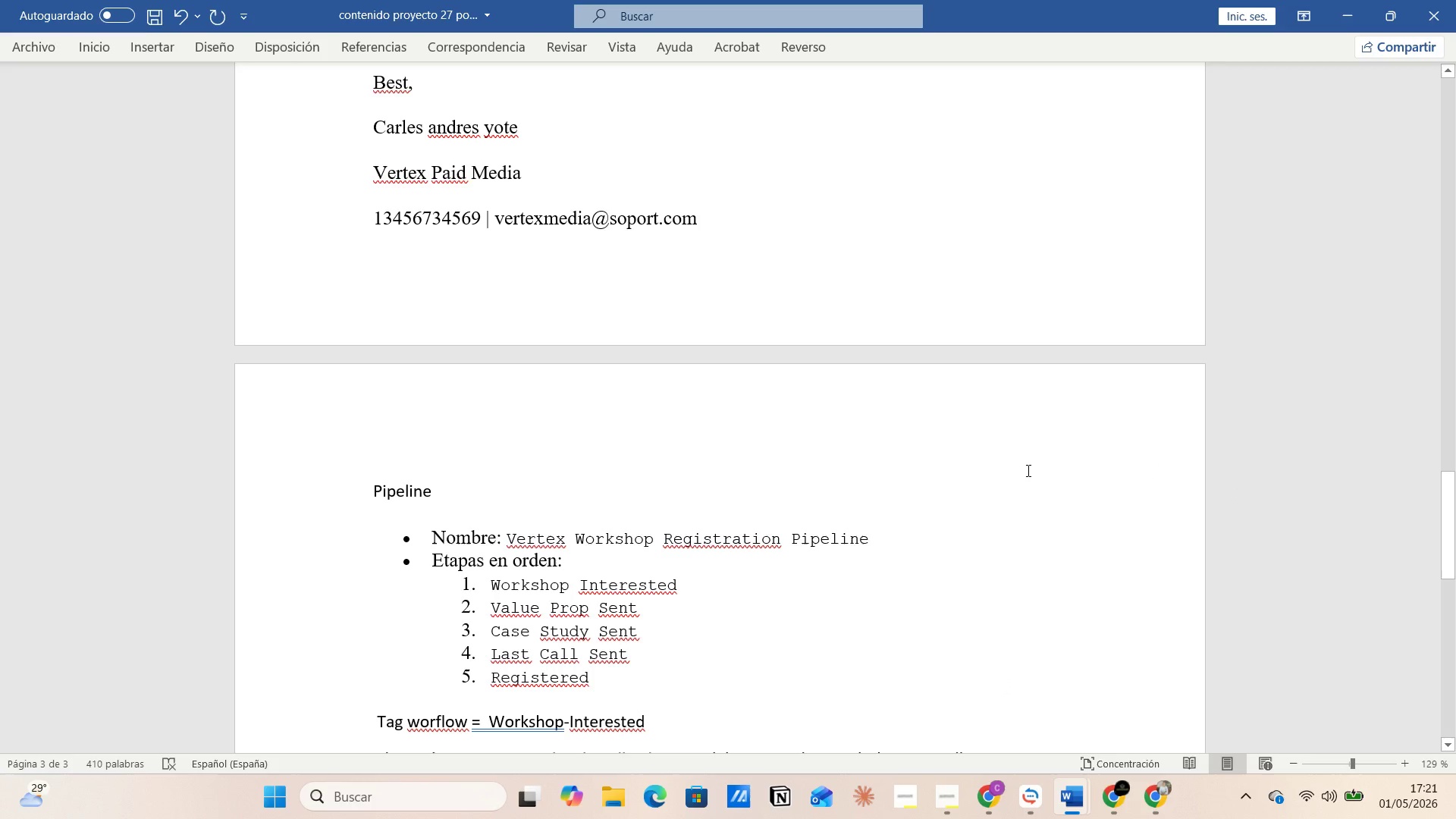 
left_click([1025, 468])
 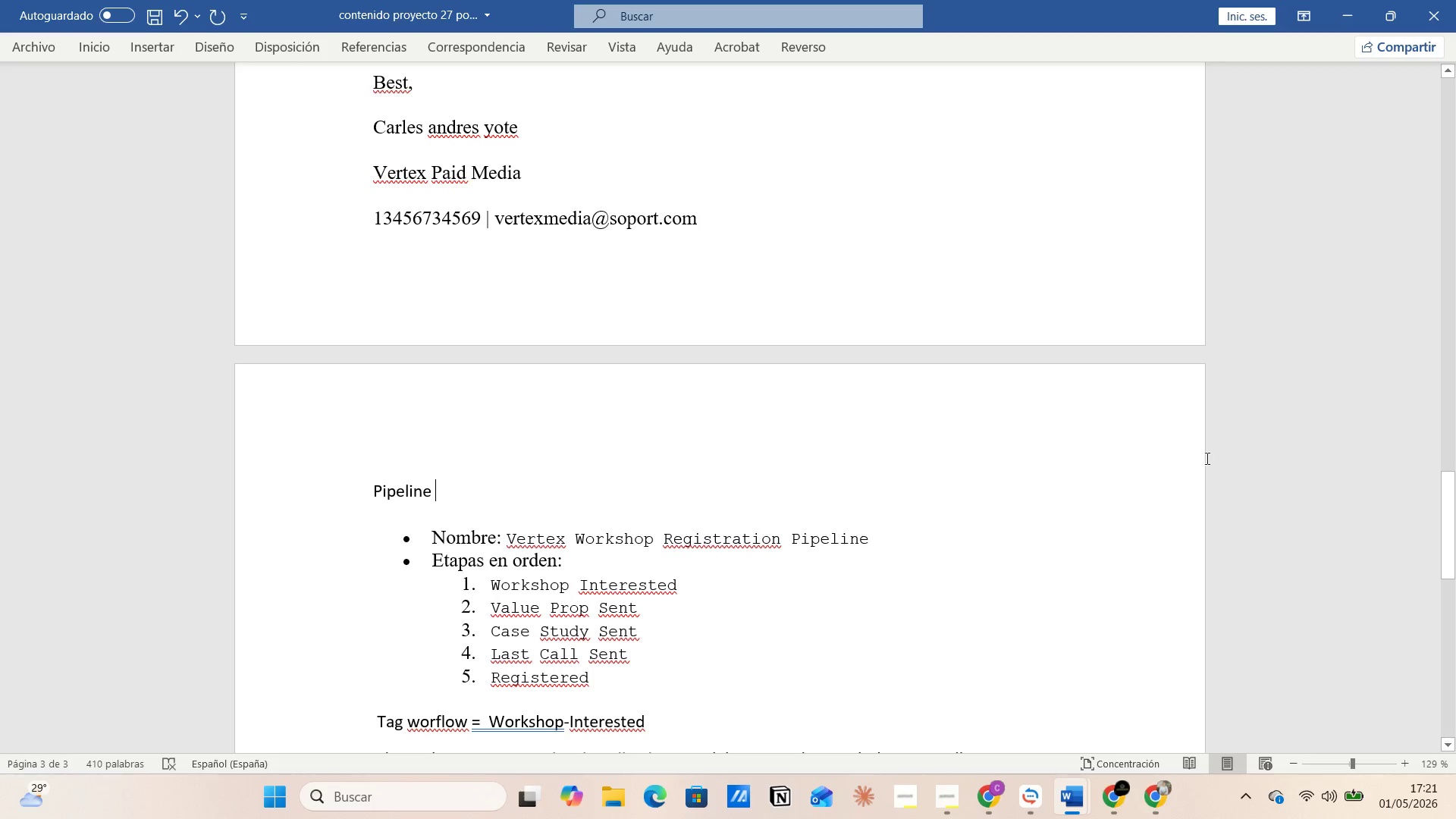 
left_click([1185, 463])
 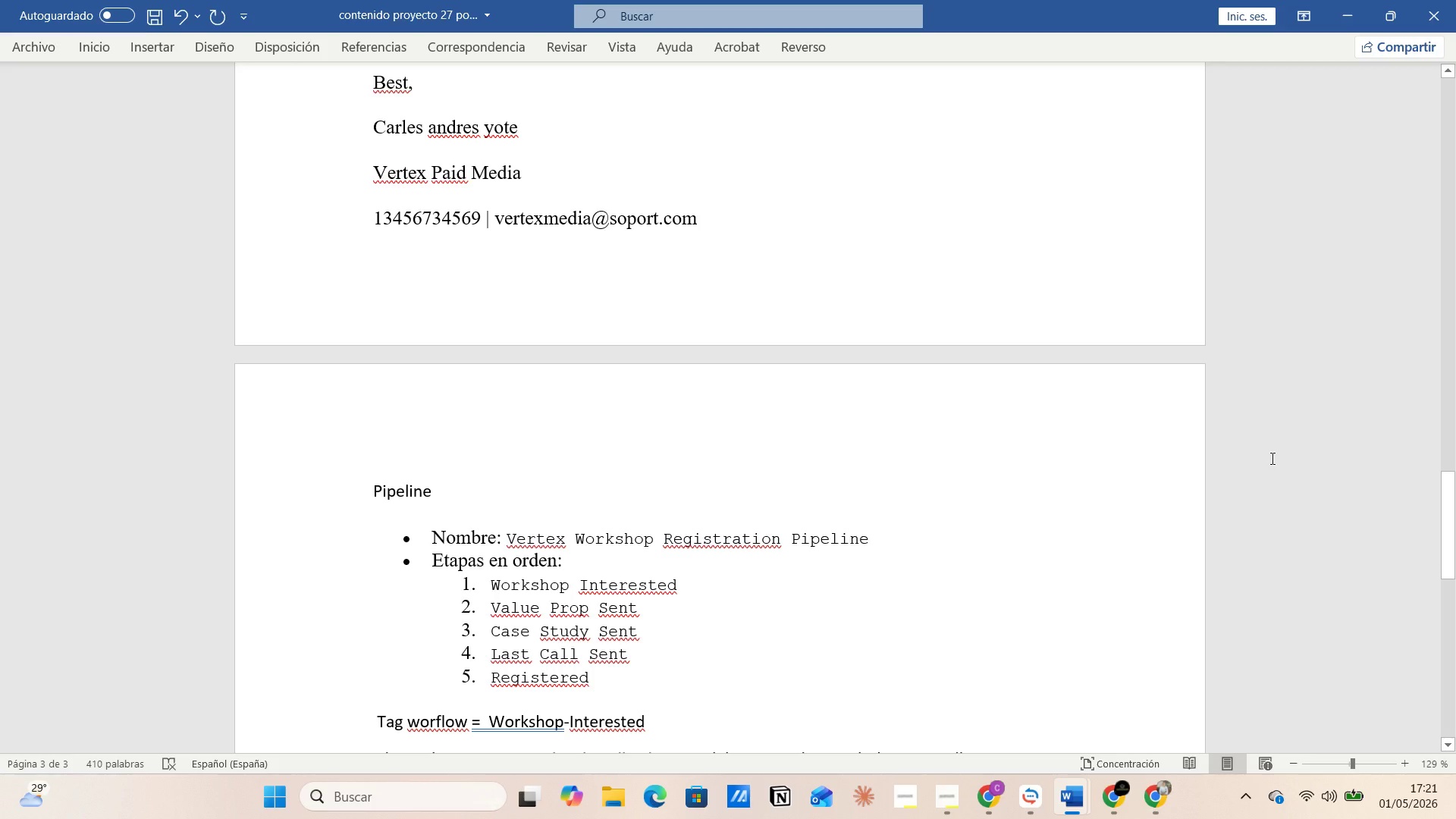 
wait(6.86)
 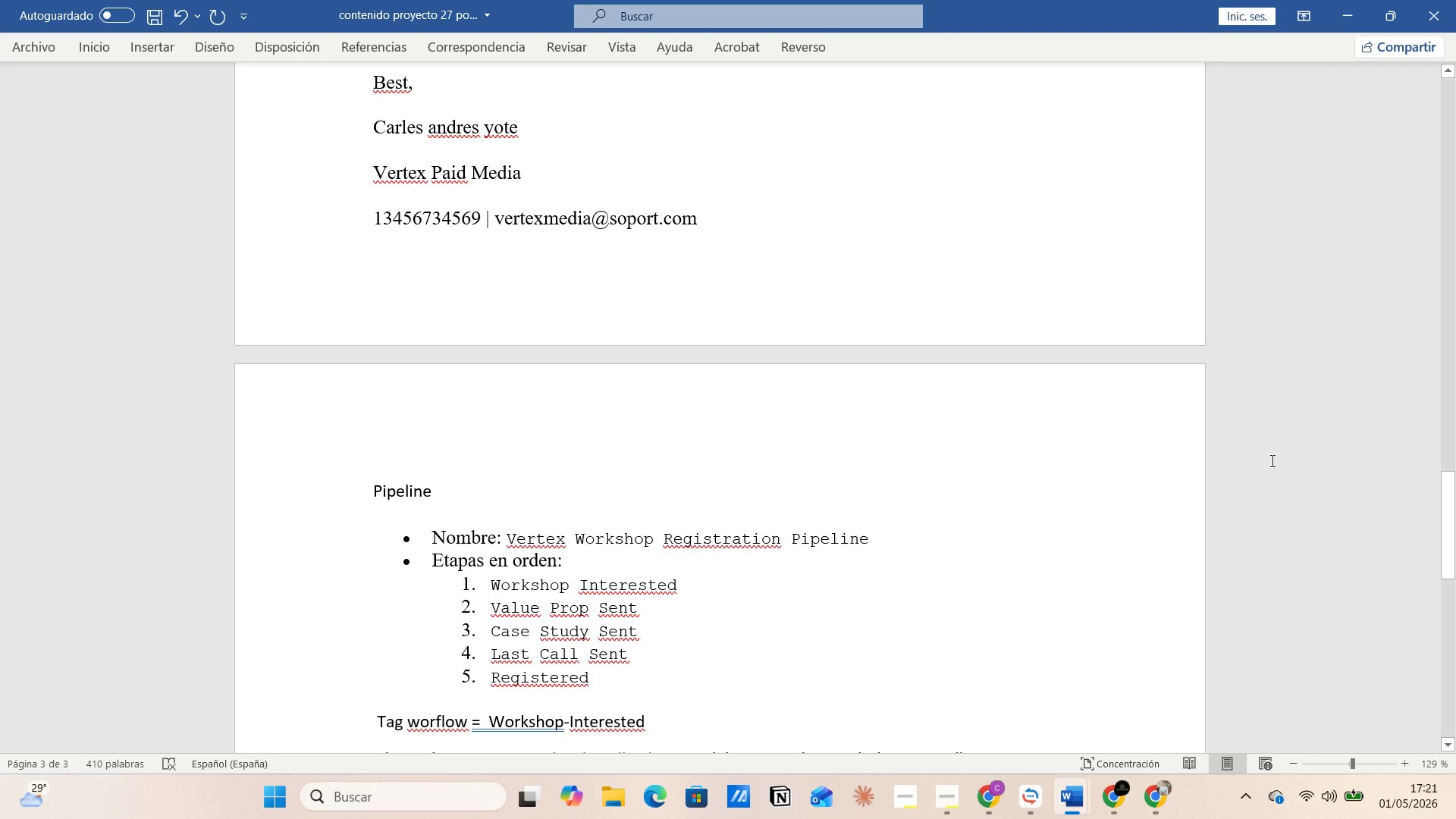 
left_click([1266, 419])
 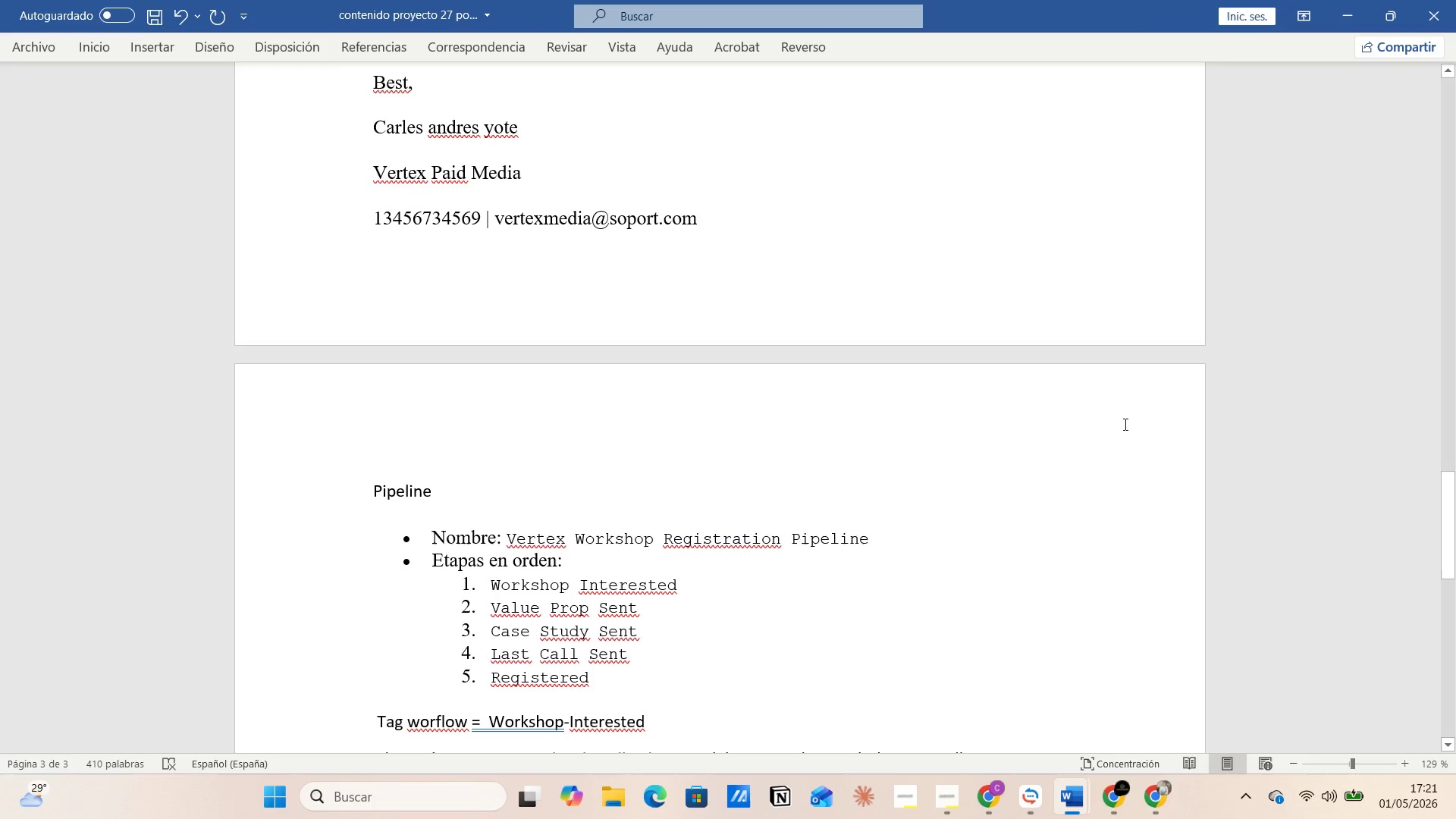 
left_click([1138, 404])
 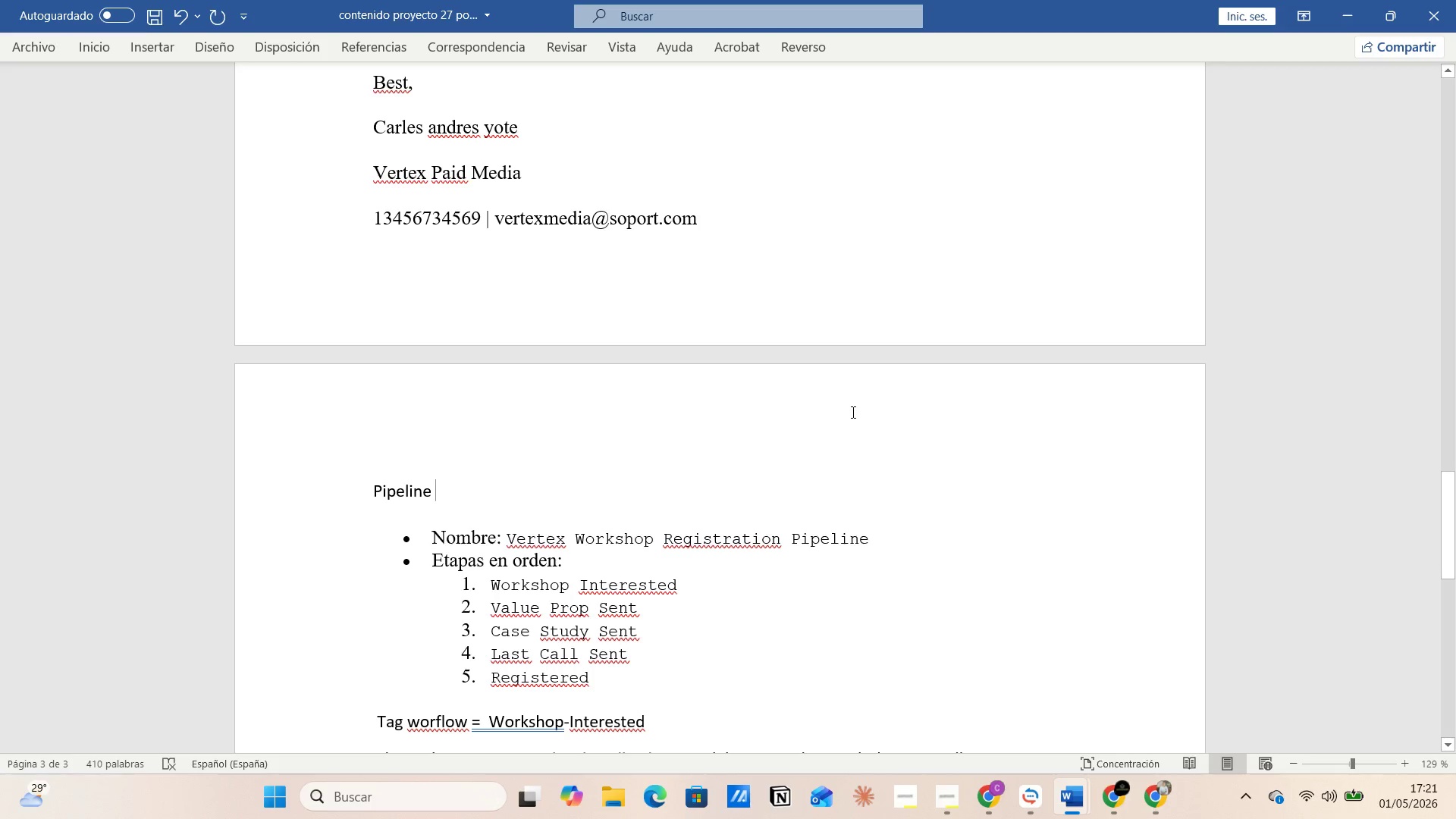 
double_click([748, 406])
 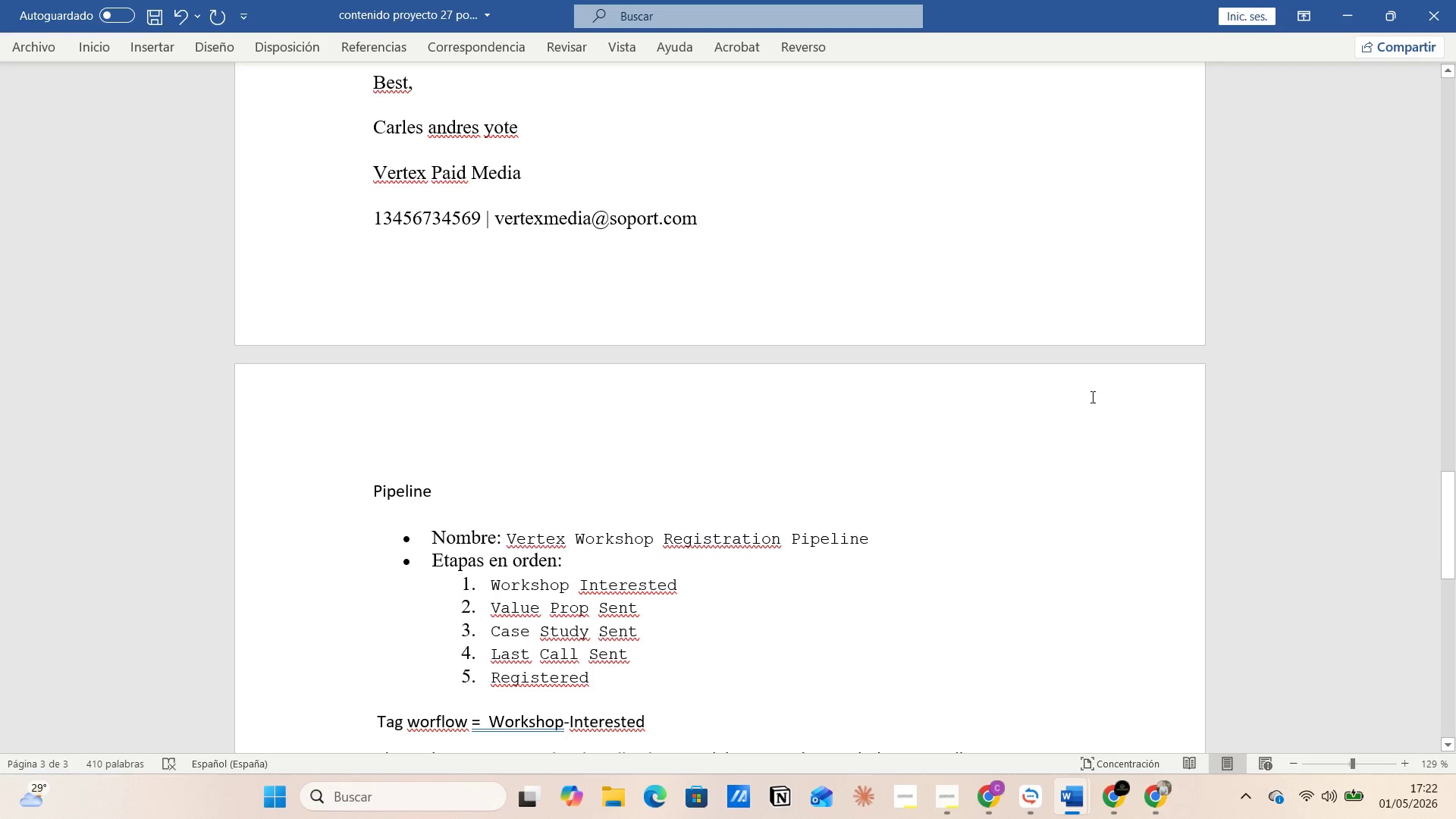 
left_click_drag(start_coordinate=[916, 702], to_coordinate=[926, 707])
 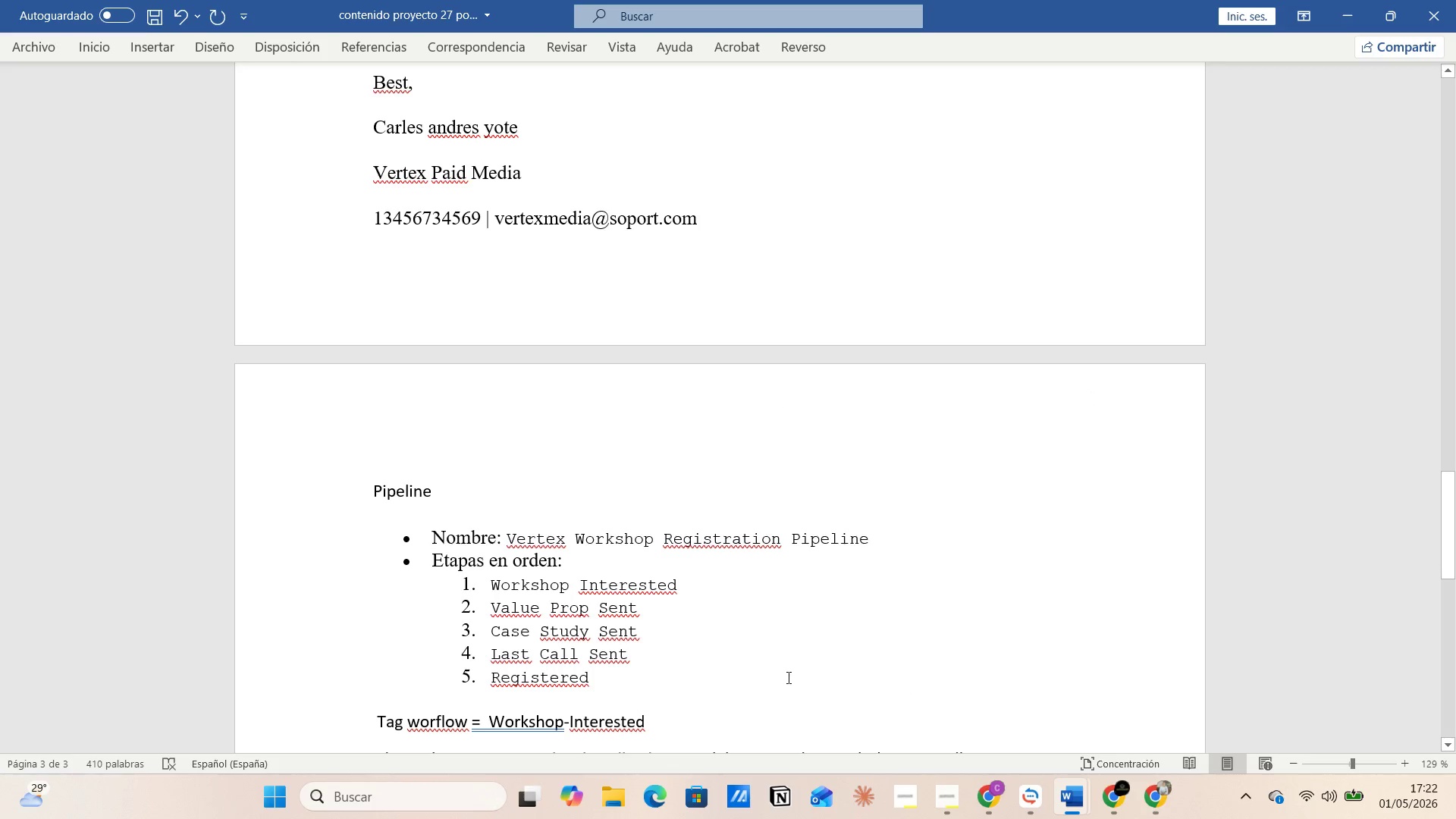 
left_click([787, 677])
 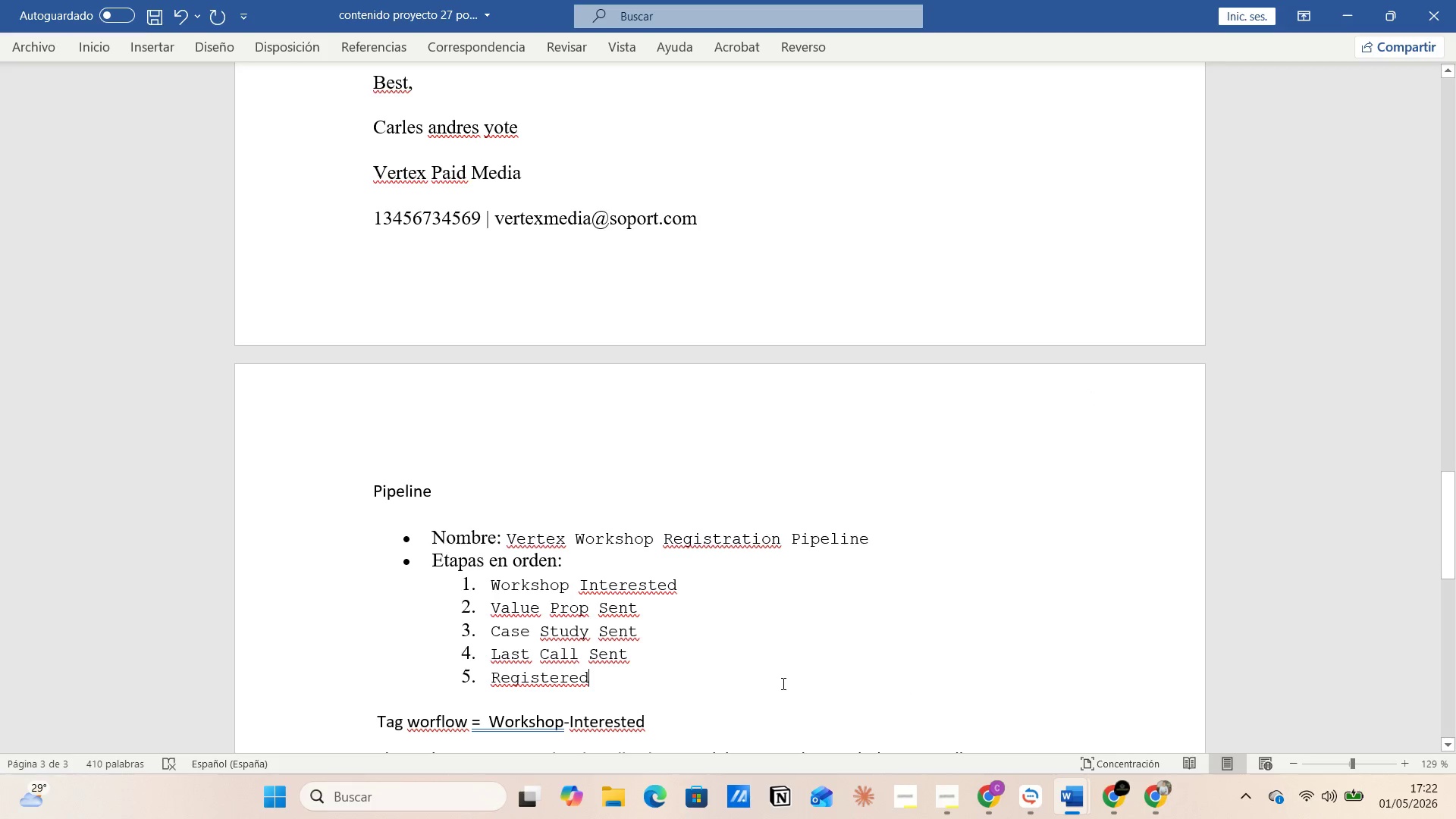 
left_click([780, 686])
 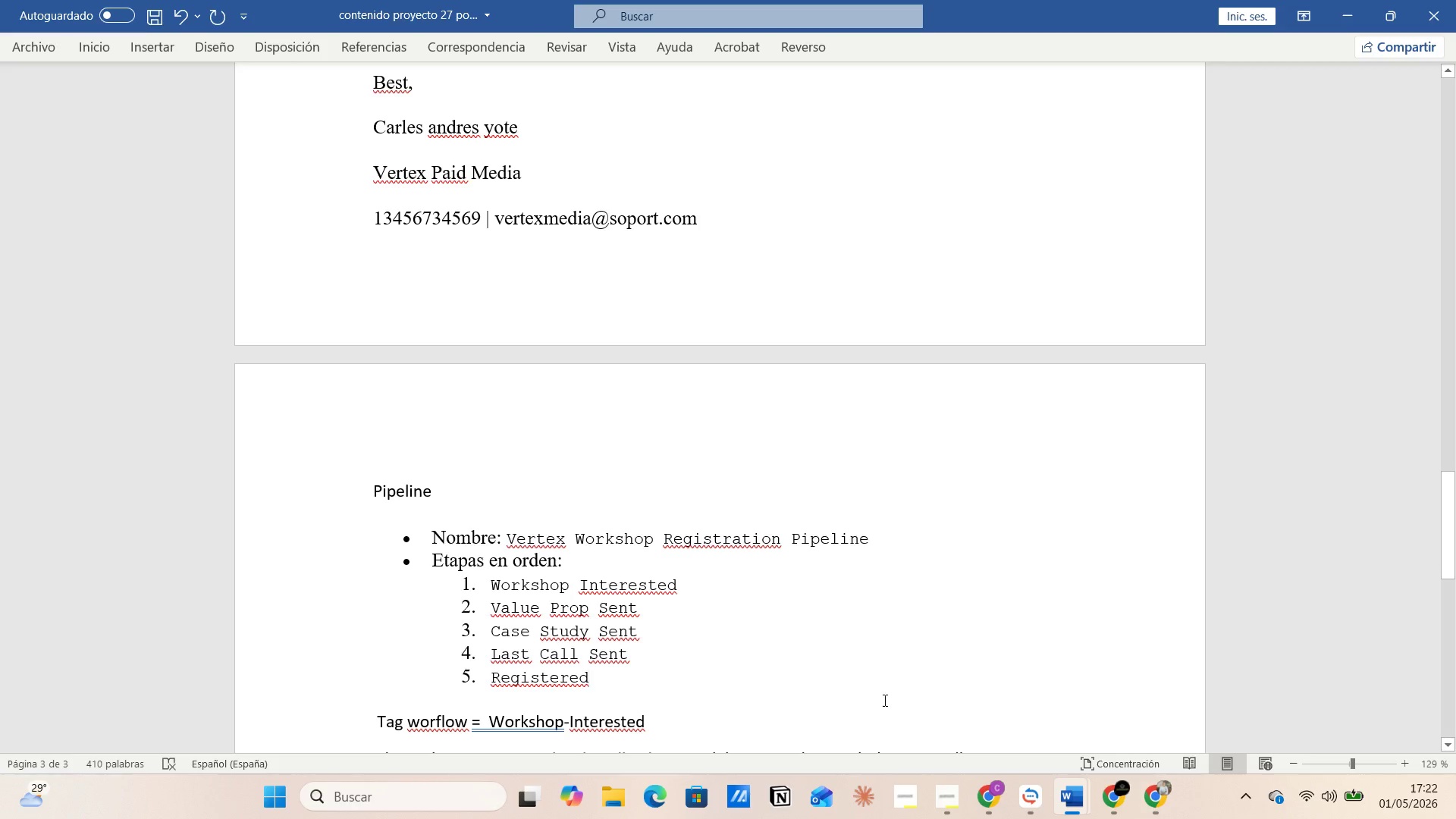 
scroll: coordinate [887, 707], scroll_direction: down, amount: 4.0
 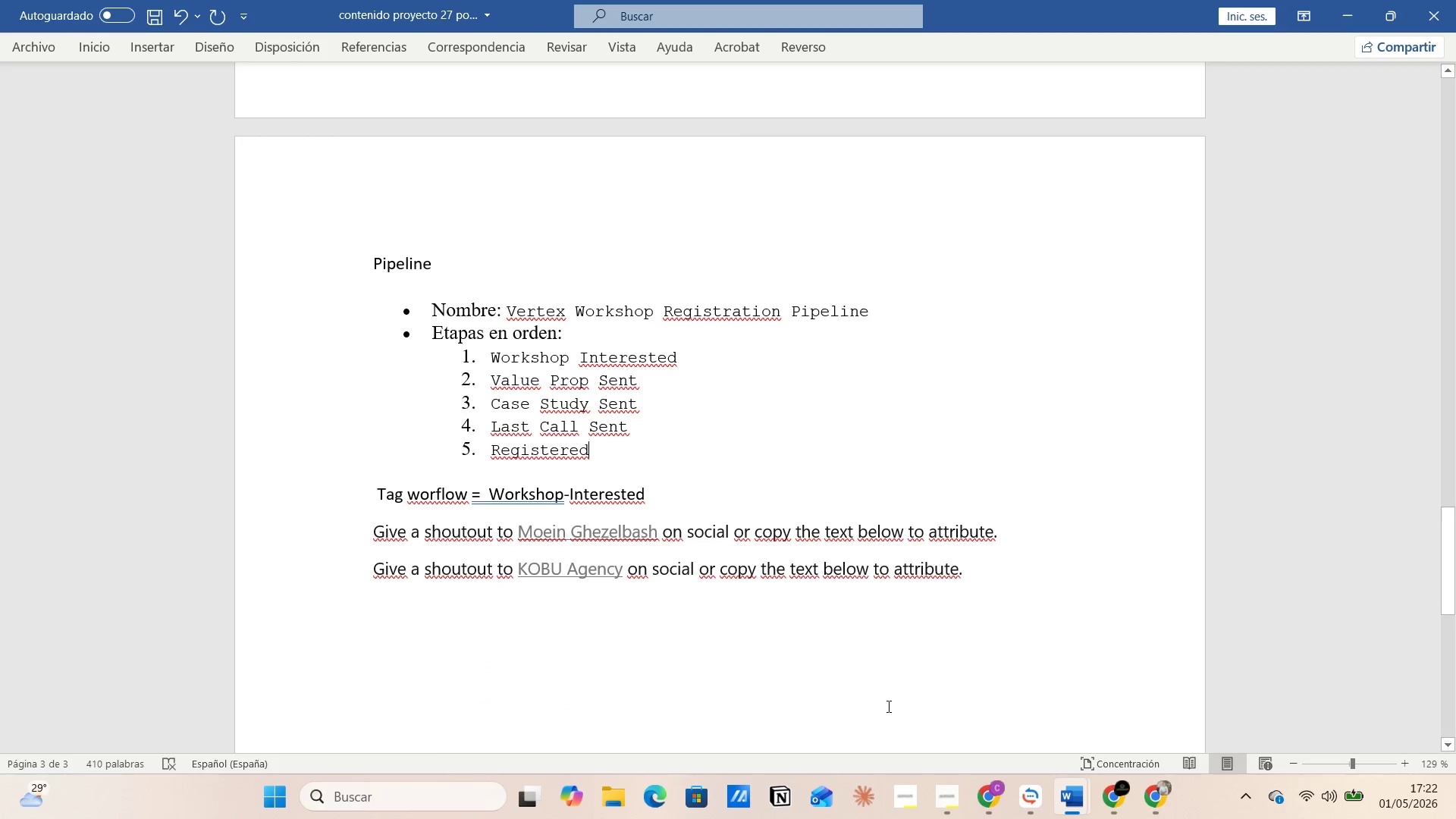 
left_click([887, 705])
 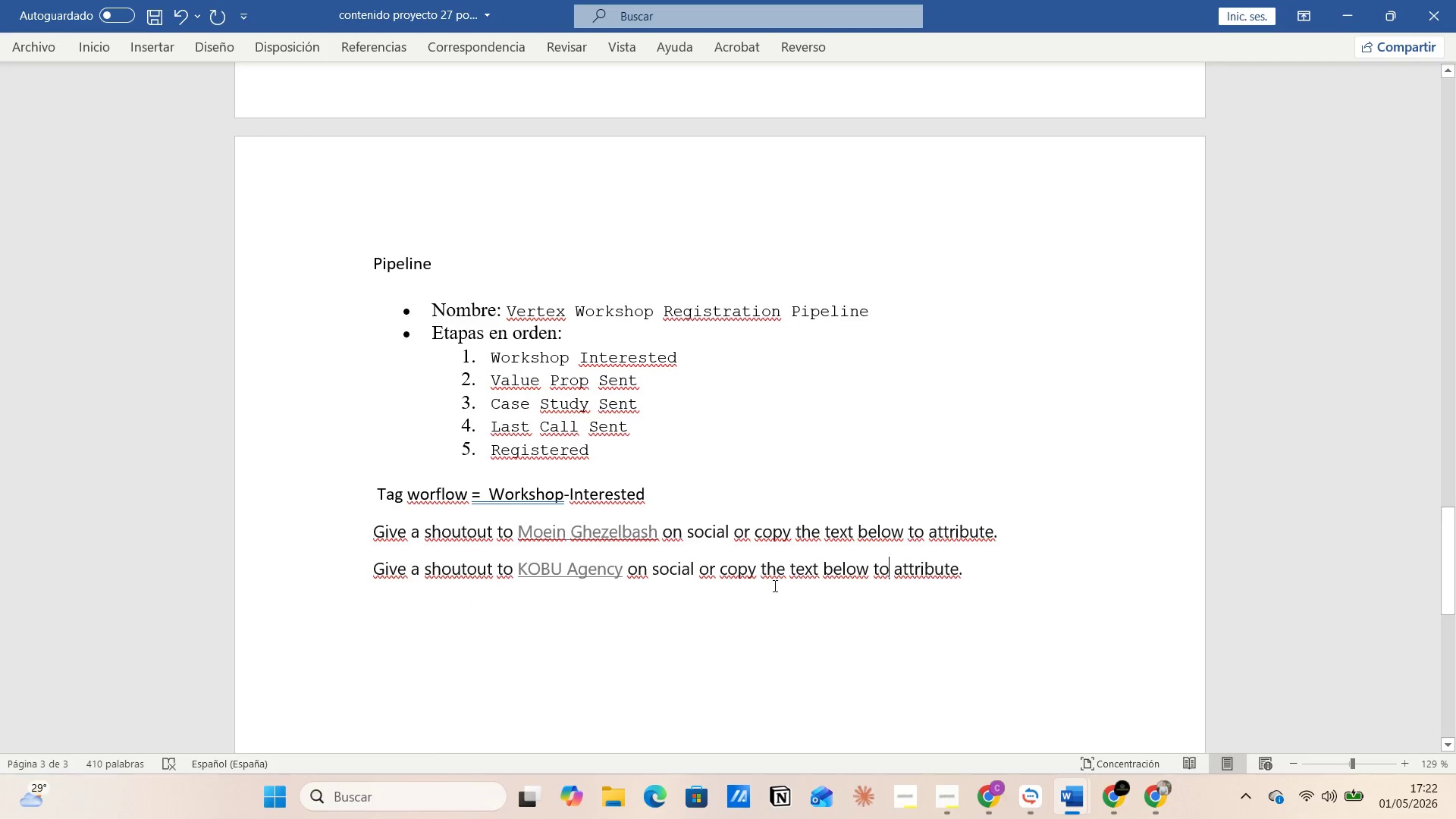 
left_click([774, 571])
 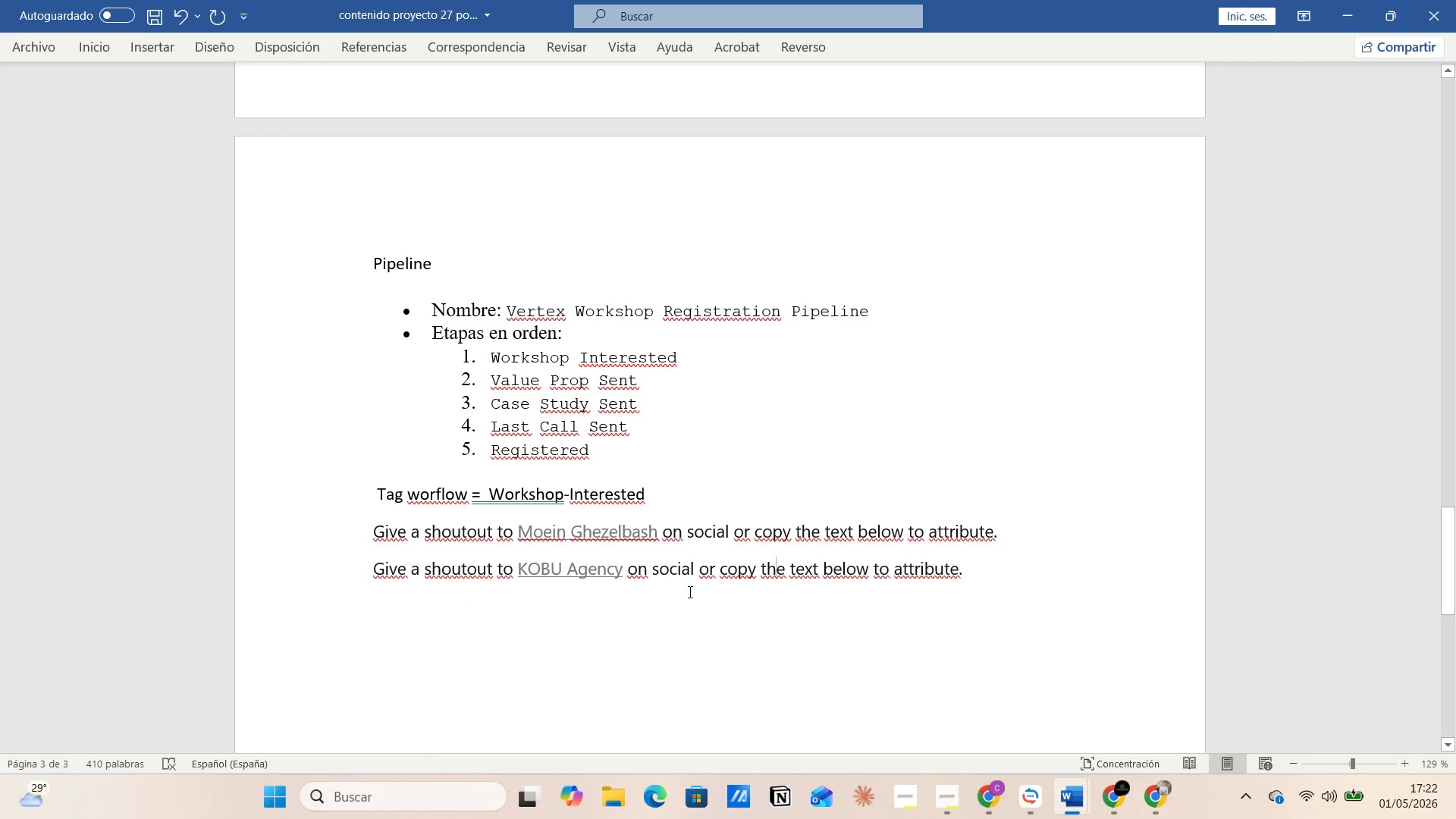 
left_click([687, 593])
 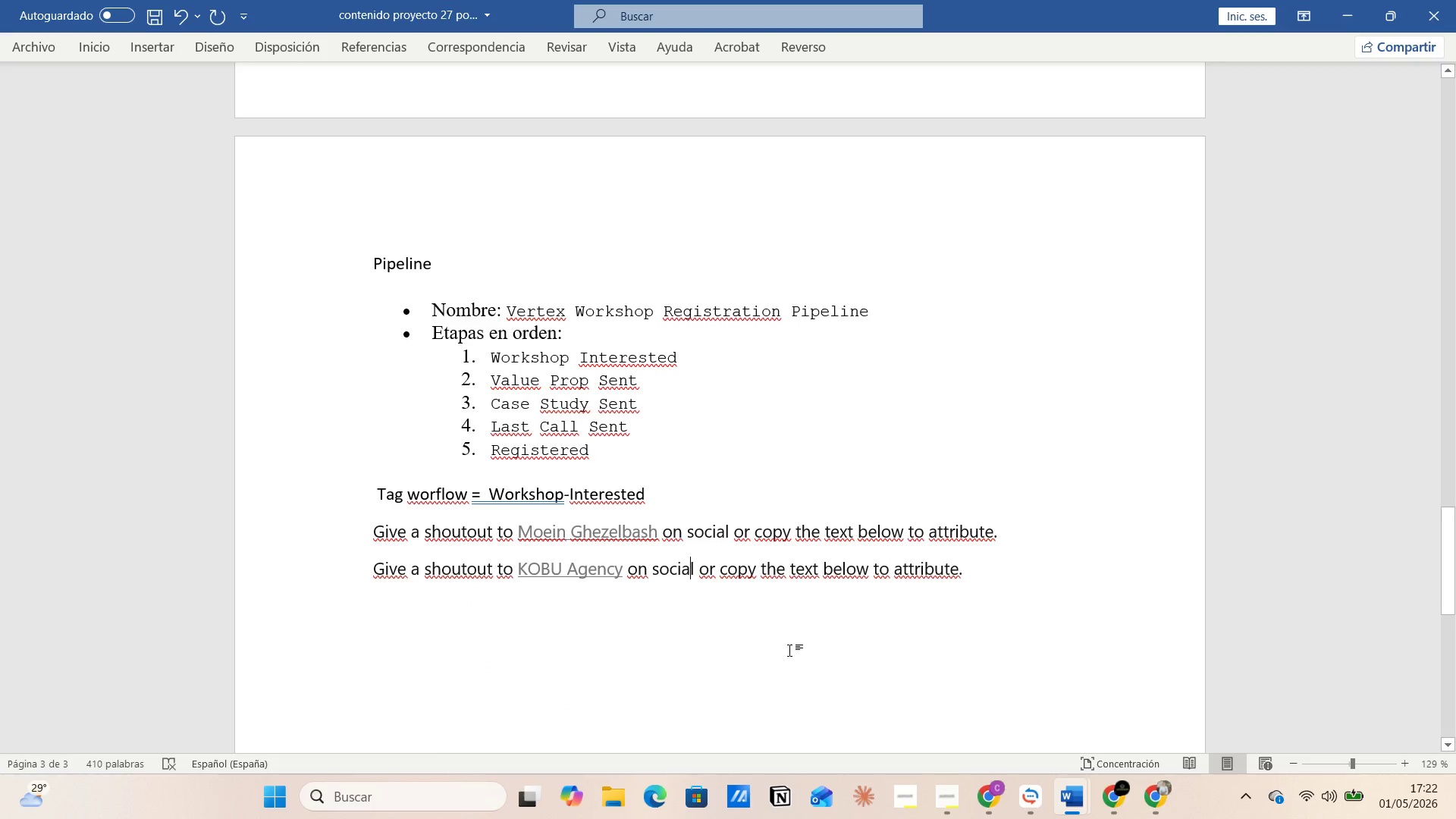 
scroll: coordinate [798, 475], scroll_direction: up, amount: 18.0
 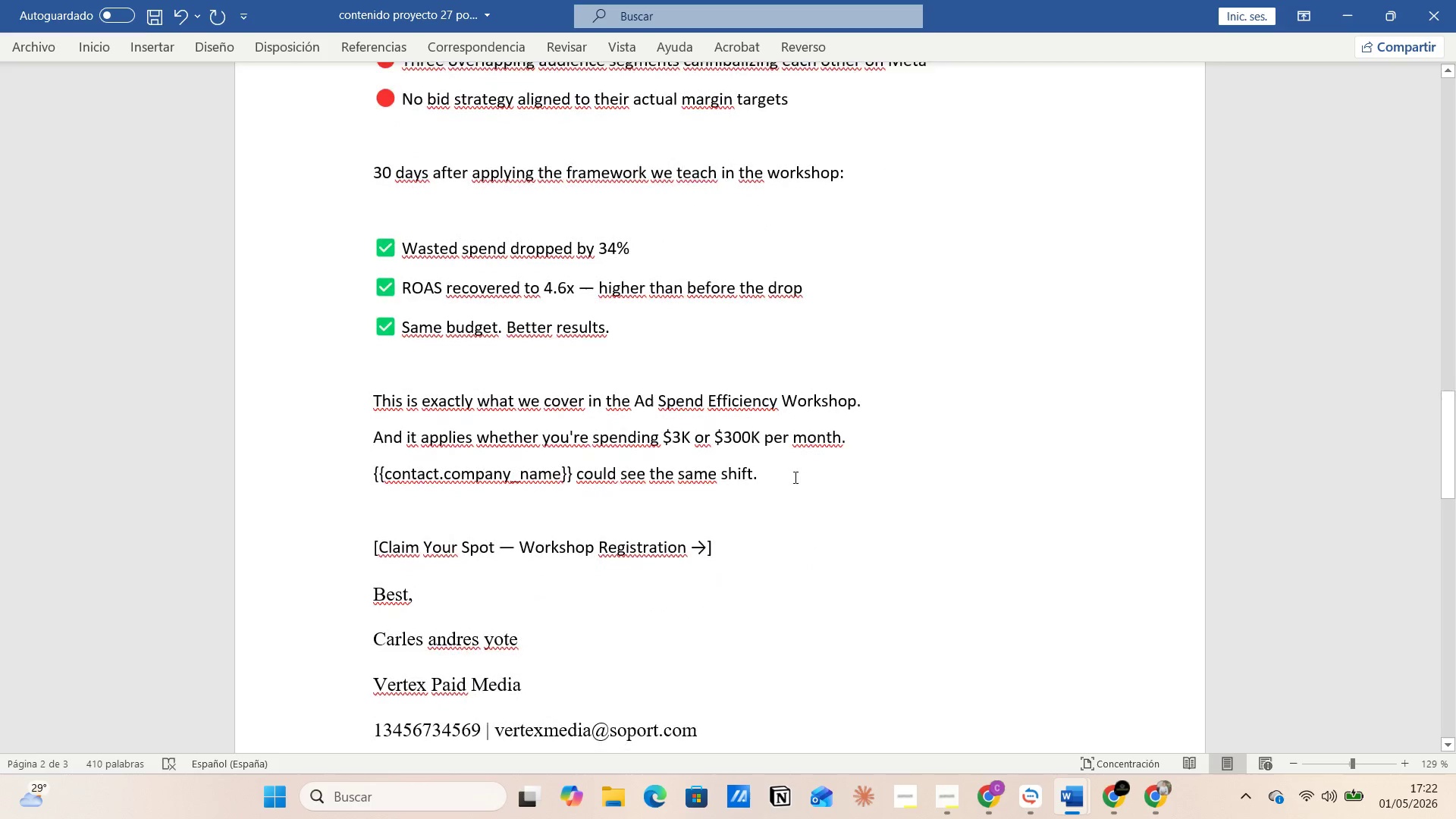 
scroll: coordinate [794, 477], scroll_direction: down, amount: 2.0
 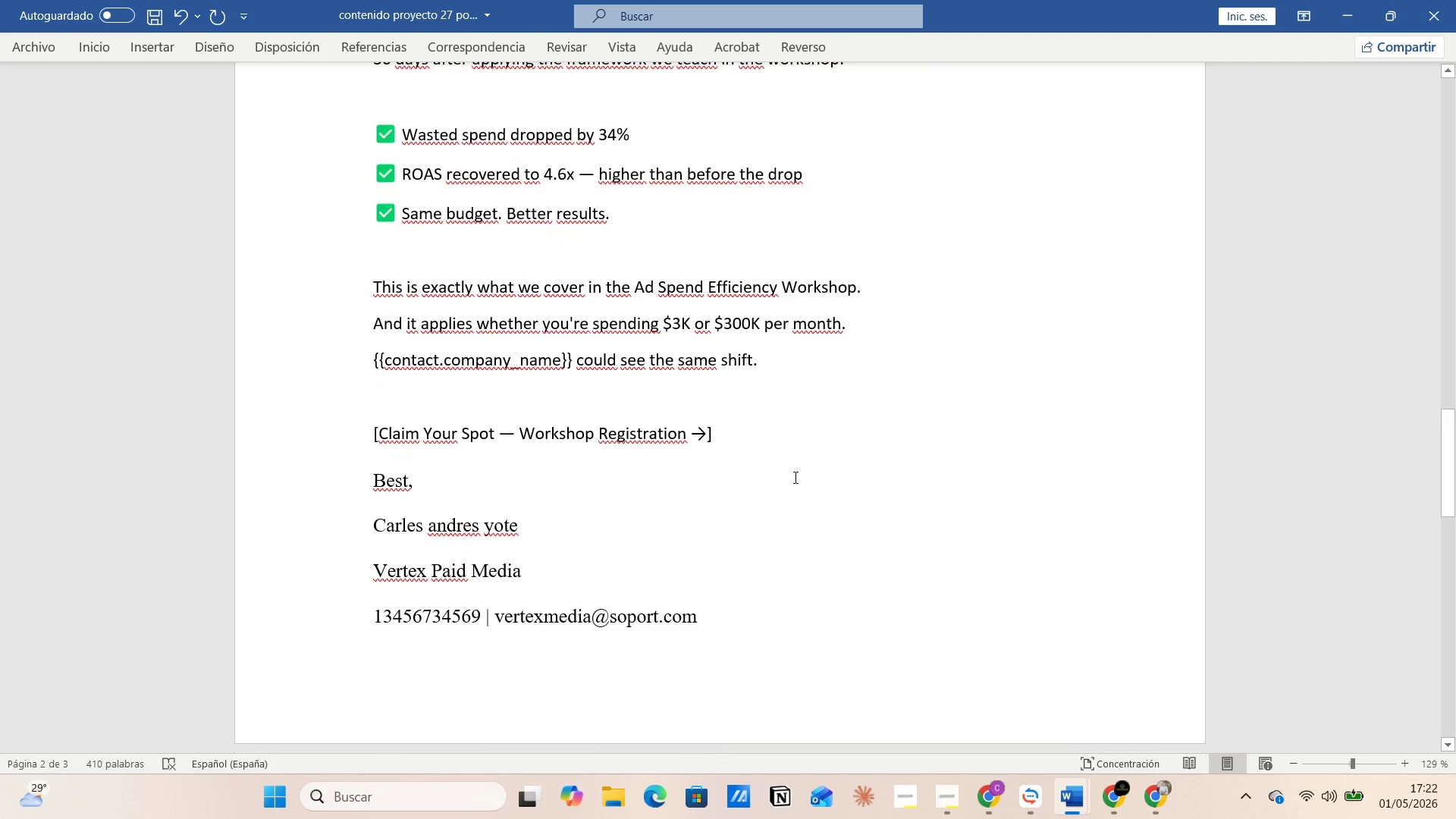 
scroll: coordinate [794, 477], scroll_direction: up, amount: 1.0
 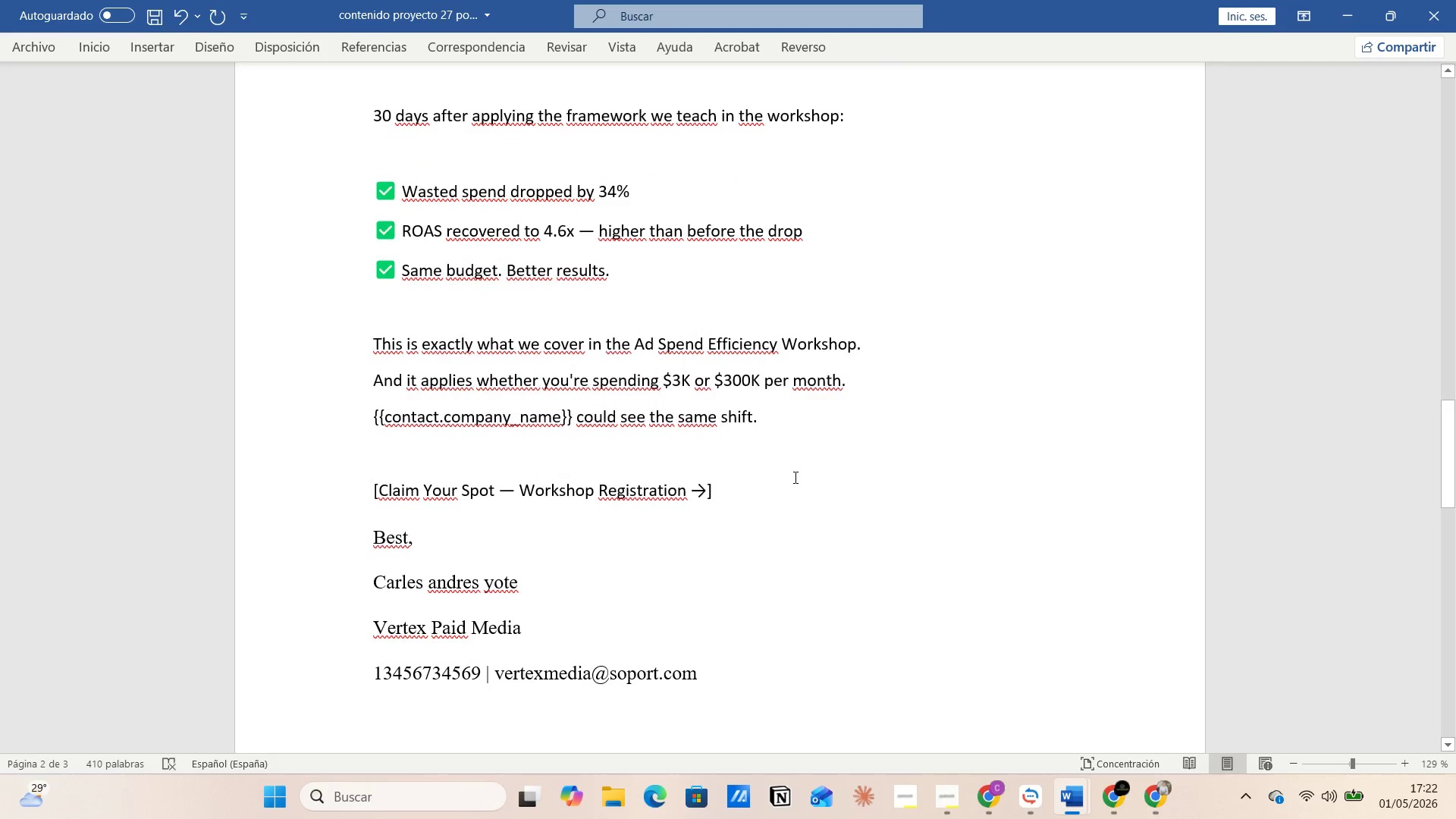 
scroll: coordinate [794, 477], scroll_direction: down, amount: 1.0
 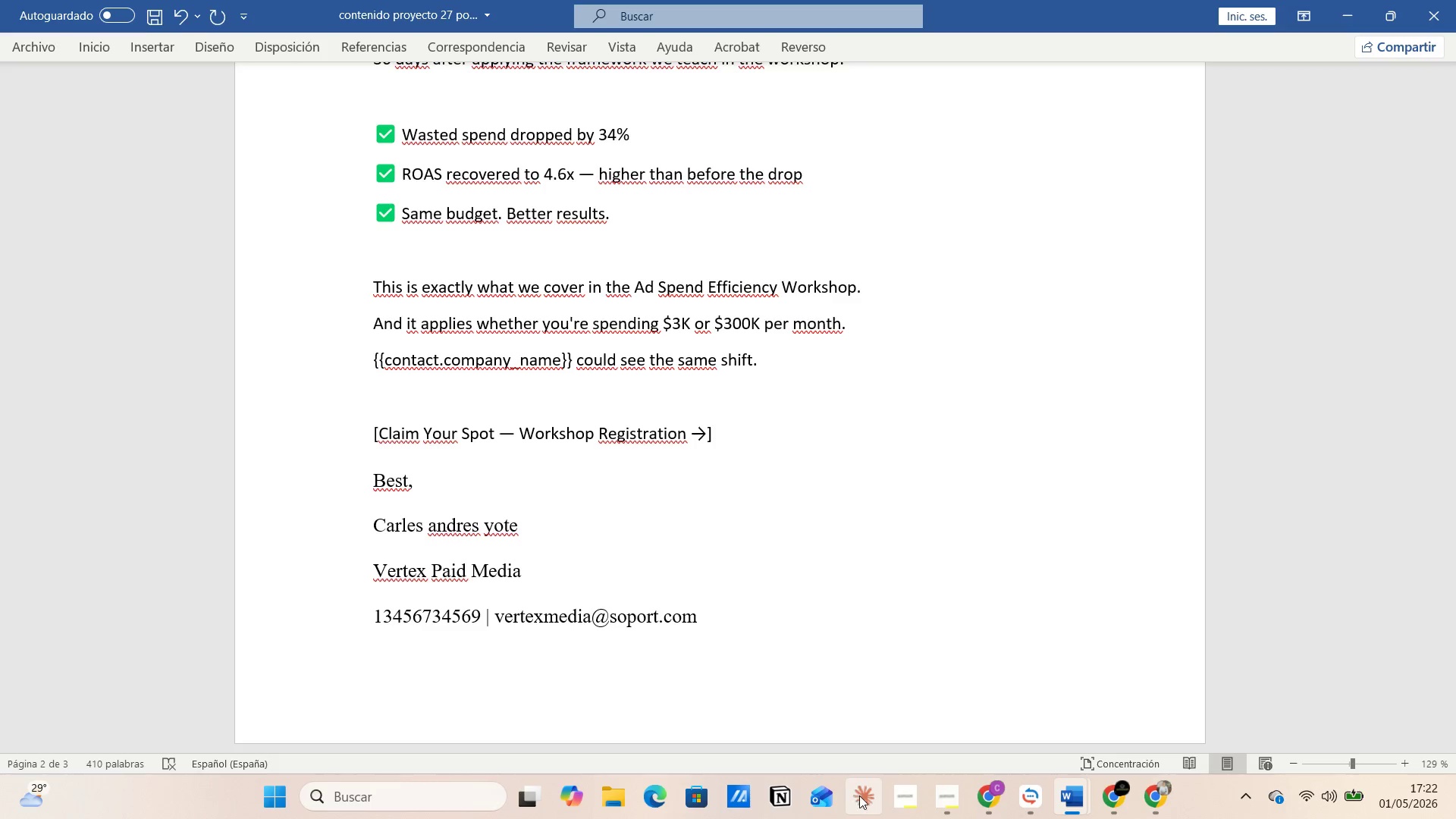 
wait(25.03)
 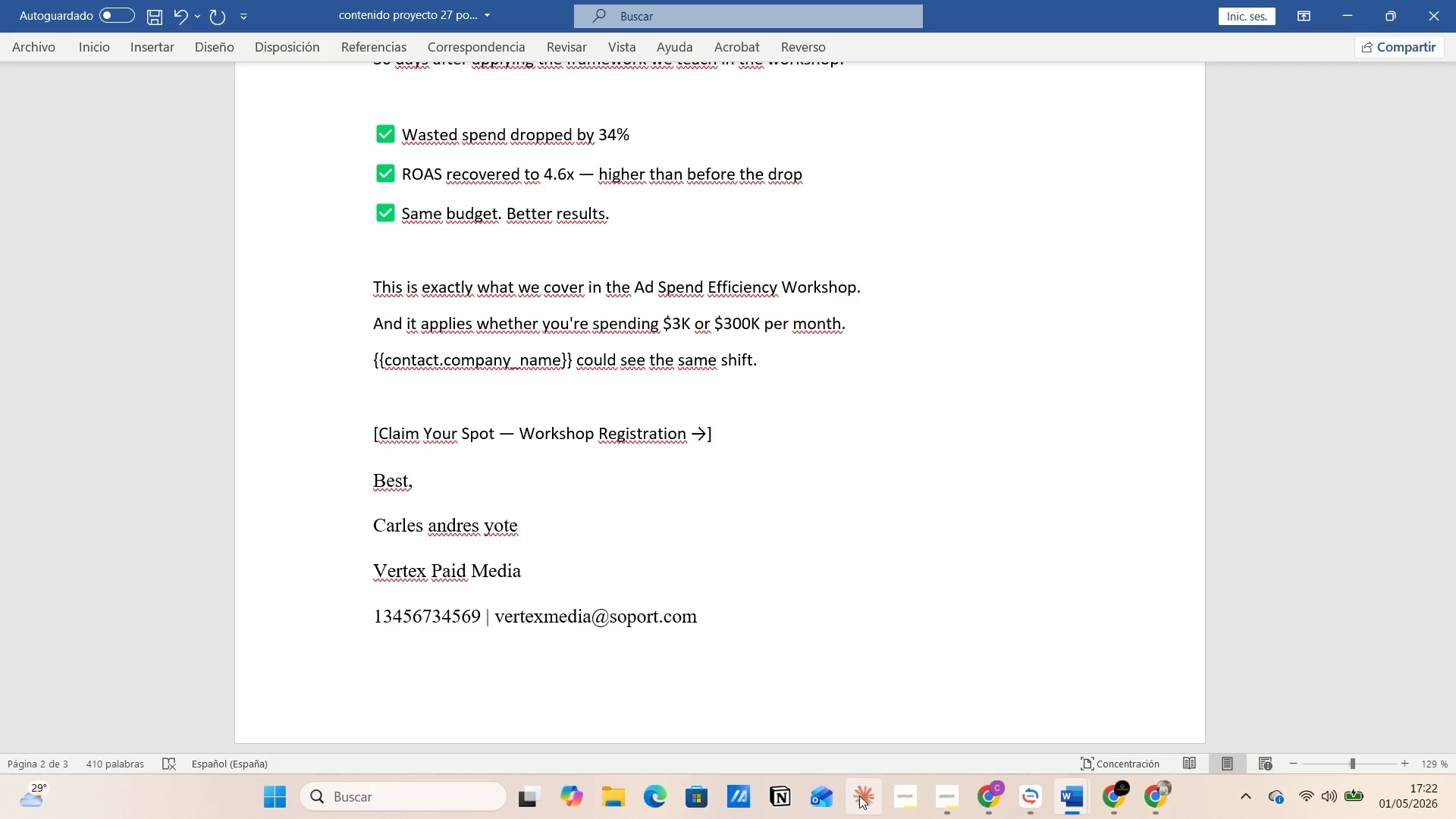 
scroll: coordinate [780, 476], scroll_direction: up, amount: 12.0
 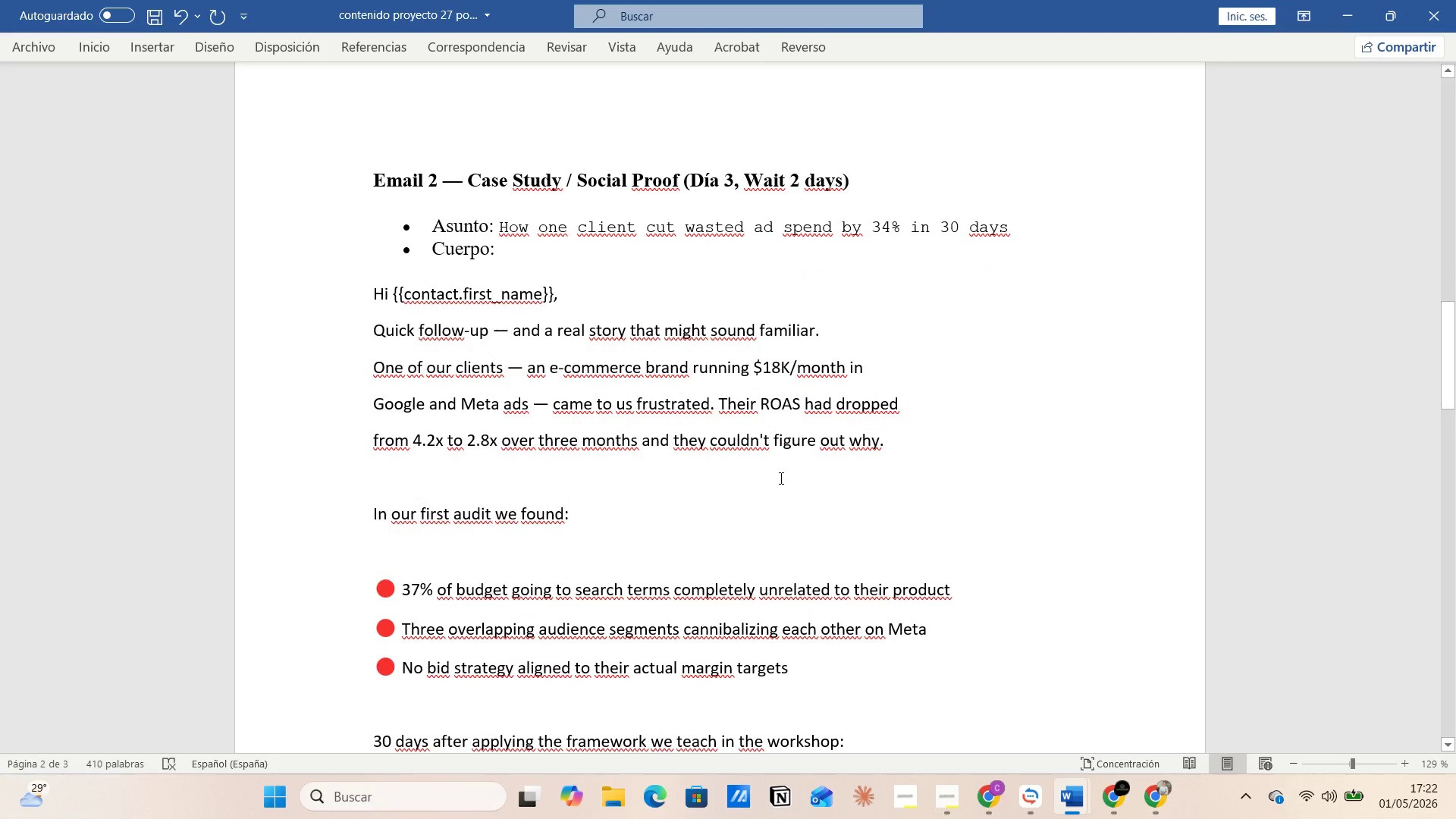 
scroll: coordinate [780, 478], scroll_direction: down, amount: 5.0
 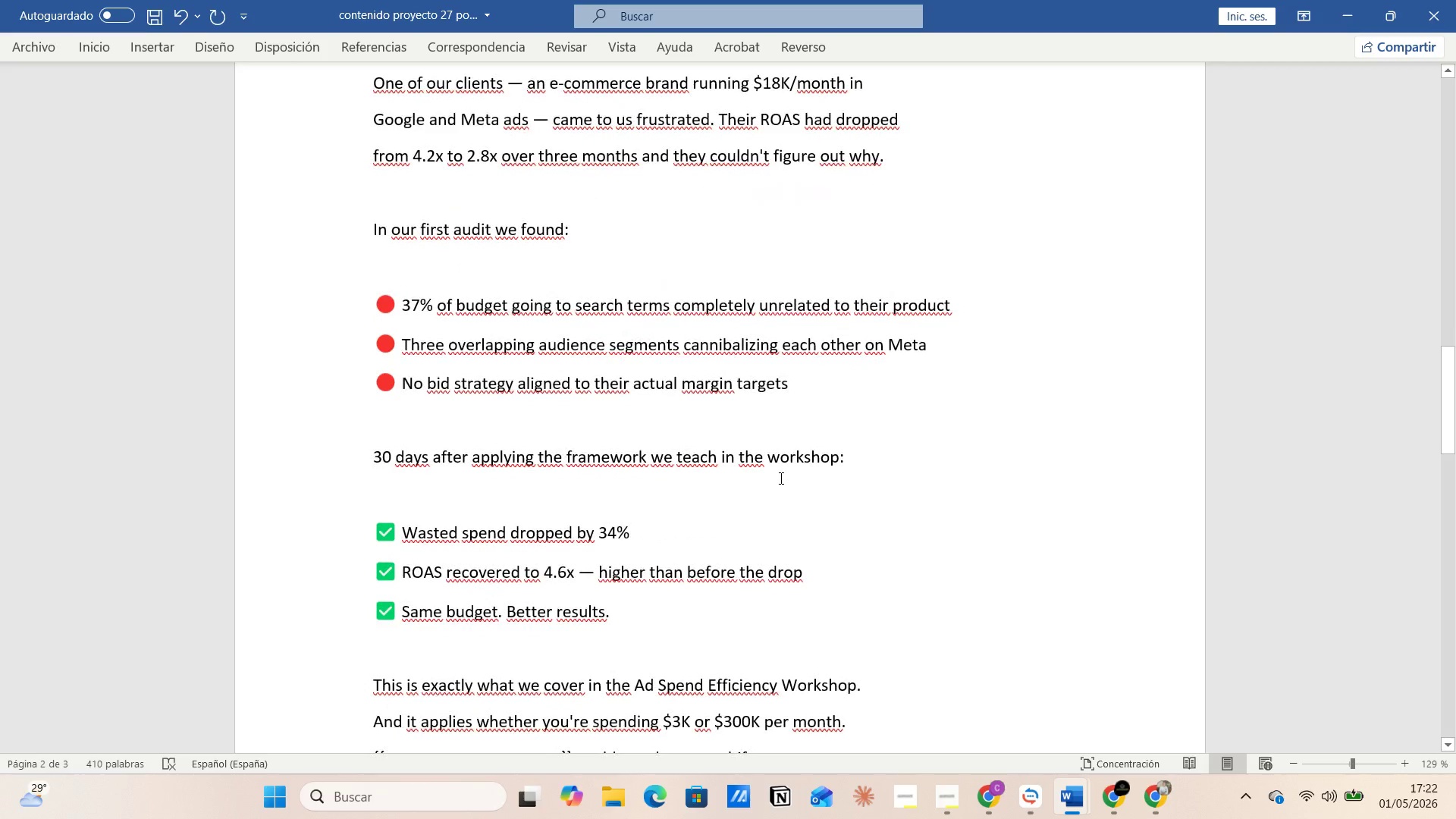 
scroll: coordinate [715, 376], scroll_direction: up, amount: 29.0
 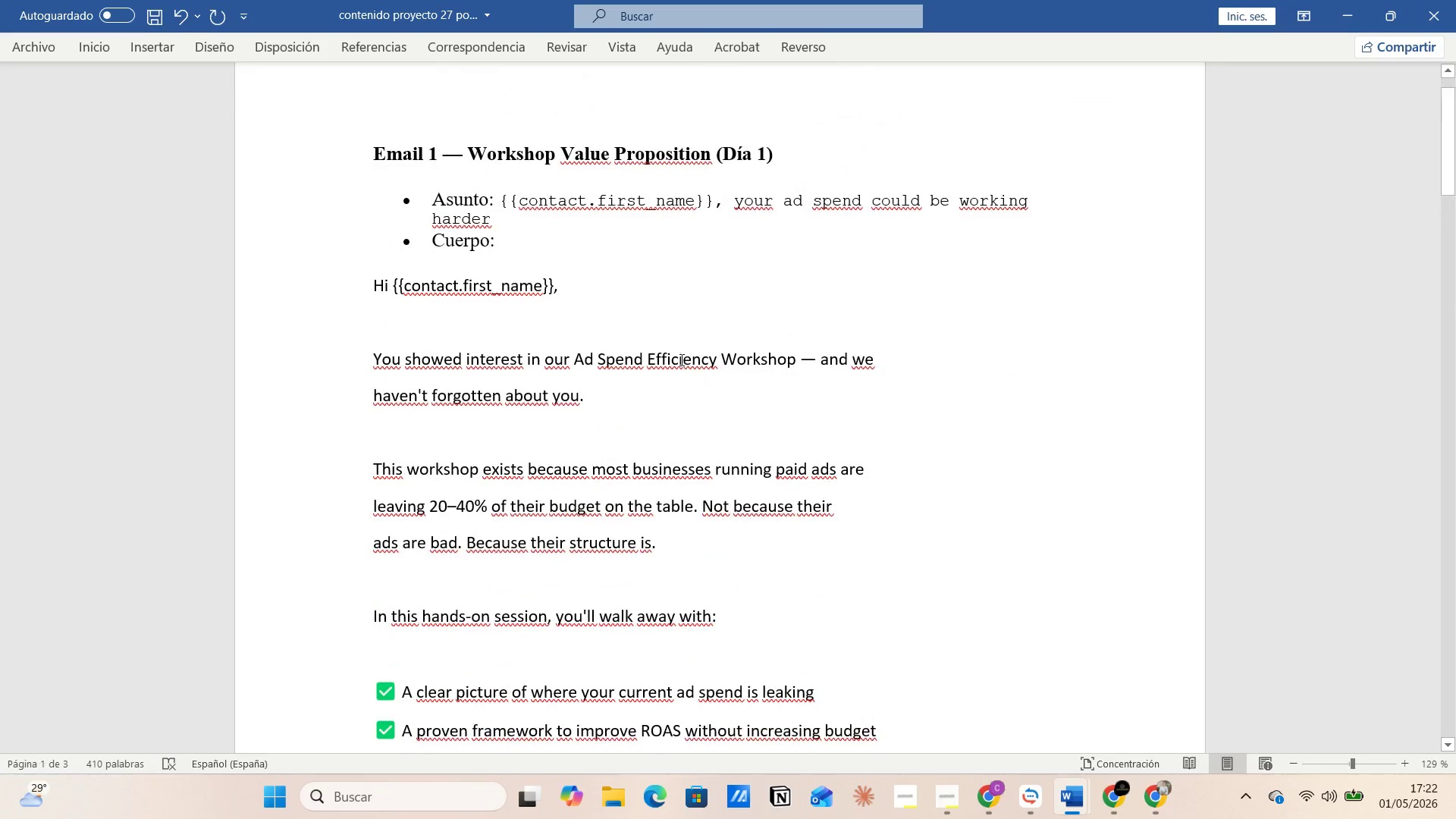 
left_click([676, 354])
 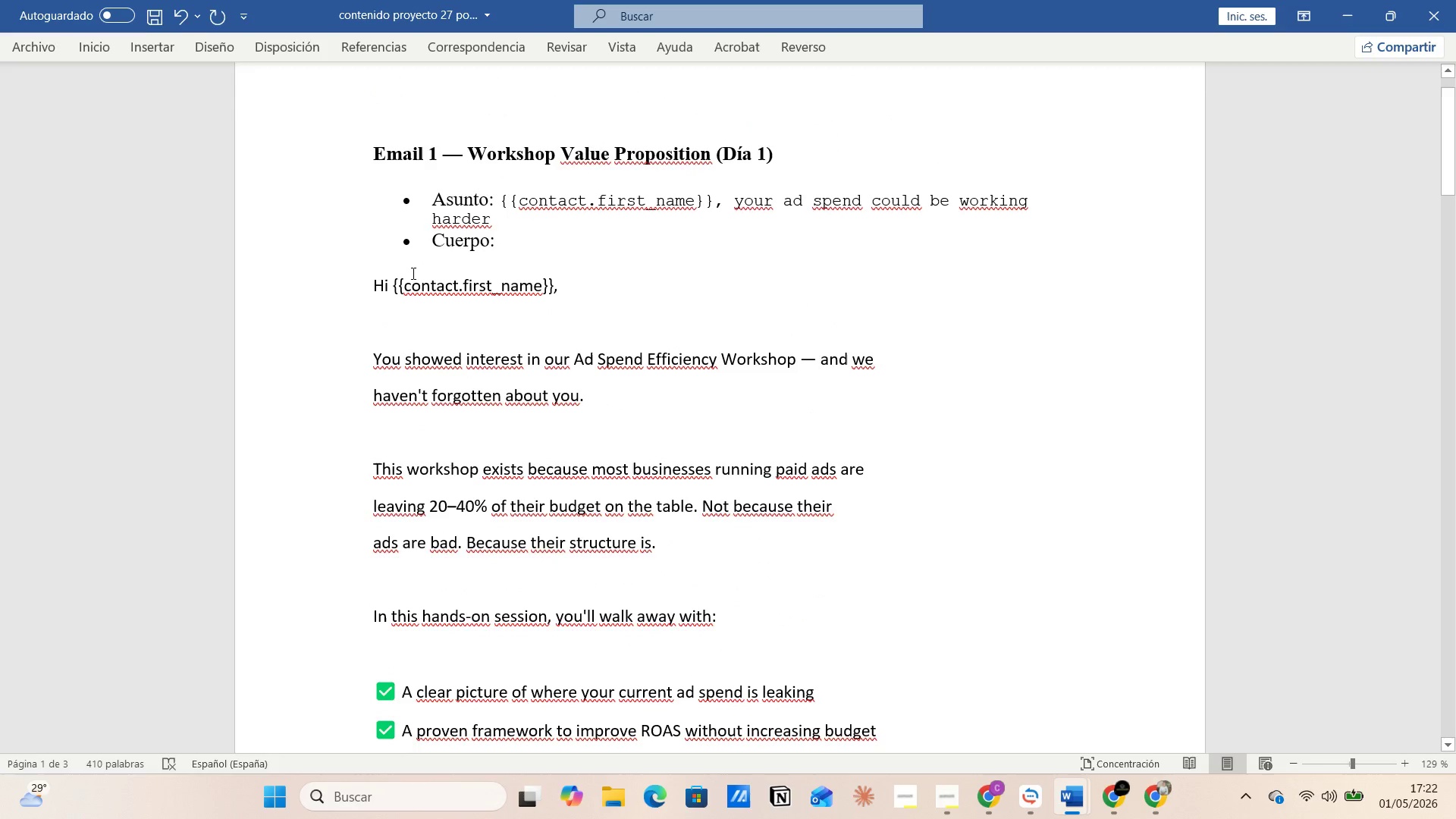 
left_click([409, 270])
 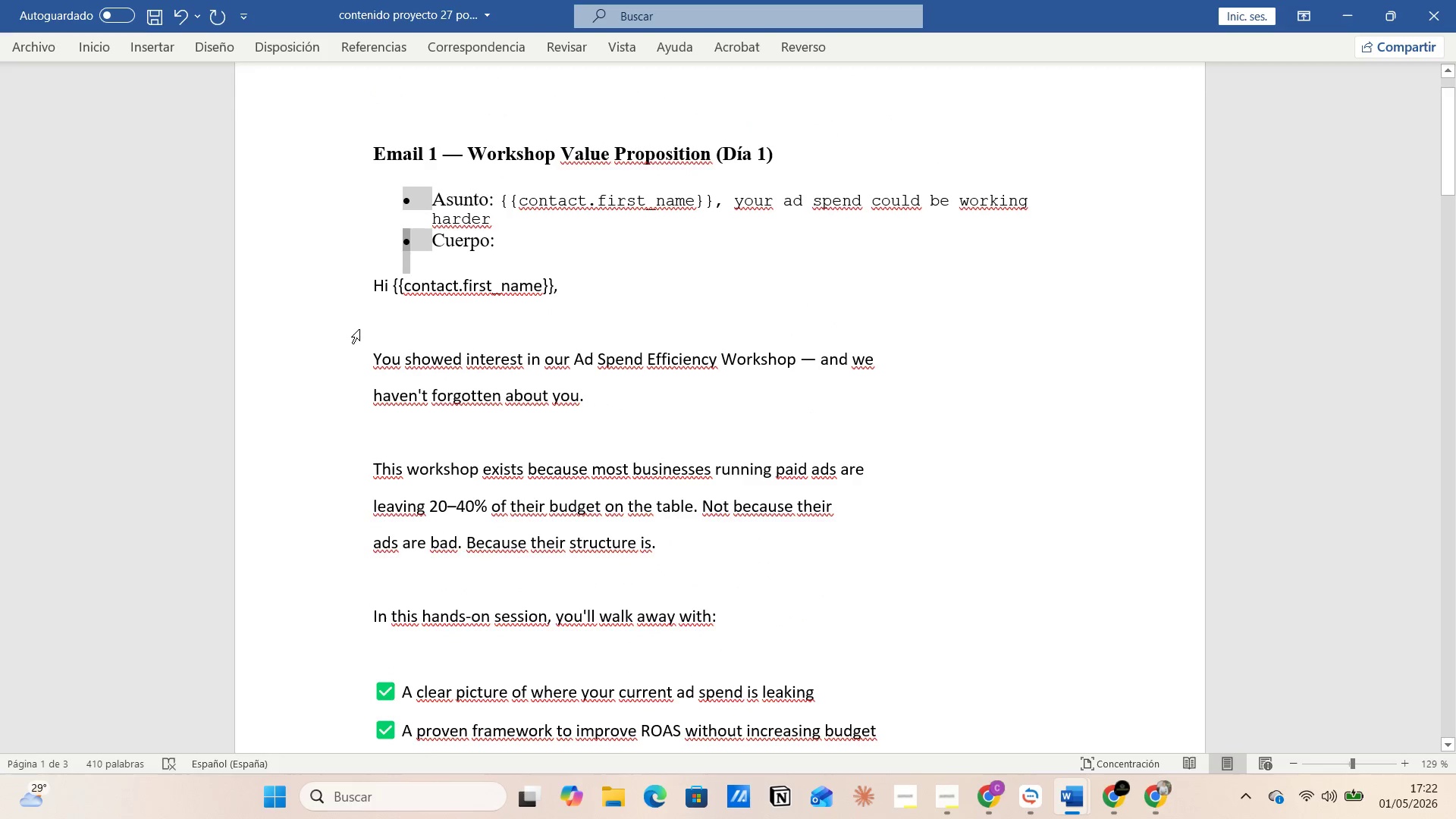 
left_click([359, 329])
 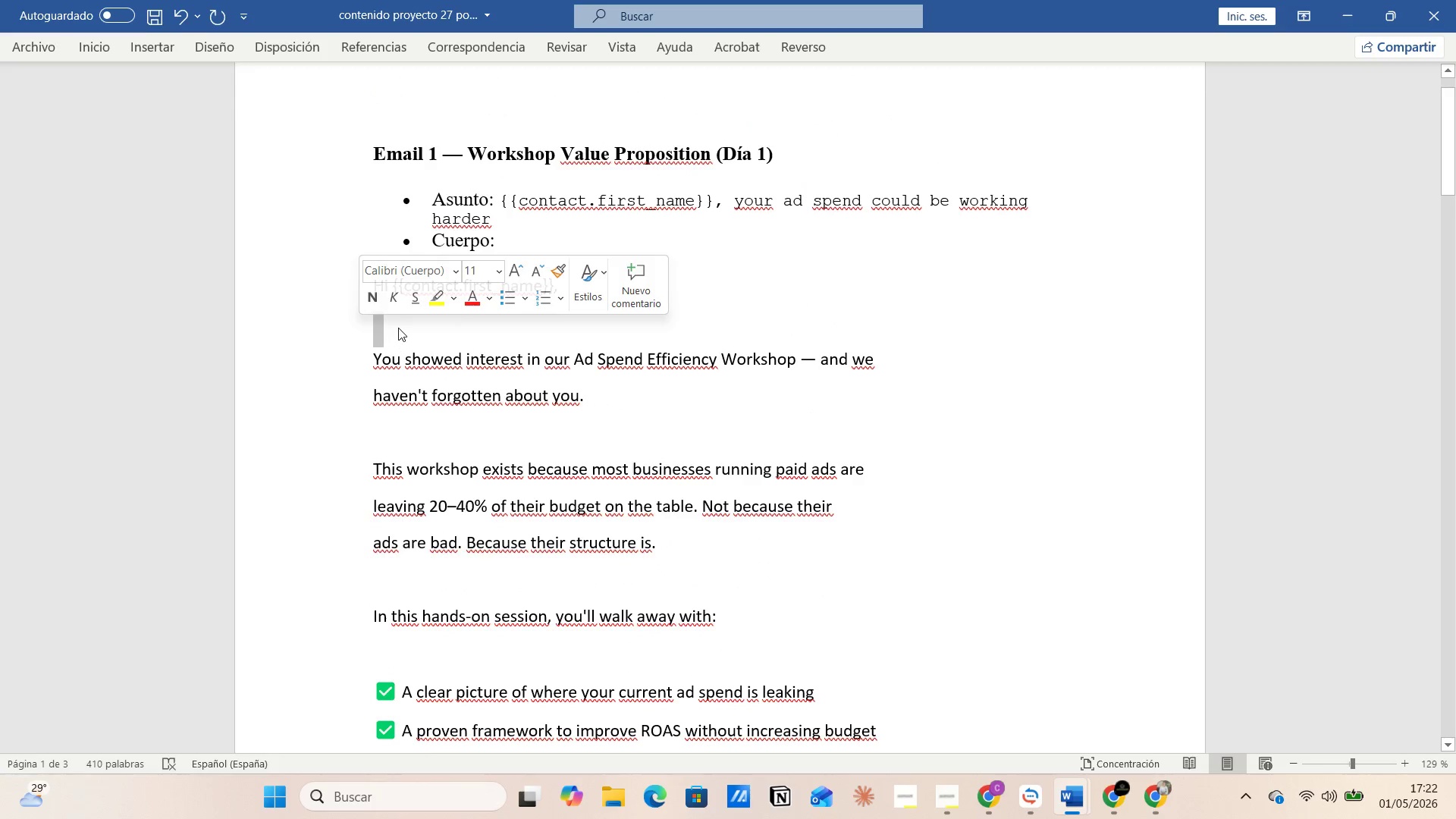 
left_click([403, 322])
 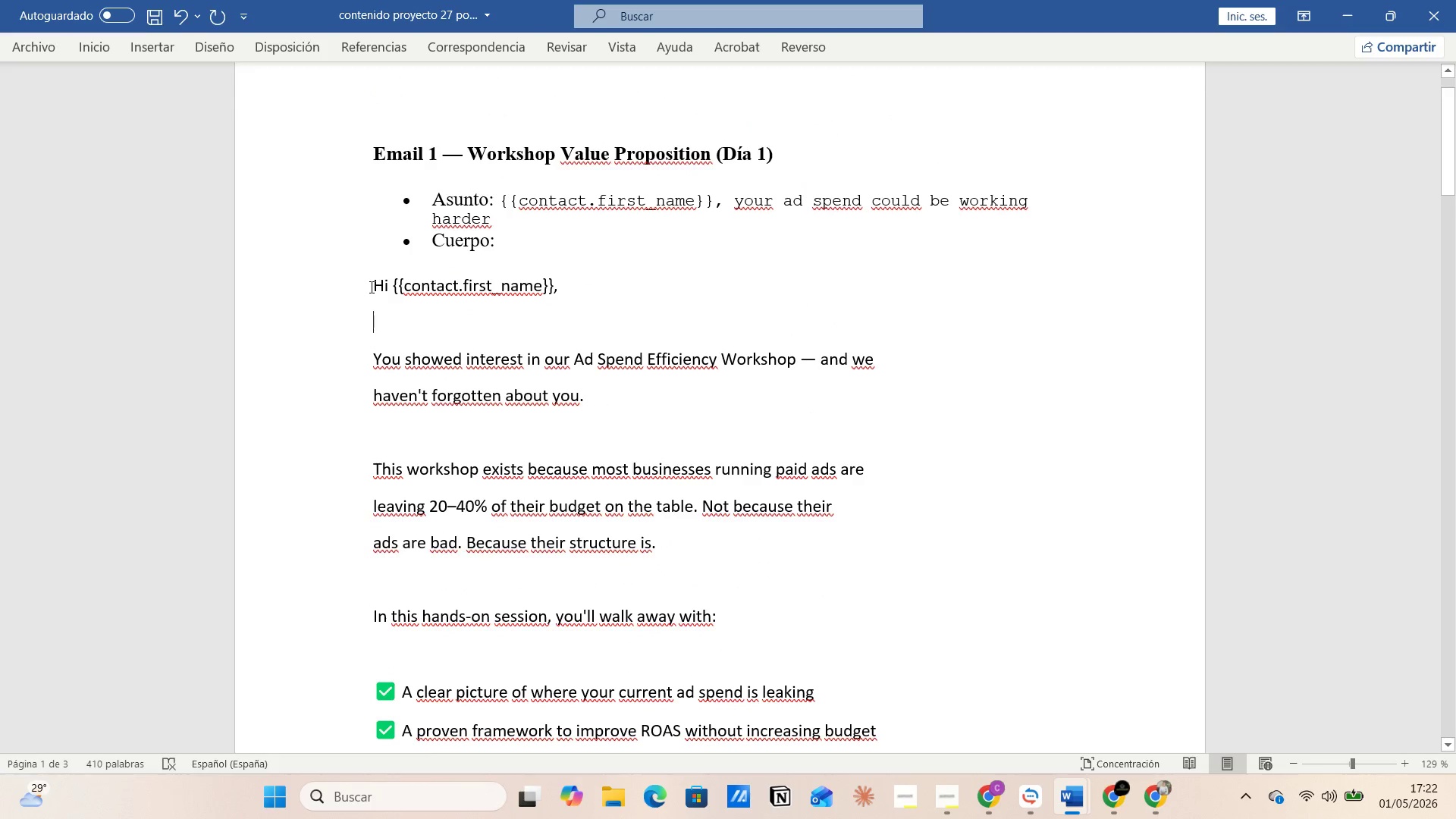 
left_click_drag(start_coordinate=[369, 286], to_coordinate=[772, 343])
 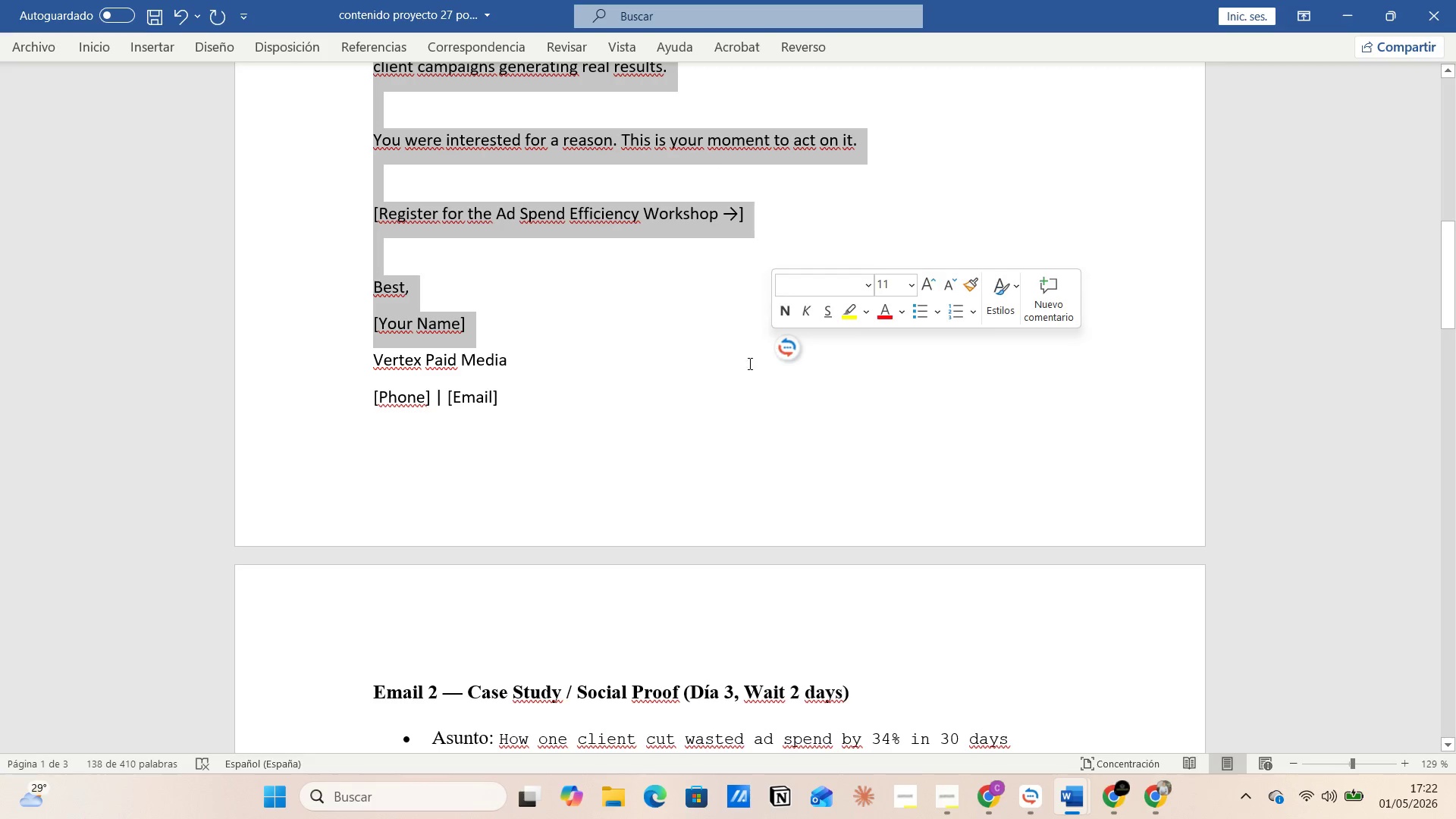 
scroll: coordinate [755, 445], scroll_direction: down, amount: 15.0
 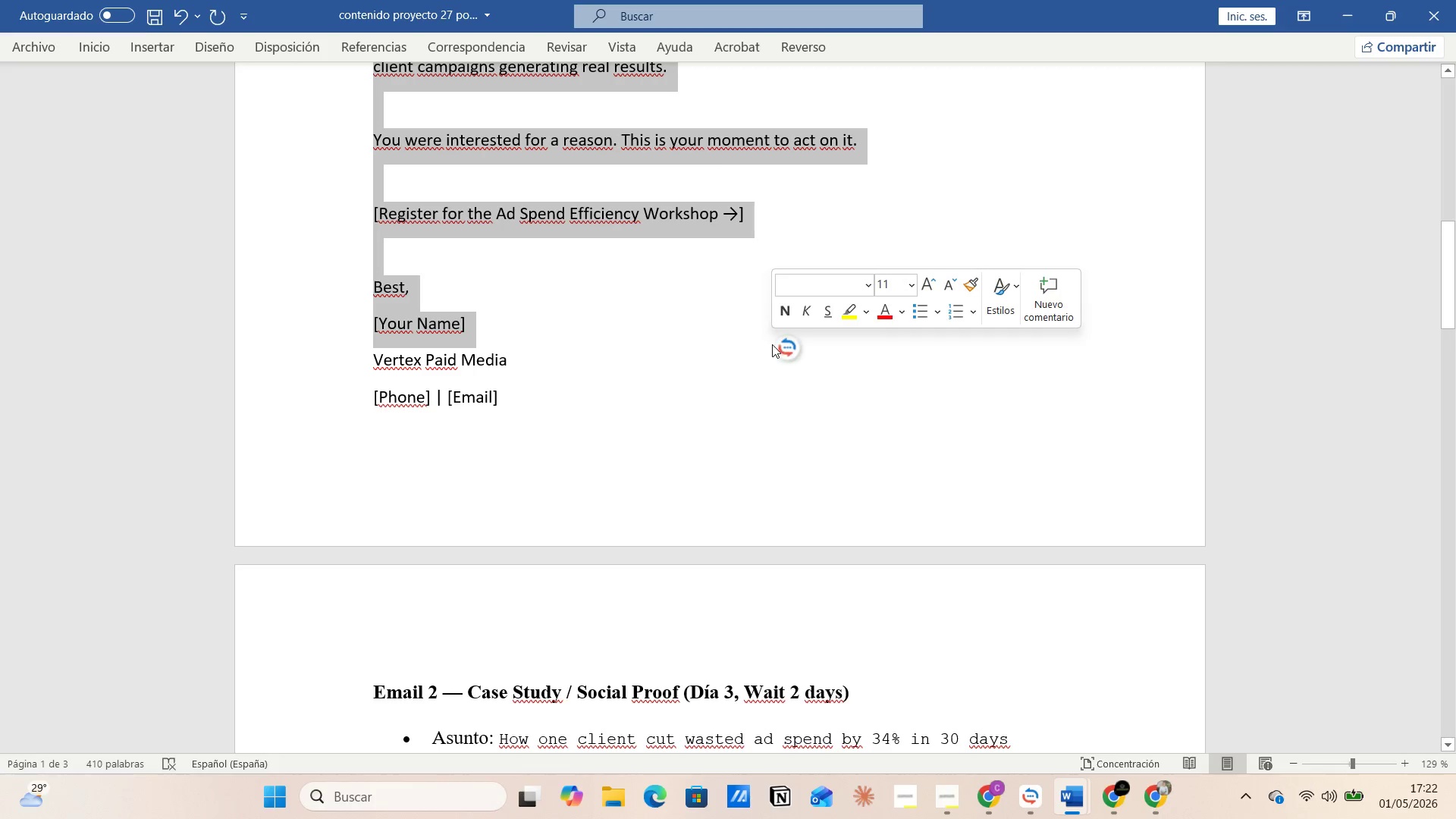 
left_click([670, 432])
 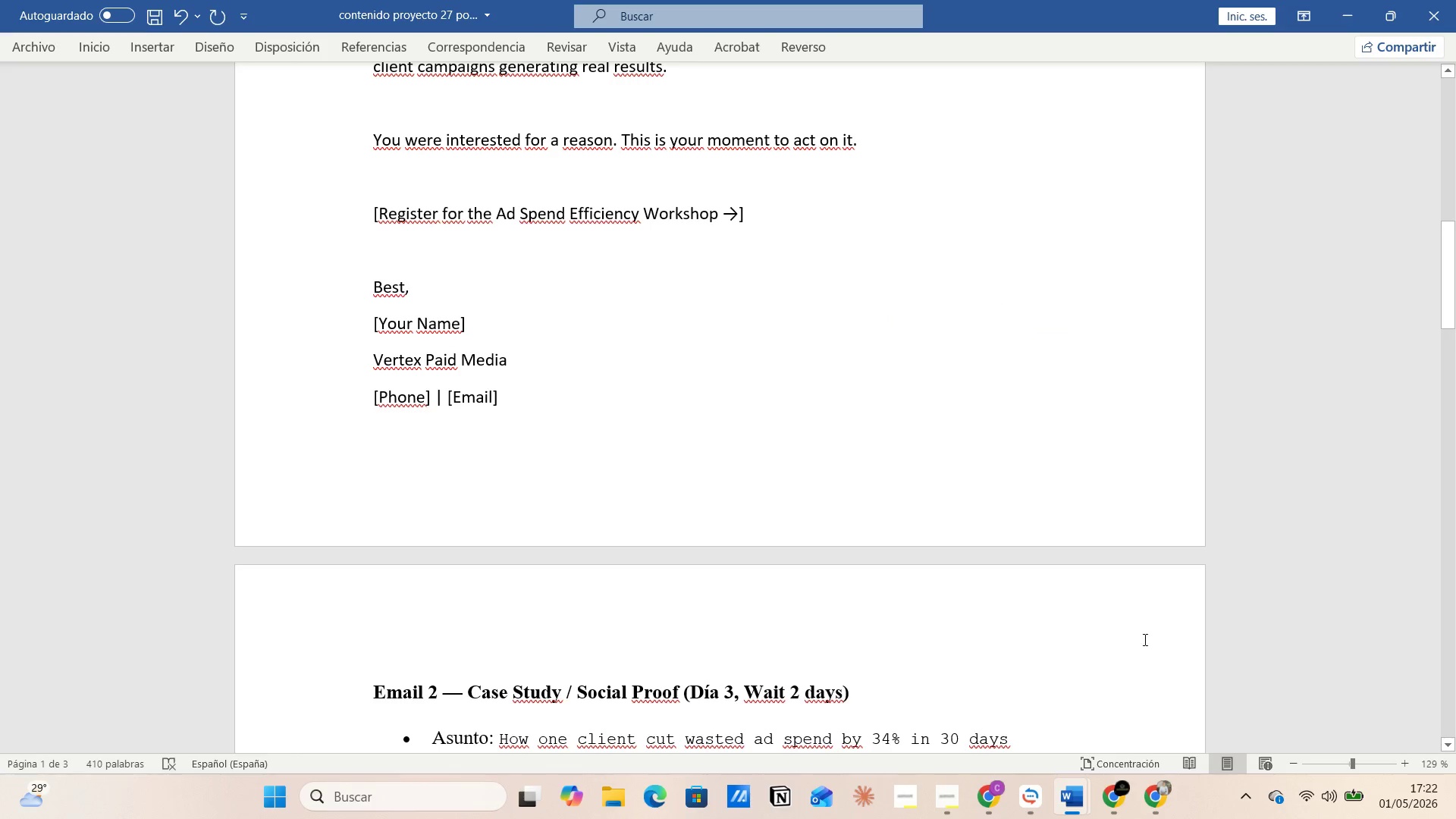 
left_click([1120, 789])
 